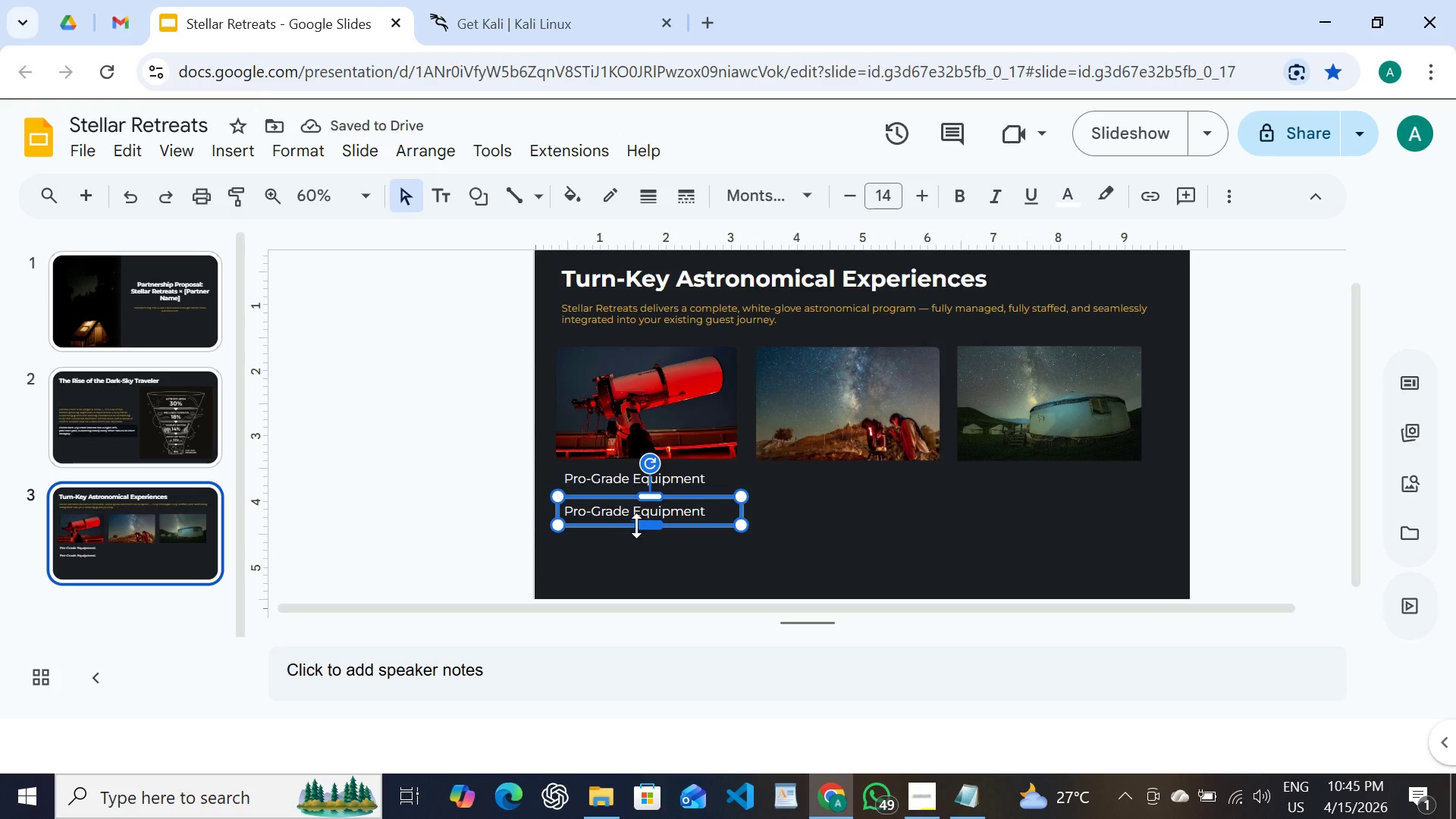 
left_click_drag(start_coordinate=[619, 526], to_coordinate=[626, 530])
 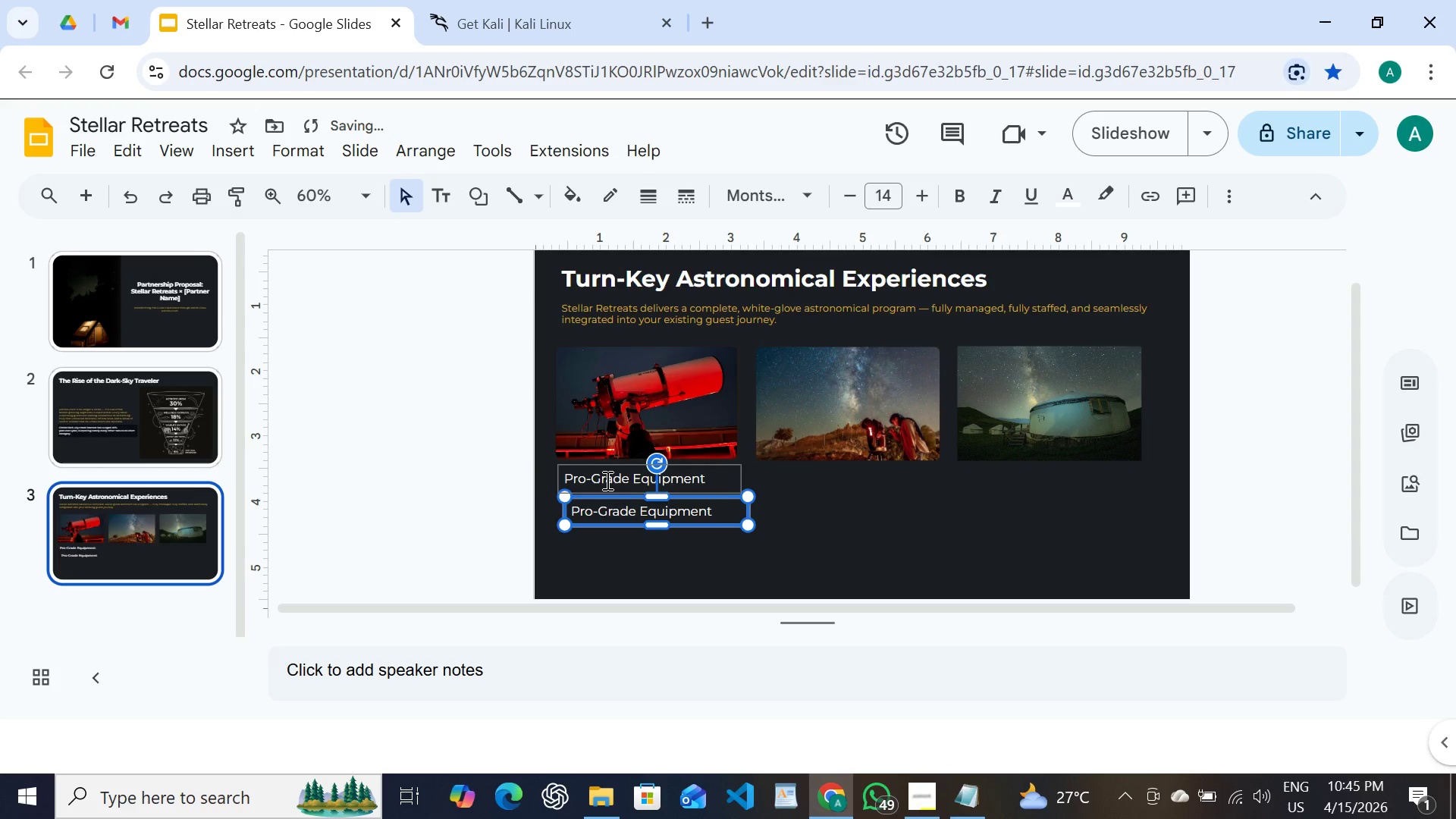 
left_click([606, 480])
 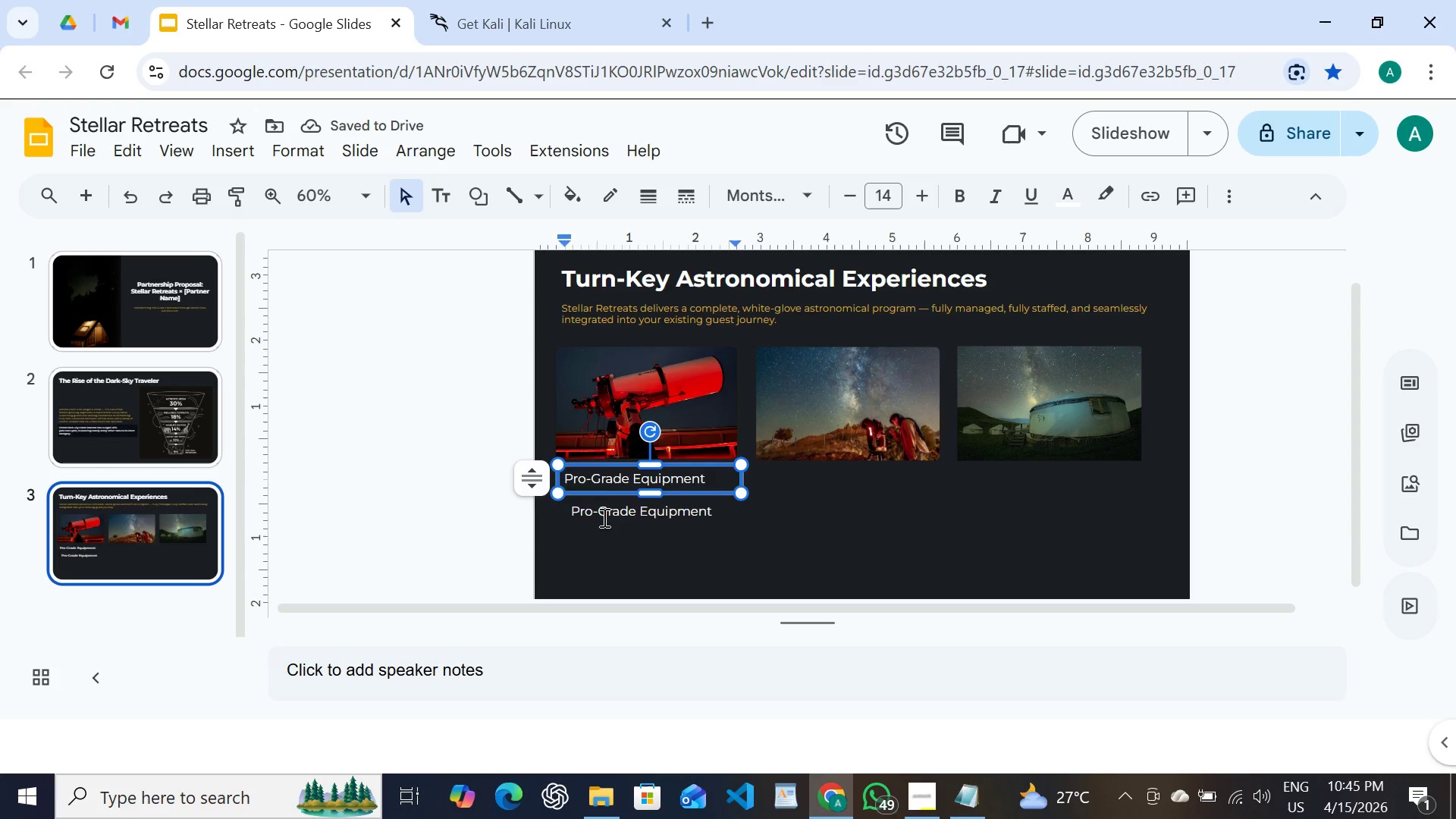 
left_click([603, 517])
 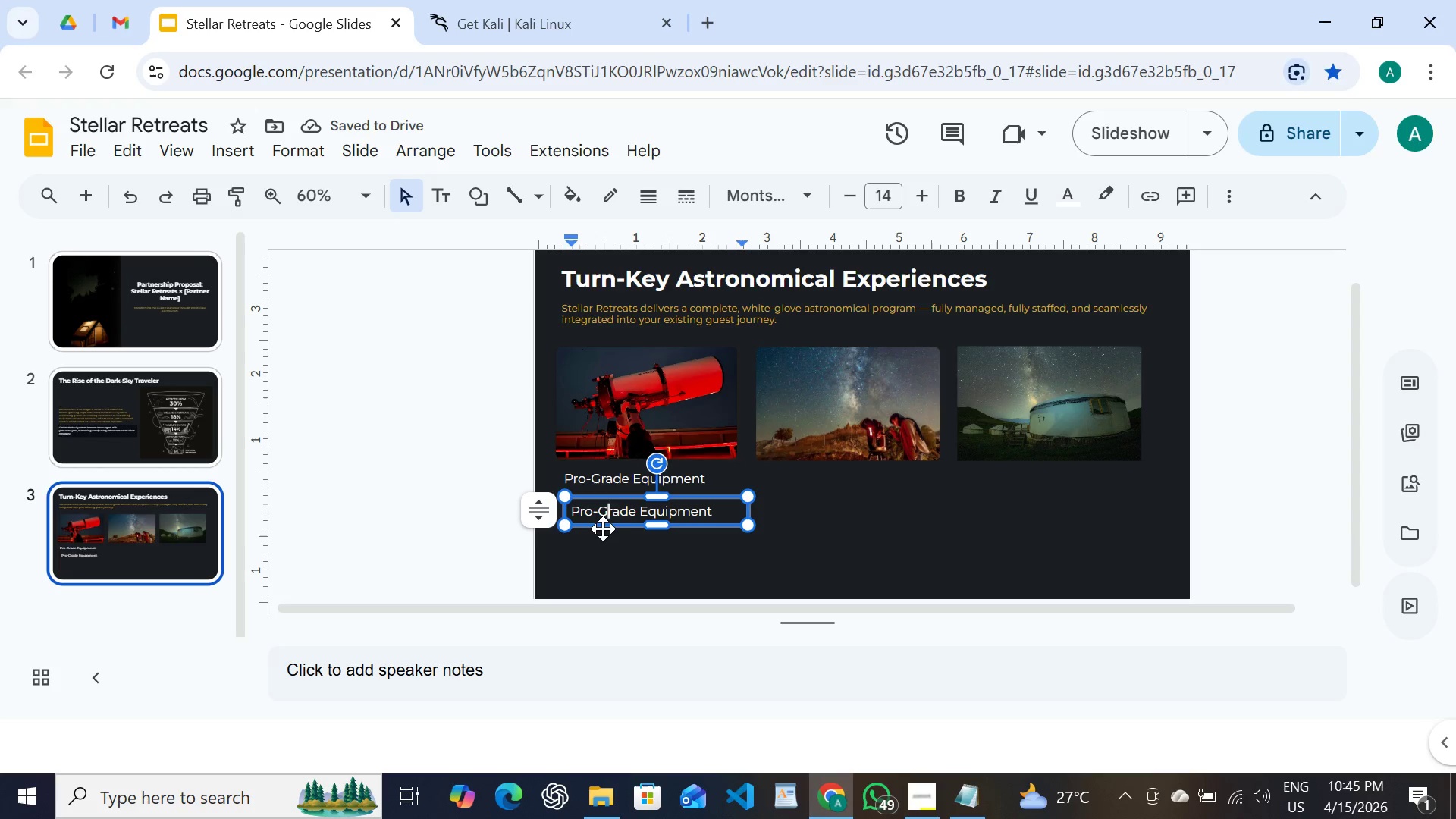 
left_click([603, 529])
 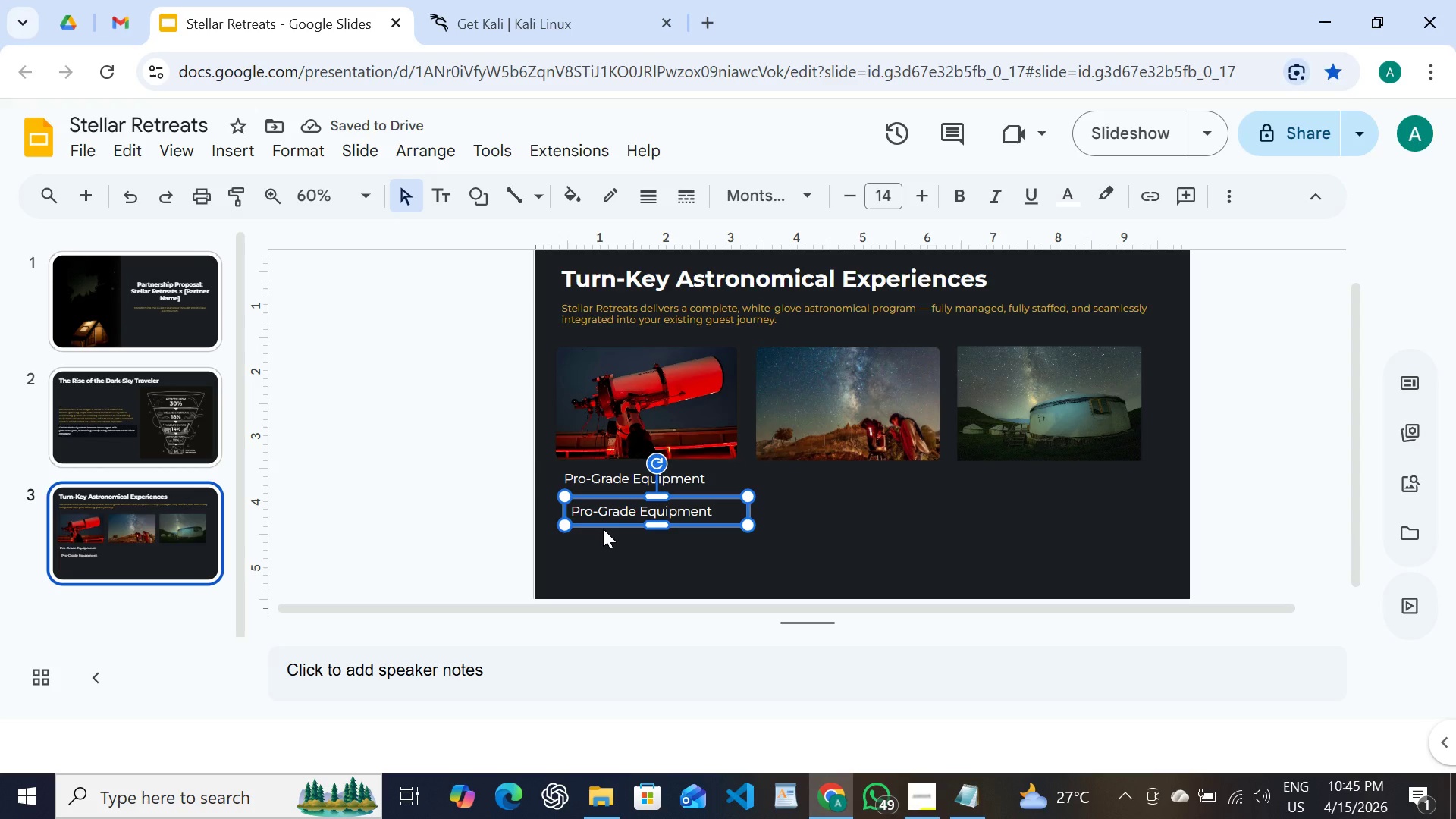 
left_click_drag(start_coordinate=[603, 529], to_coordinate=[593, 531])
 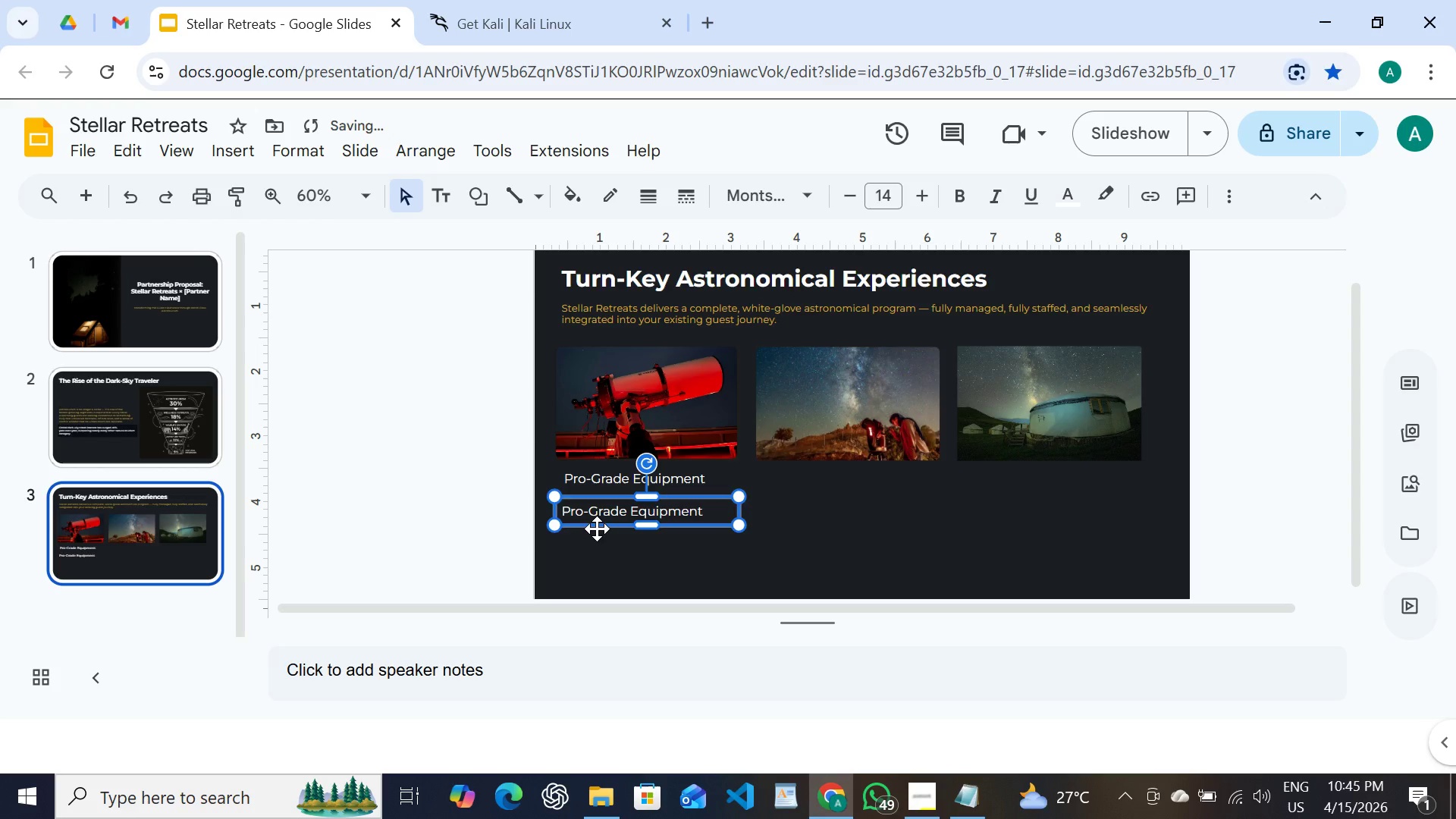 
left_click_drag(start_coordinate=[597, 529], to_coordinate=[604, 529])
 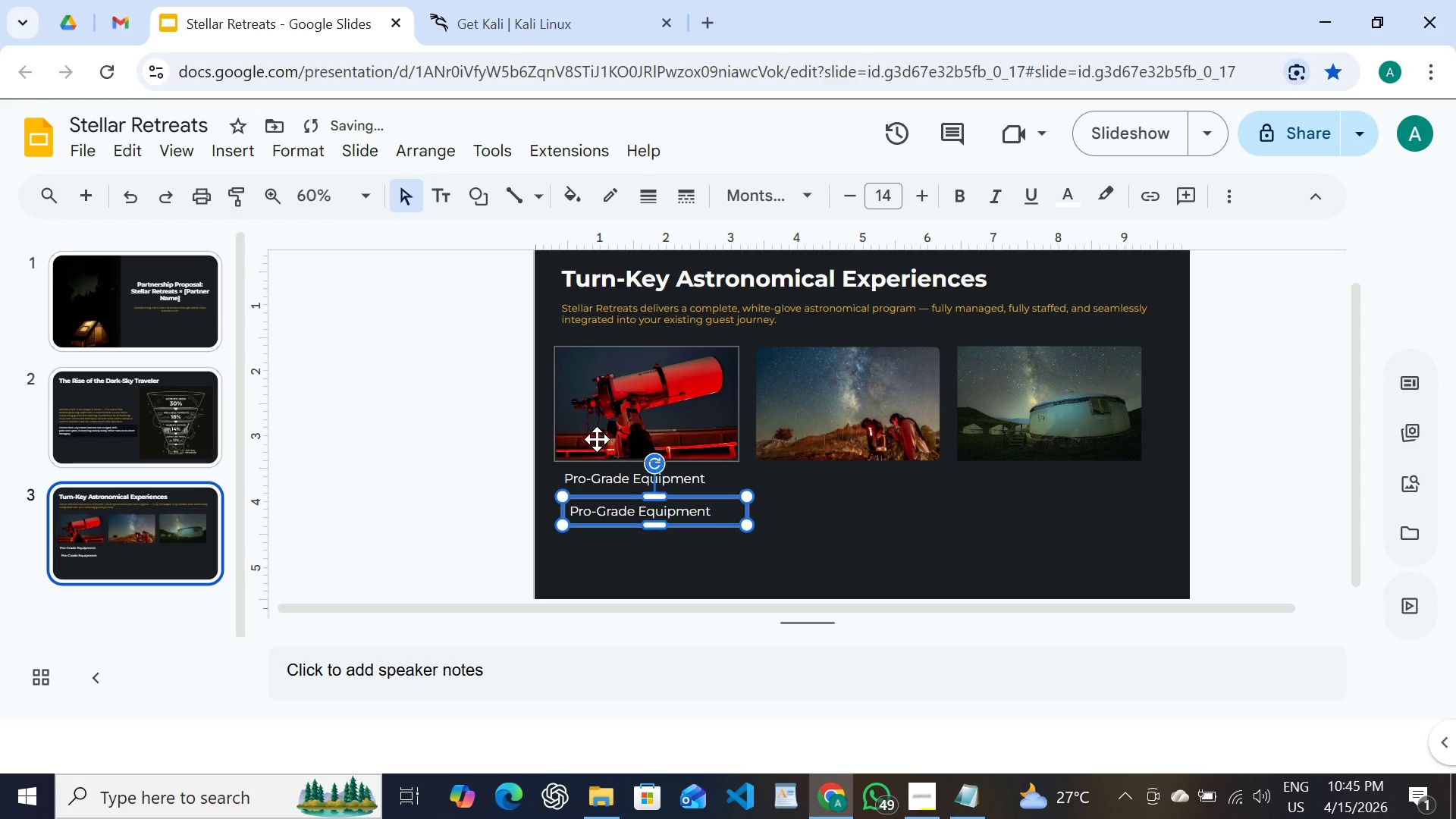 
left_click([597, 439])
 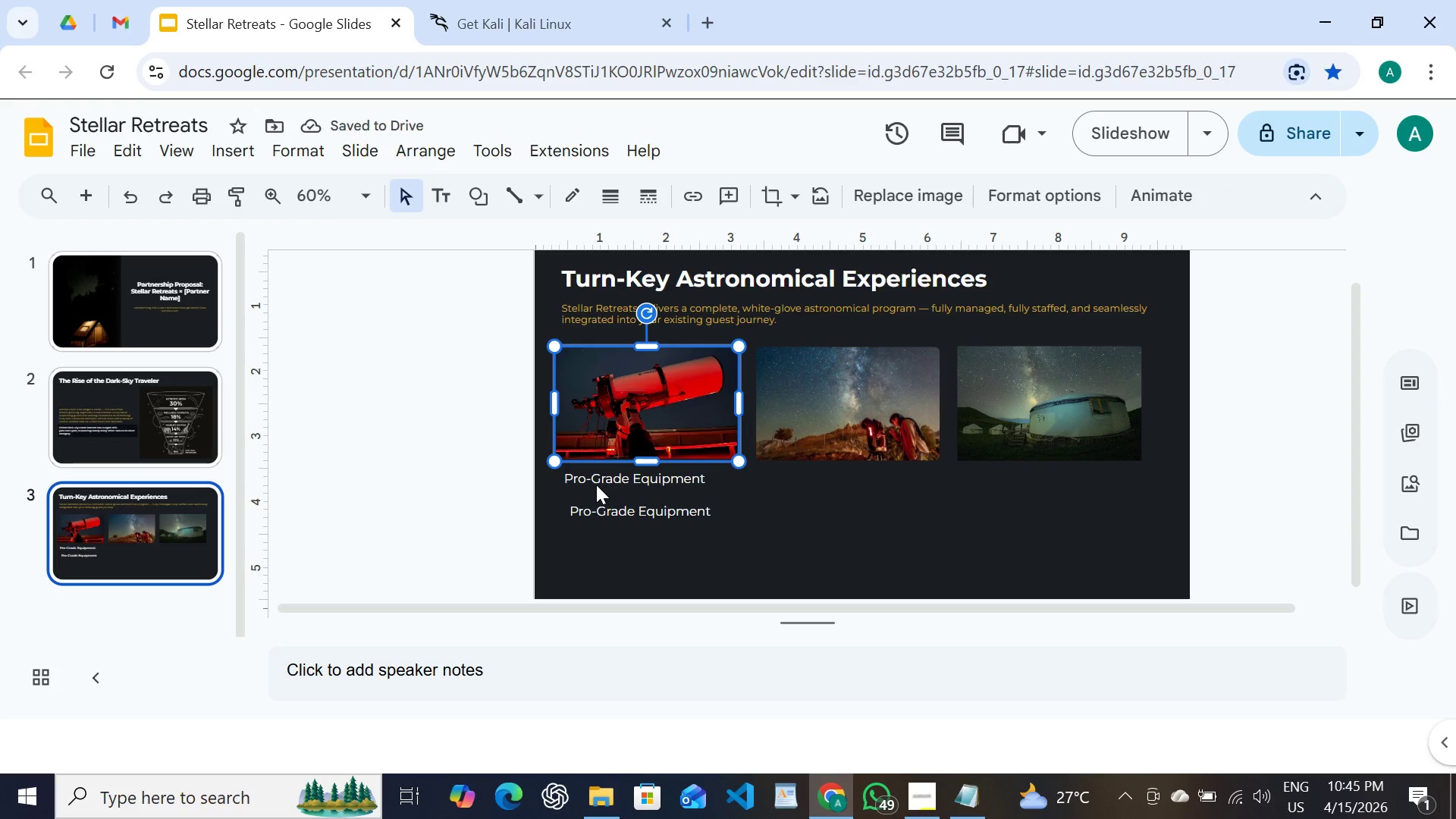 
left_click([596, 485])
 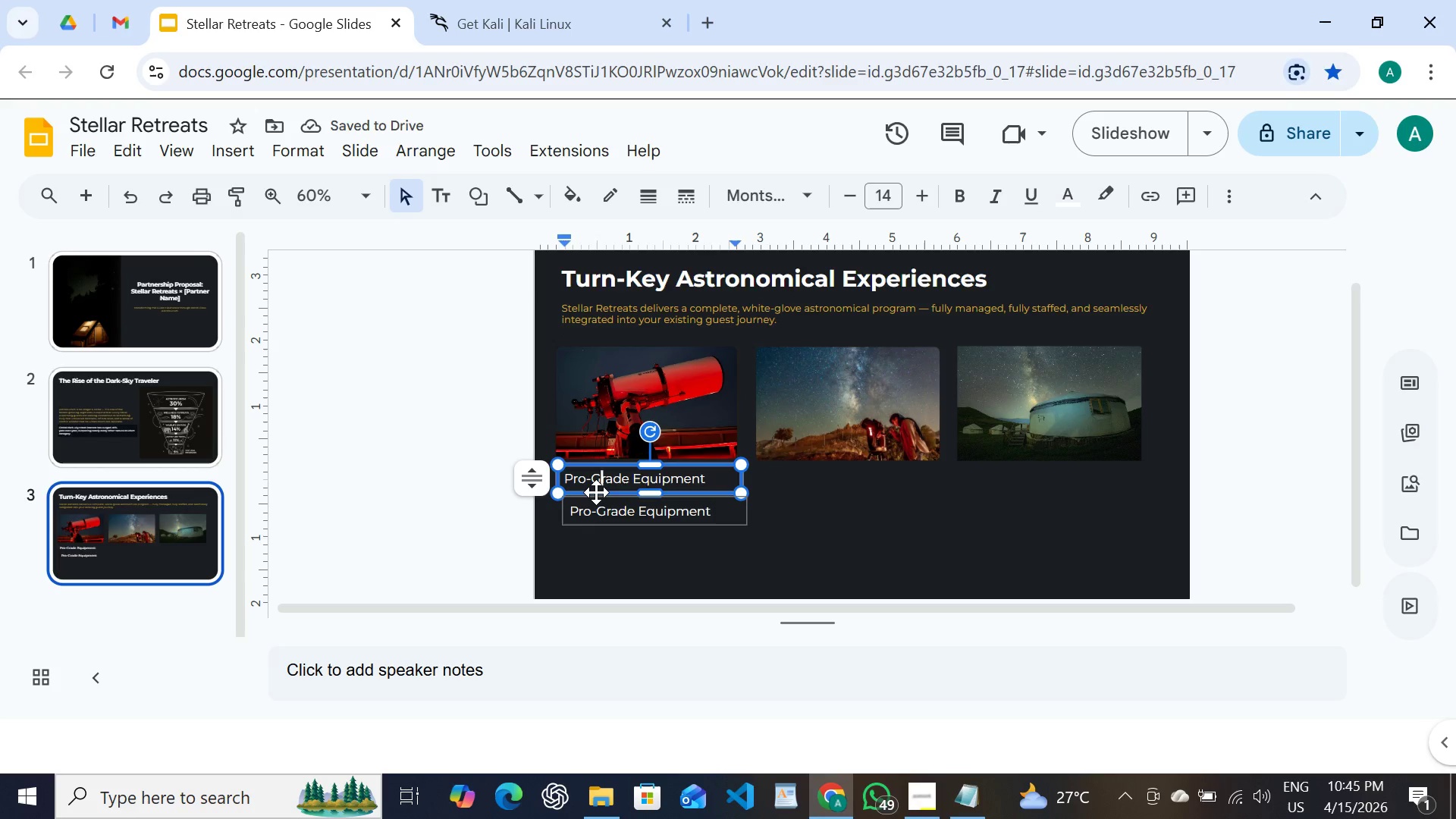 
left_click([596, 492])
 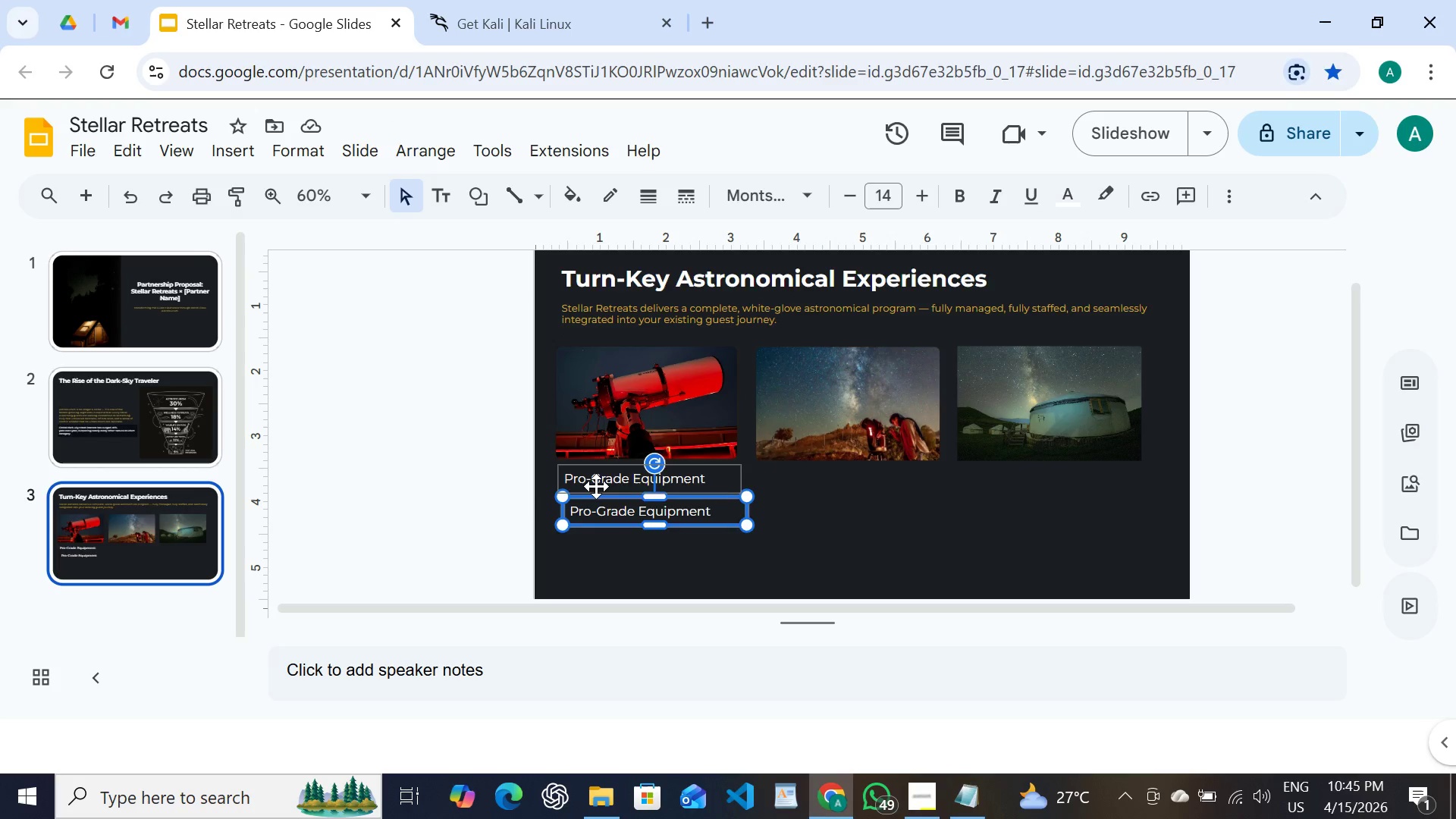 
left_click([596, 486])
 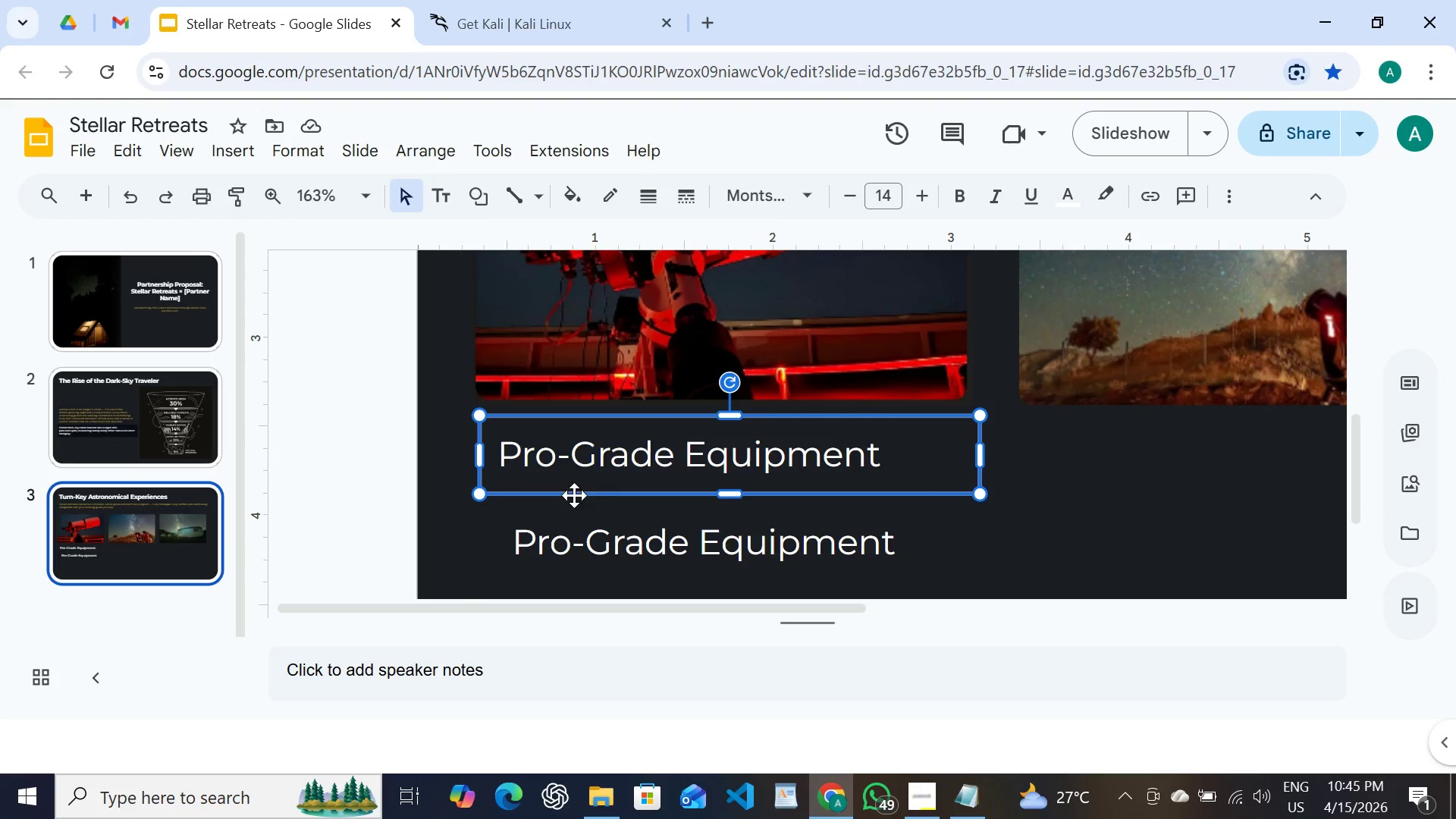 
wait(5.09)
 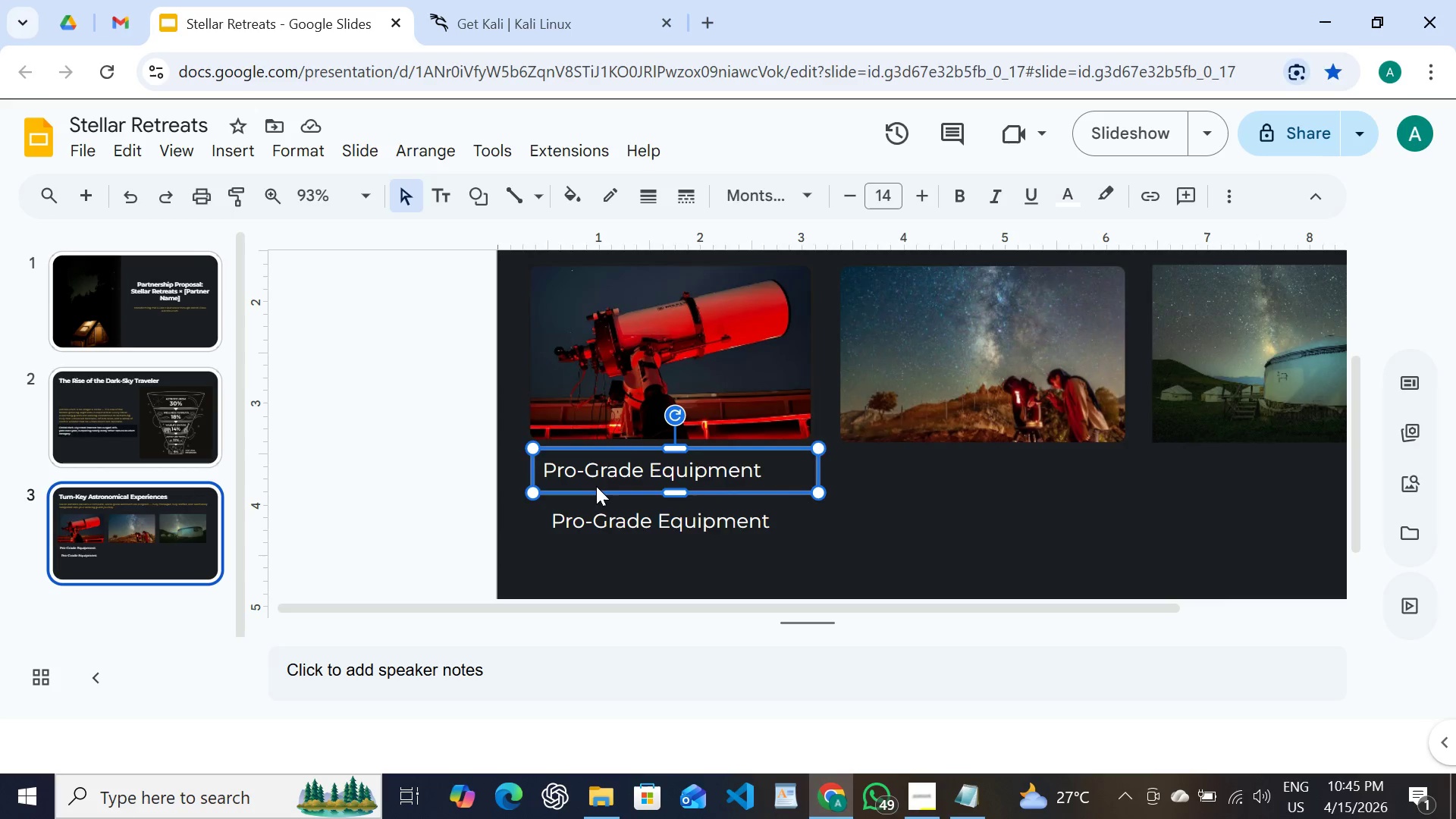 
left_click_drag(start_coordinate=[517, 492], to_coordinate=[507, 492])
 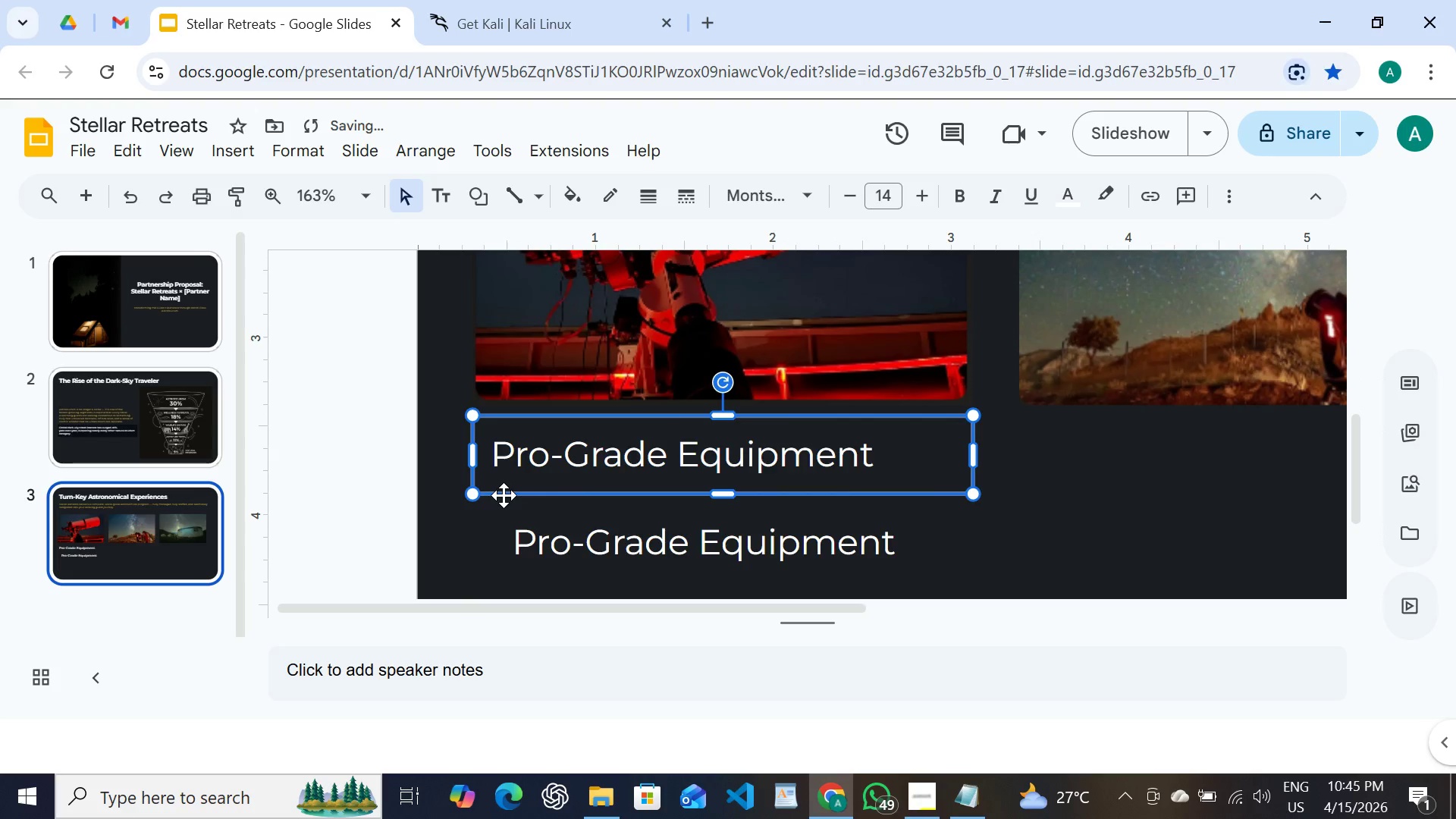 
left_click([550, 544])
 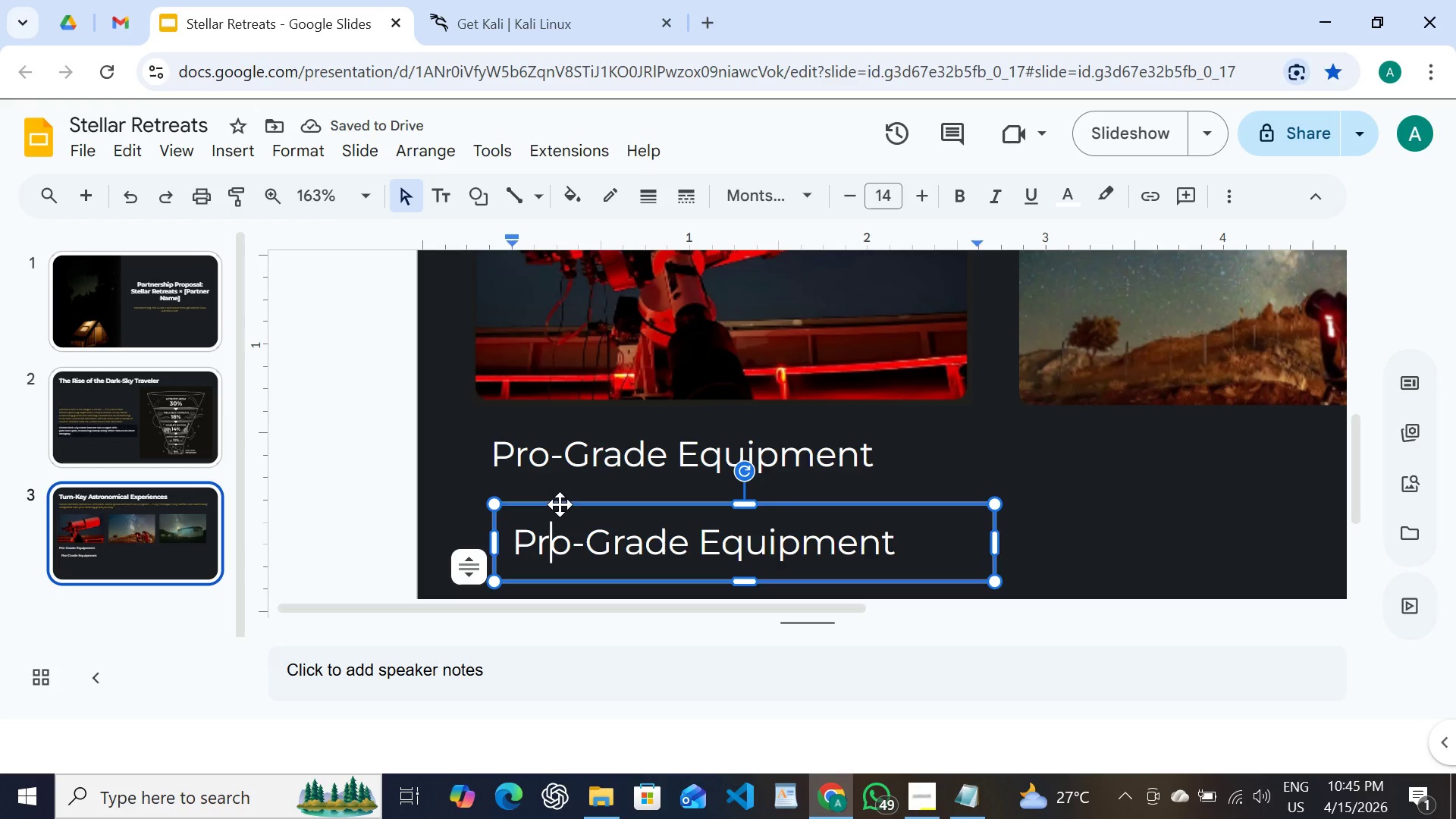 
left_click_drag(start_coordinate=[560, 504], to_coordinate=[538, 509])
 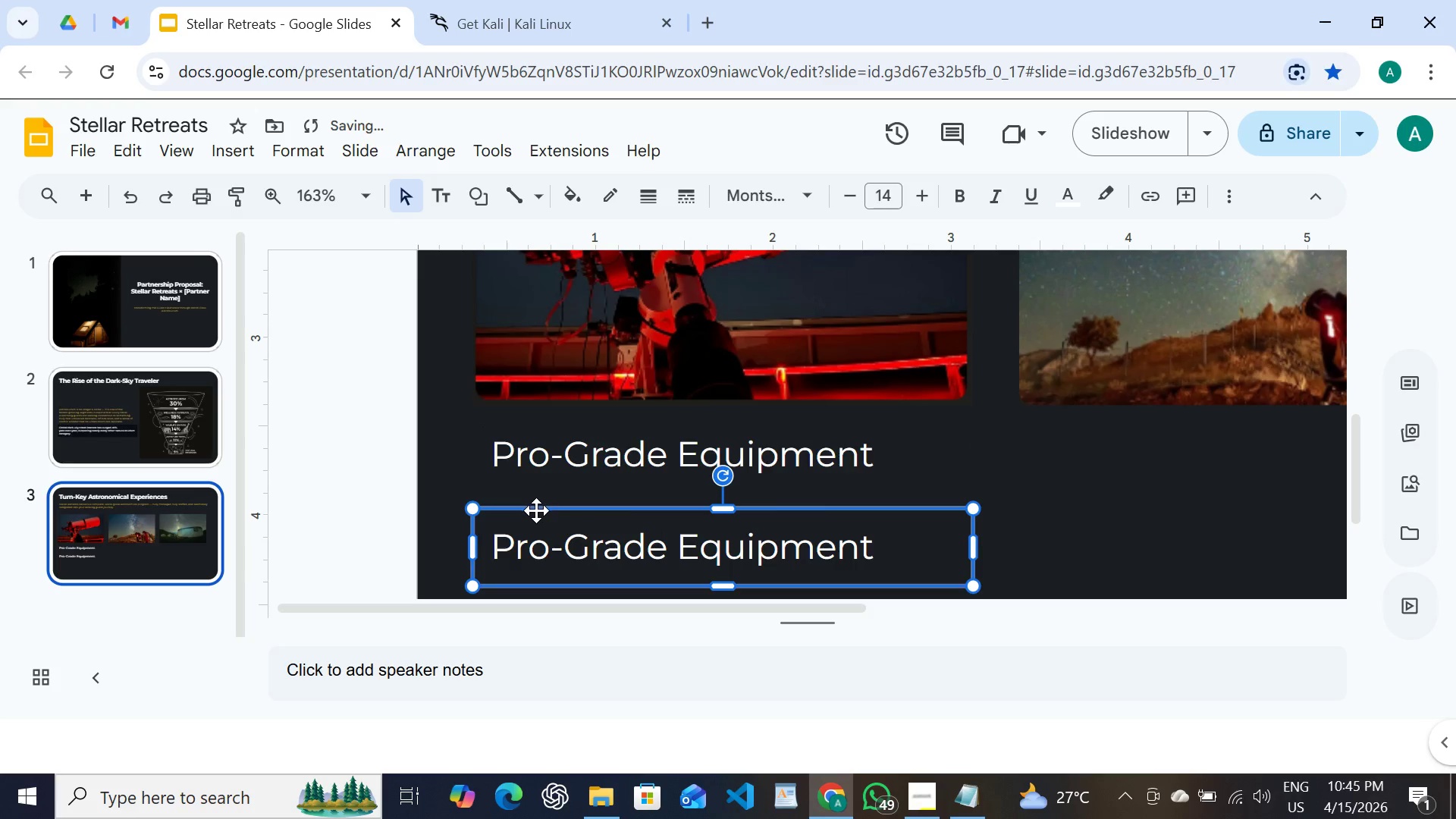 
left_click_drag(start_coordinate=[536, 510], to_coordinate=[540, 510])
 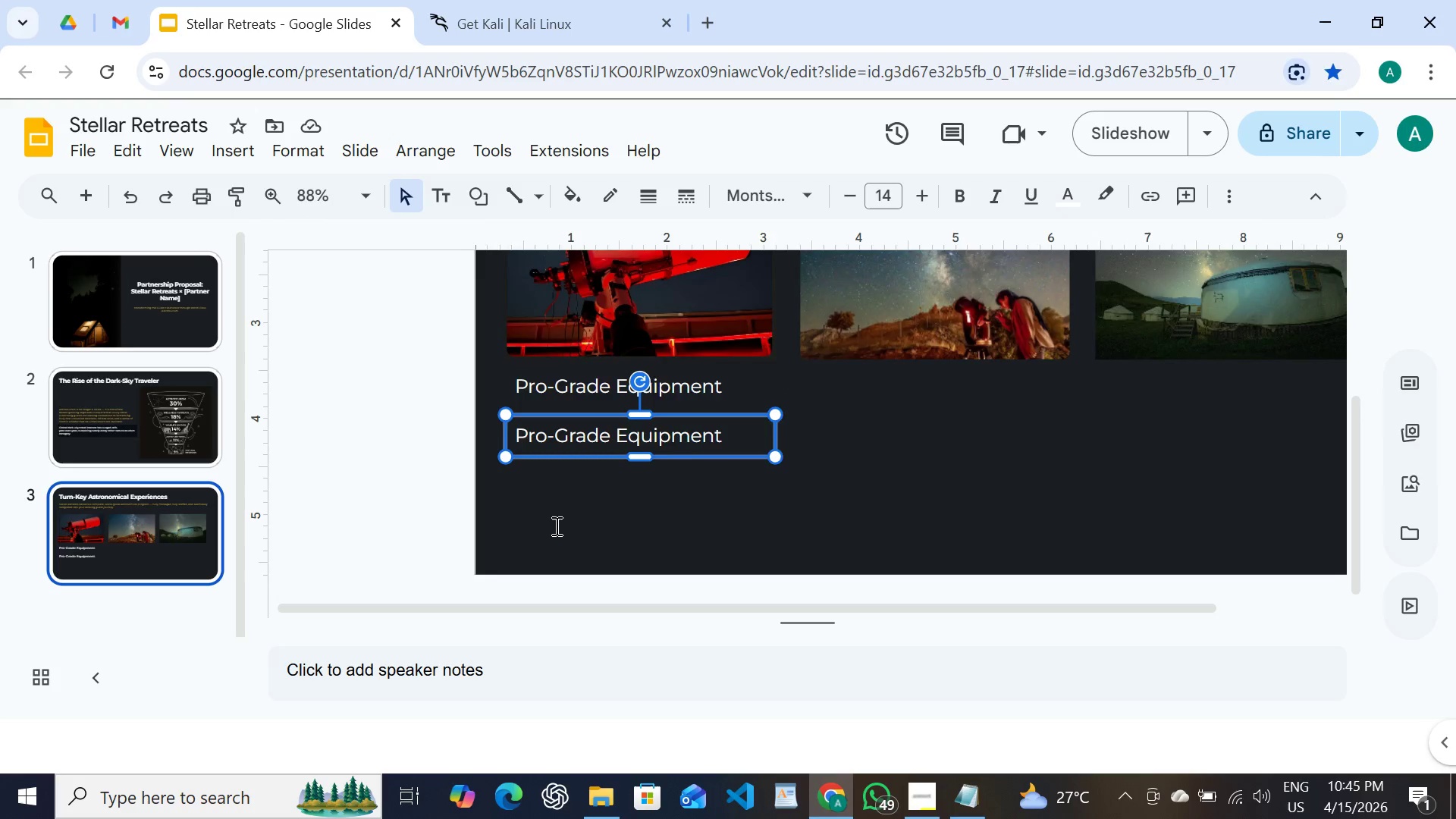 
wait(8.12)
 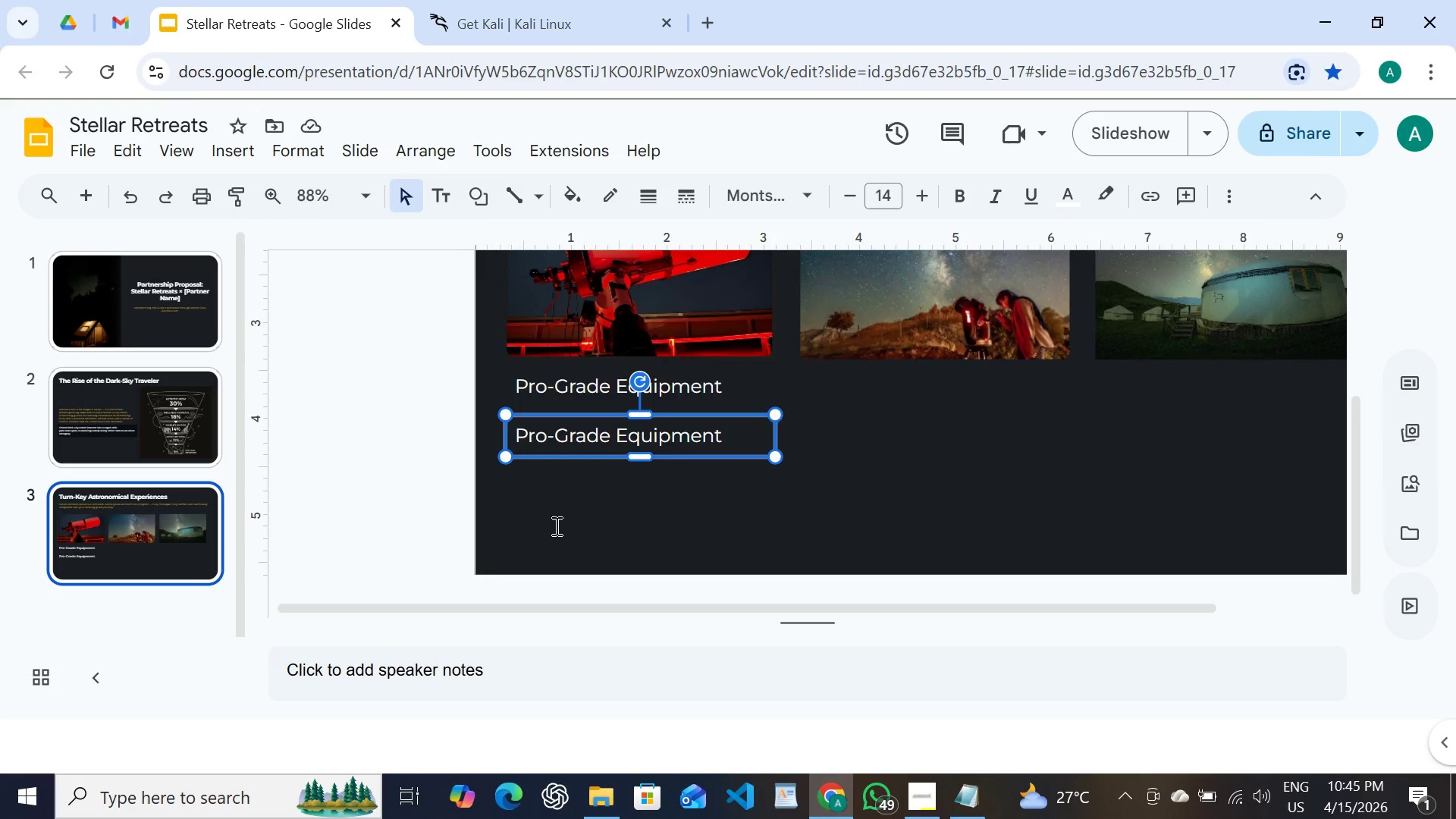 
left_click([886, 192])
 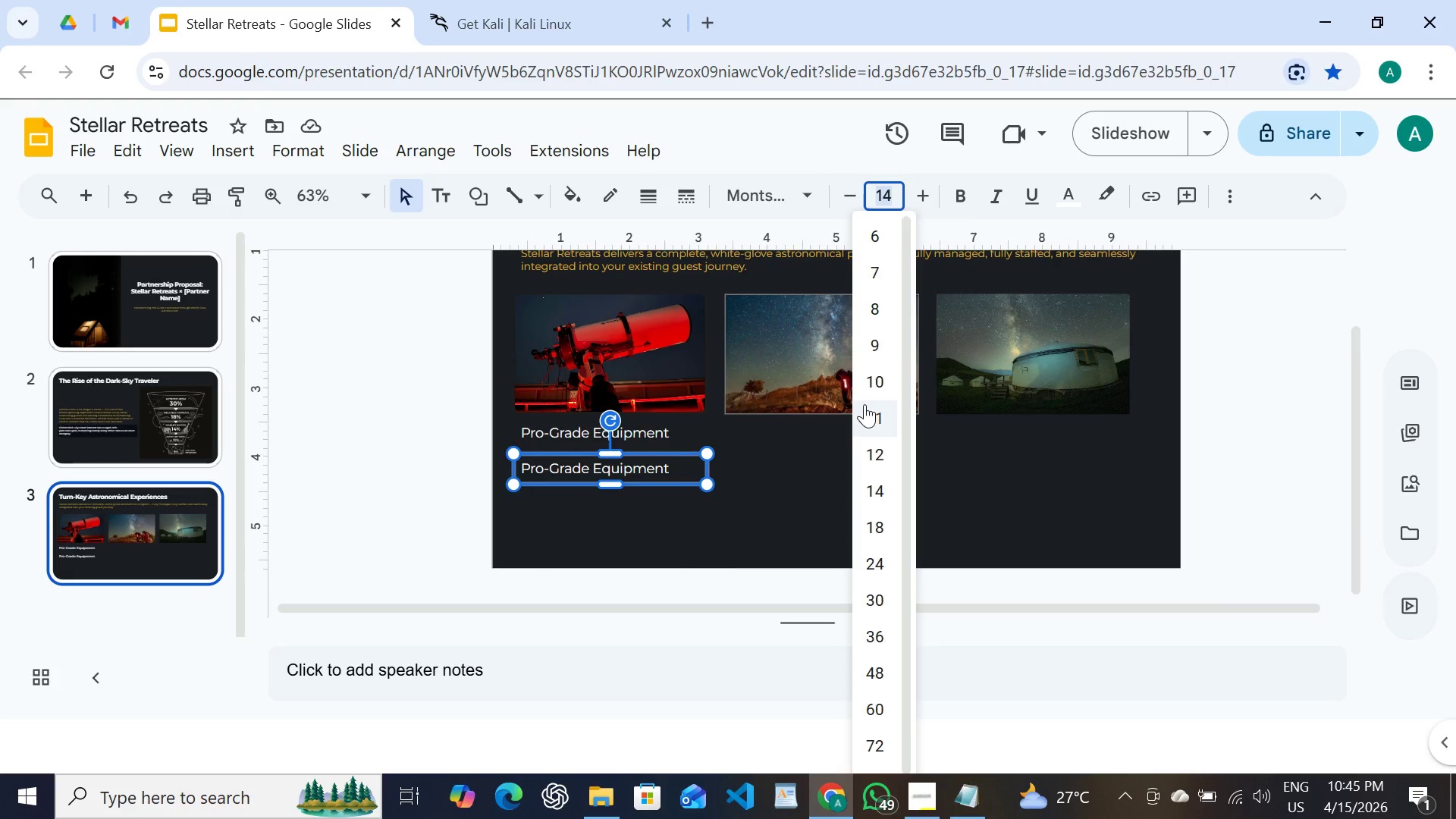 
left_click([864, 404])
 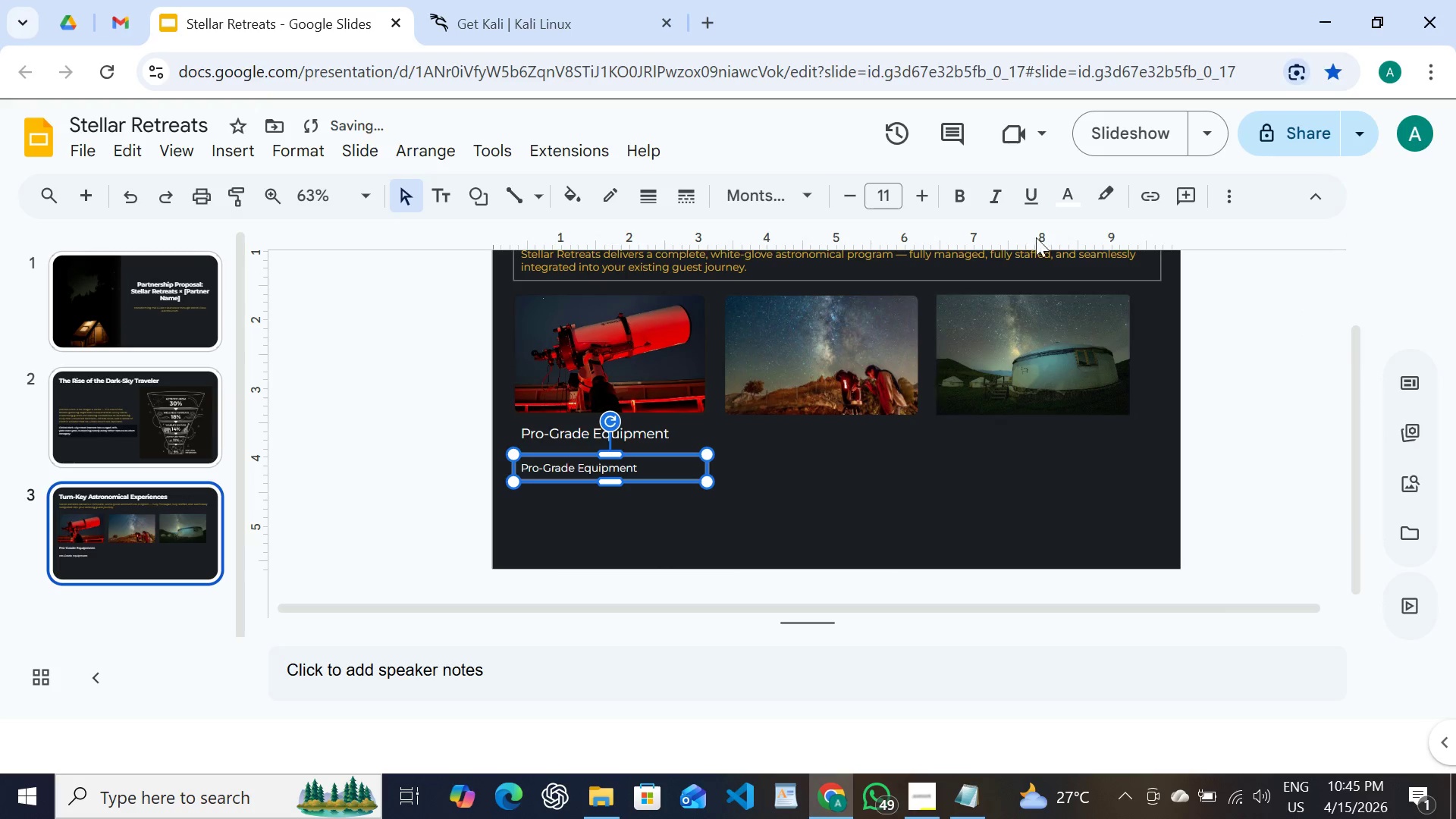 
mouse_move([1039, 206])
 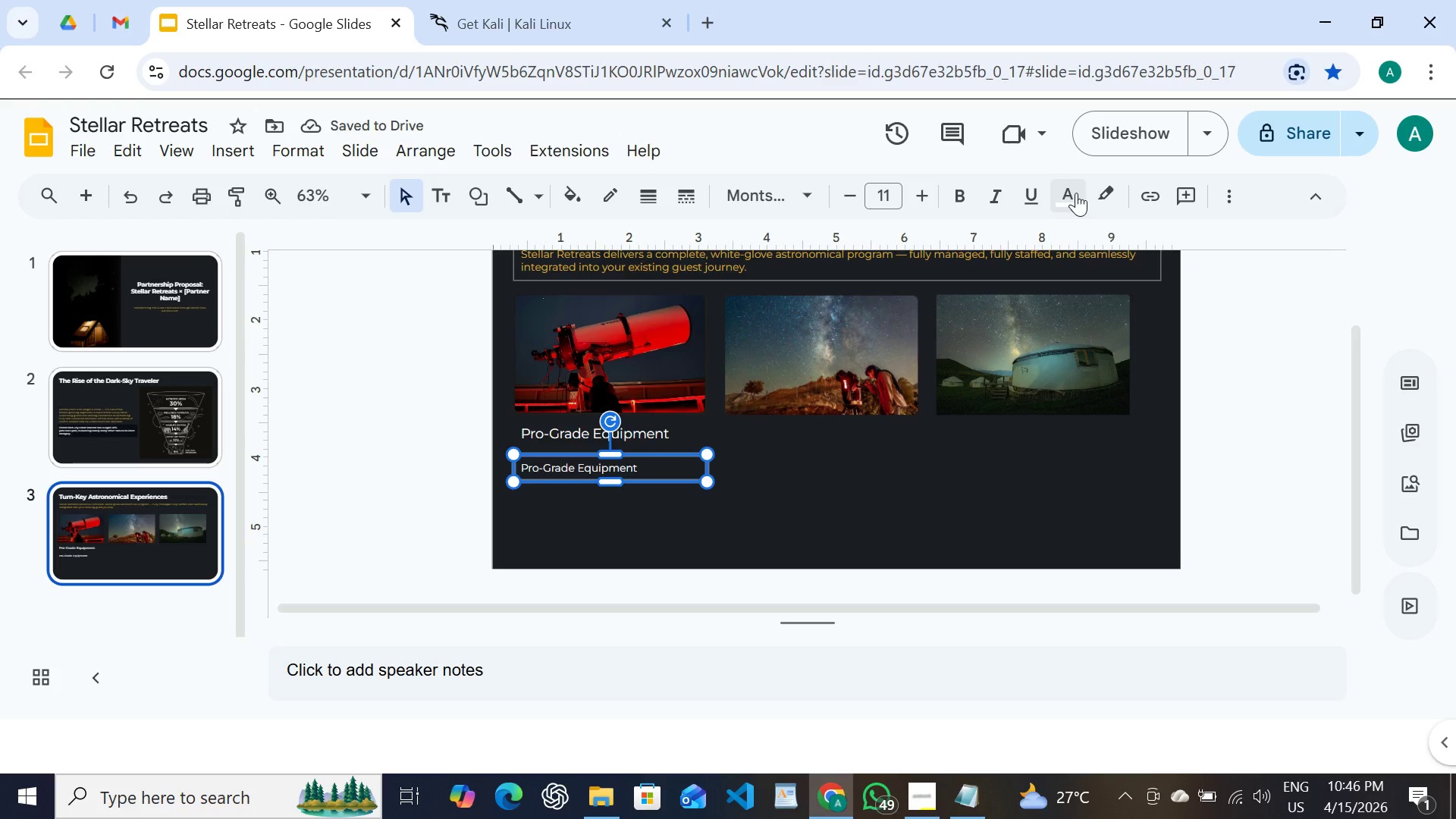 
left_click([1076, 193])
 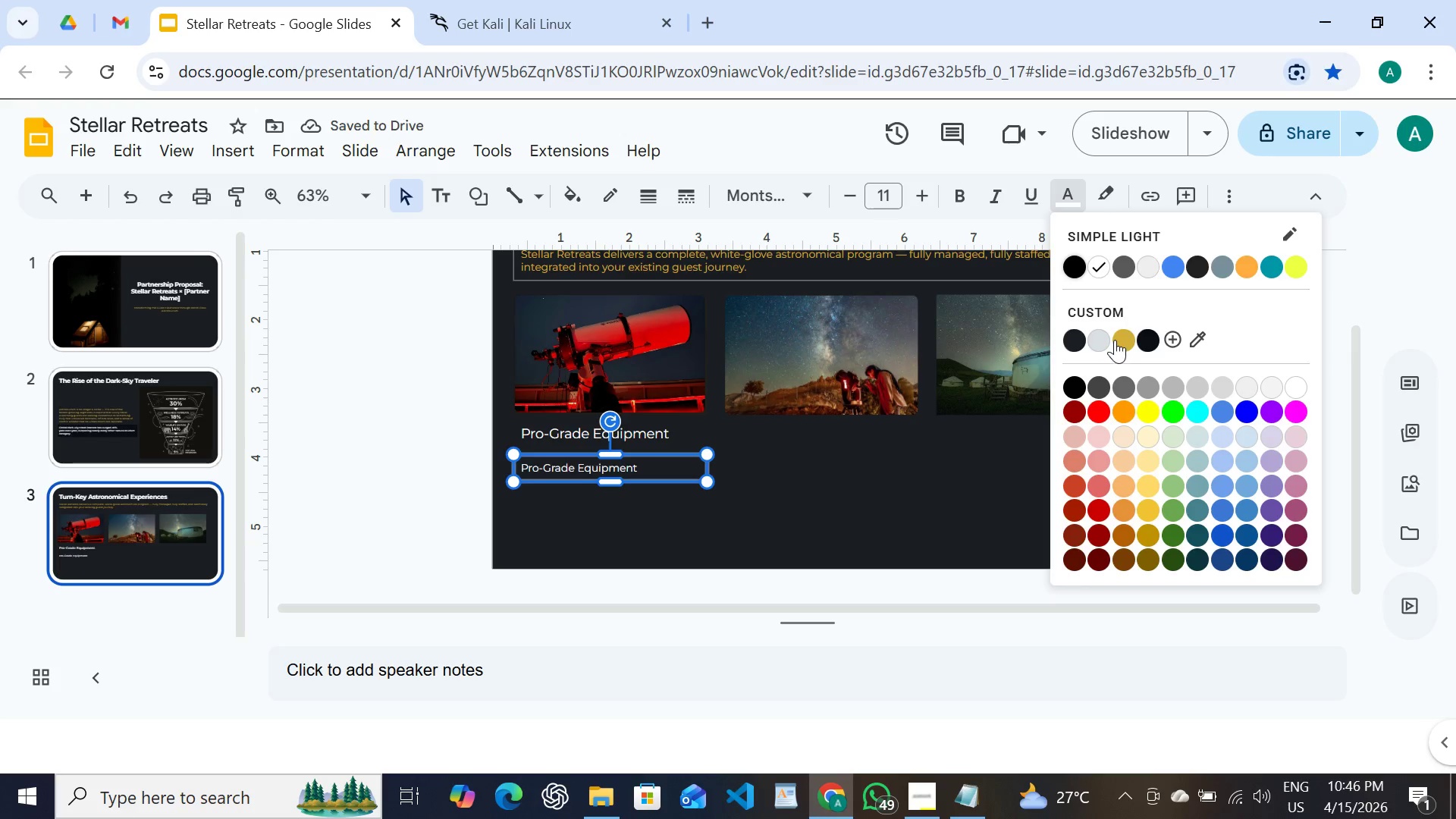 
left_click([1115, 340])
 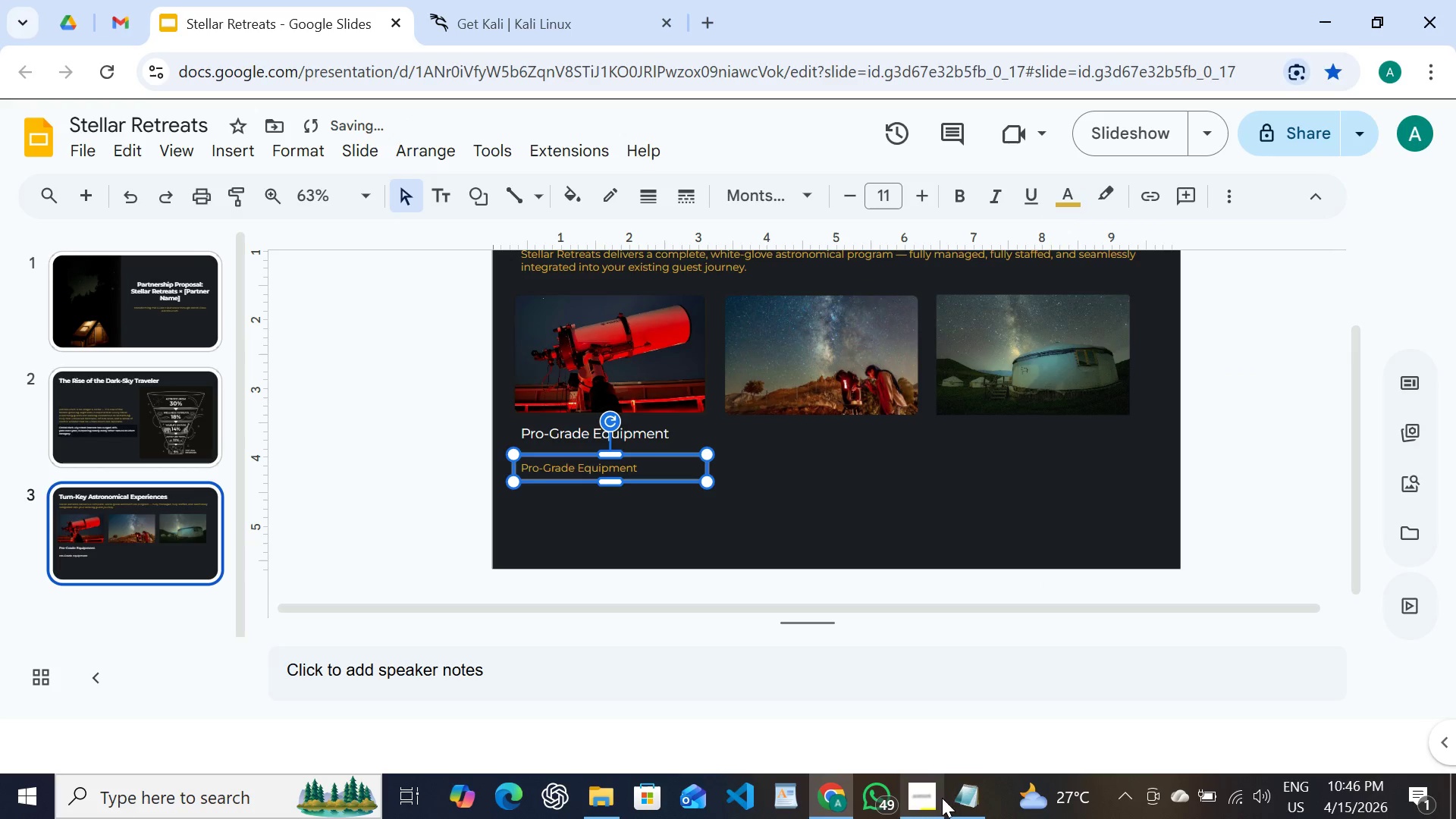 
left_click([964, 800])
 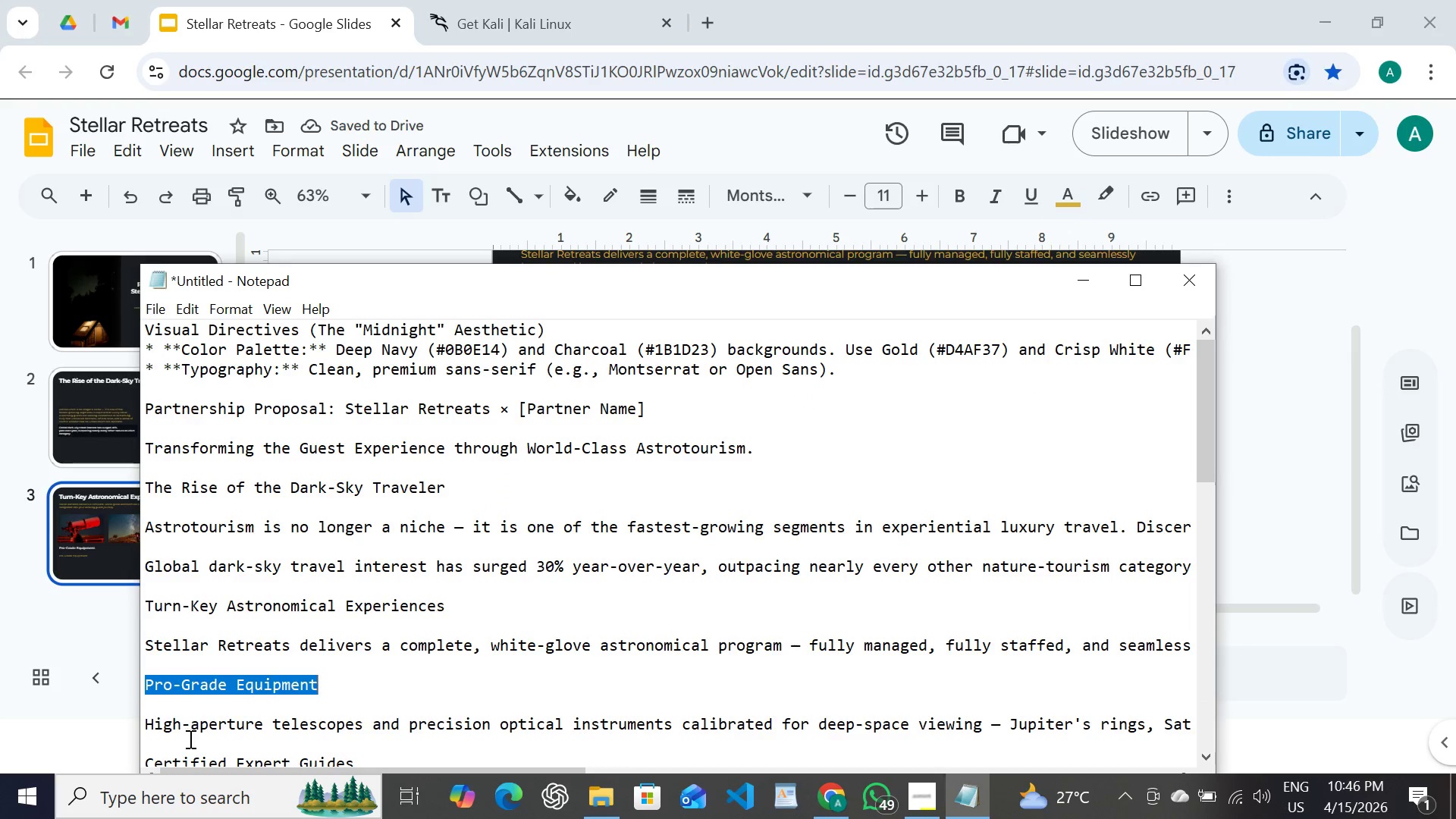 
scroll: coordinate [189, 739], scroll_direction: none, amount: 0.0
 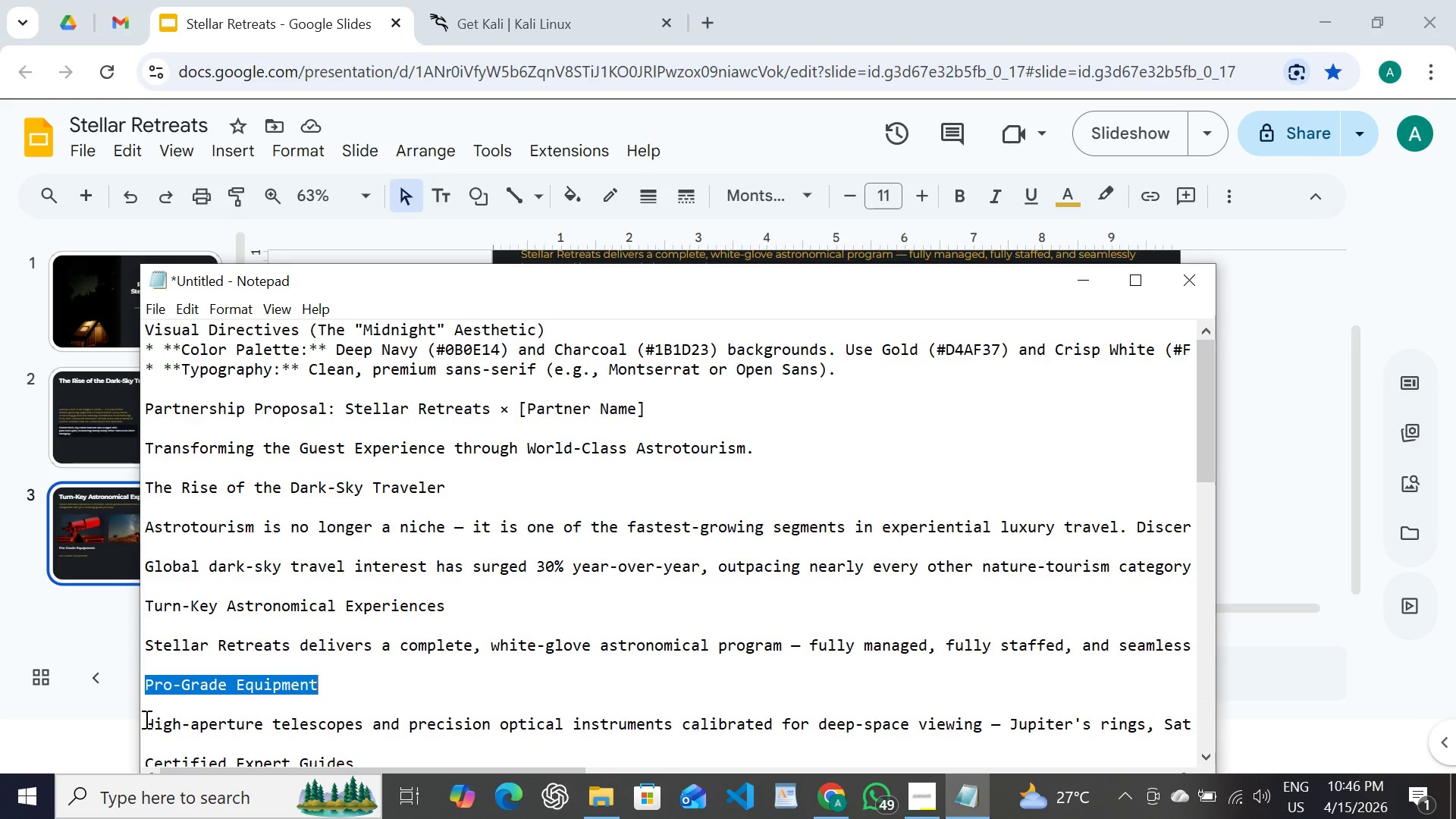 
left_click_drag(start_coordinate=[145, 719], to_coordinate=[1094, 720])
 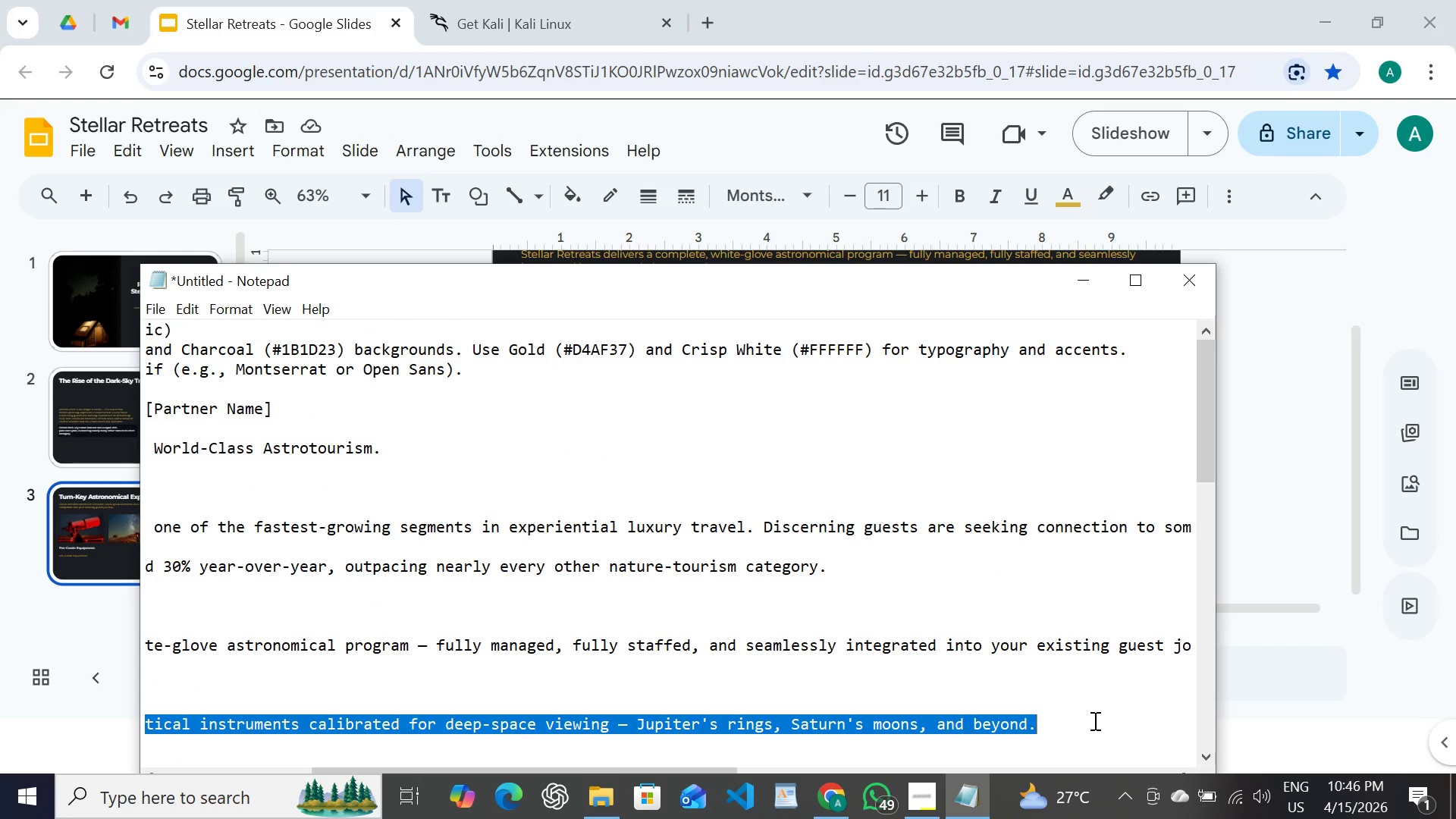 
key(Control+C)
 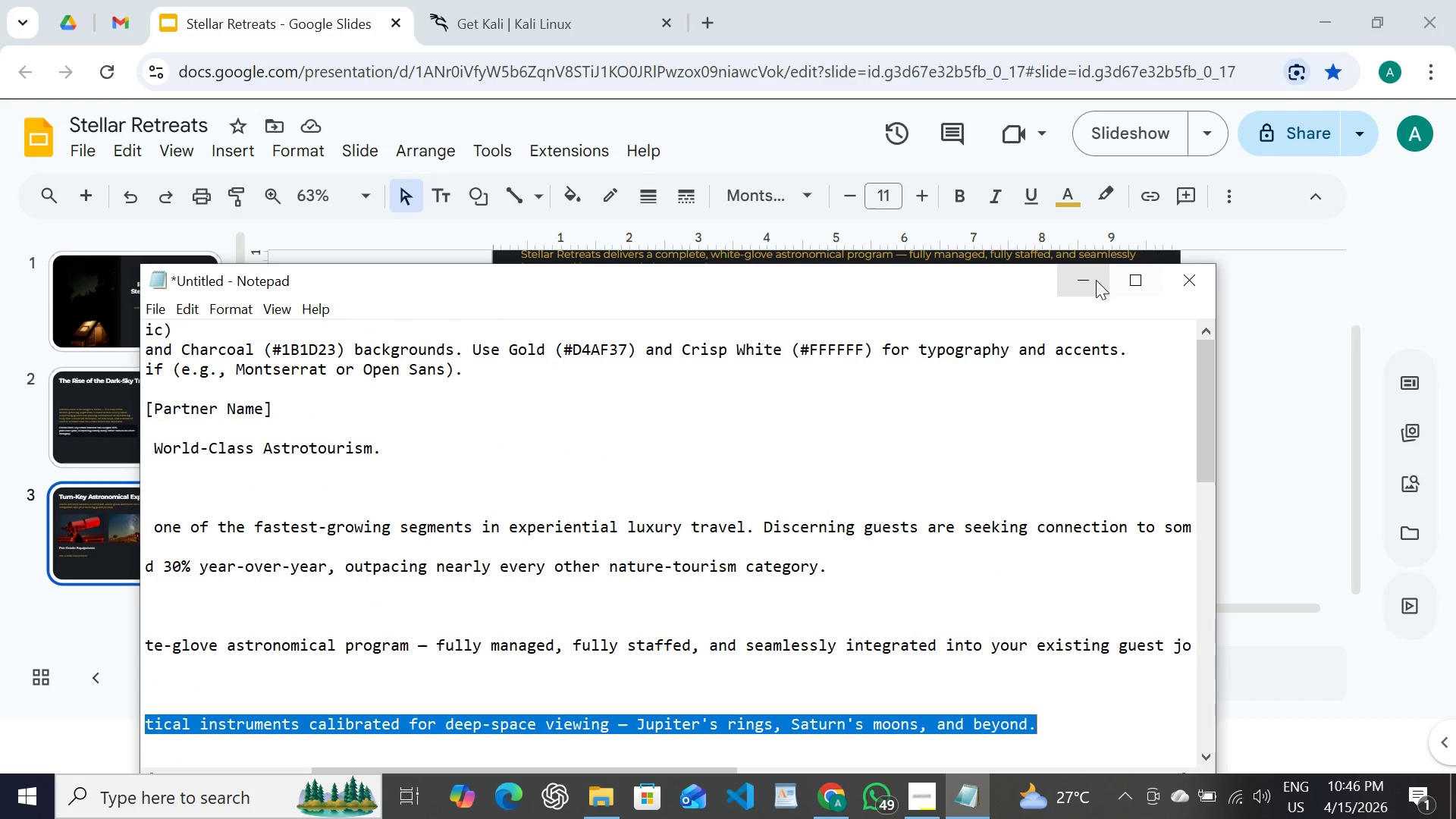 
left_click([1096, 280])
 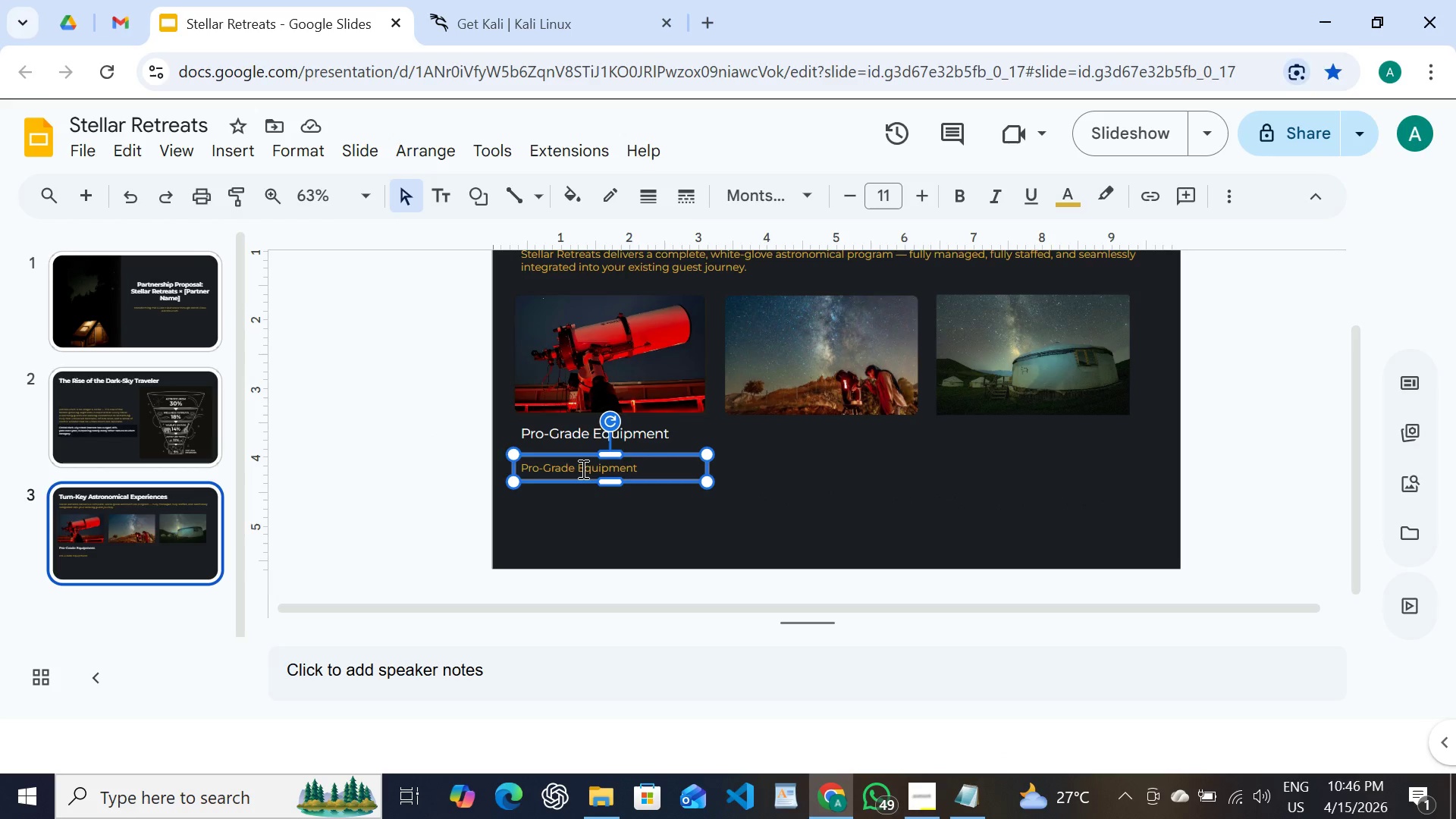 
double_click([582, 469])
 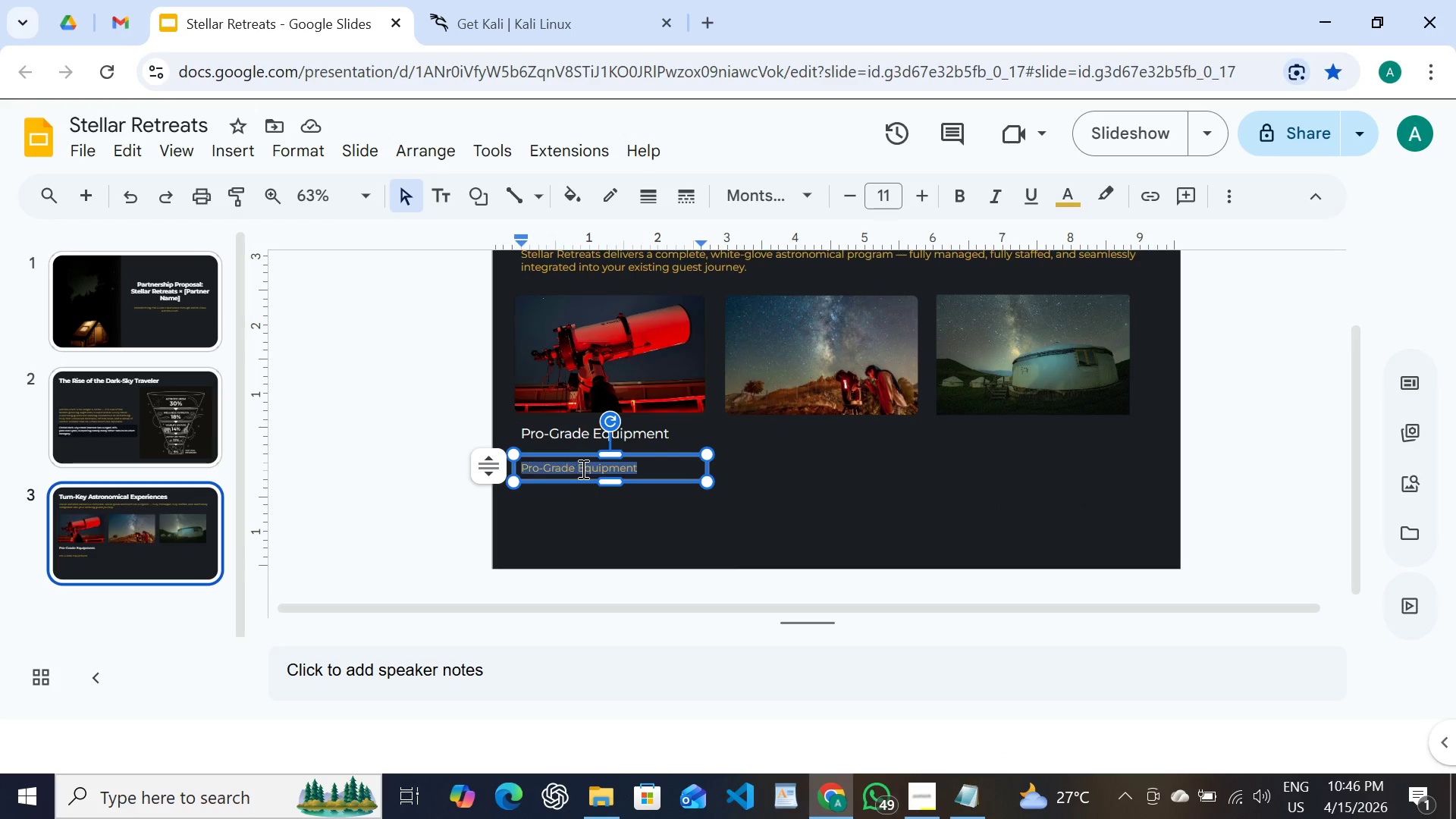 
triple_click([582, 469])
 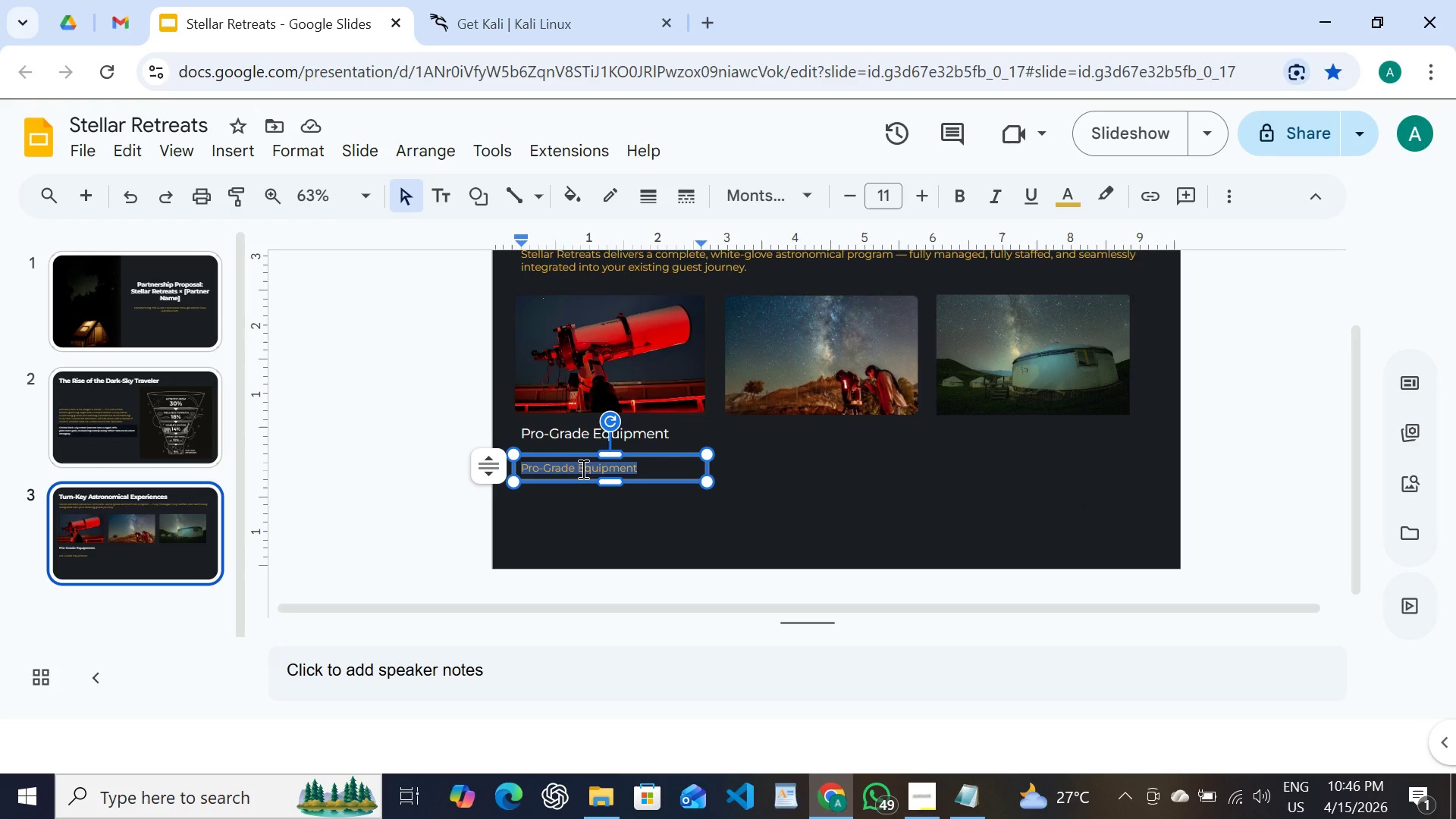 
key(Control+V)
 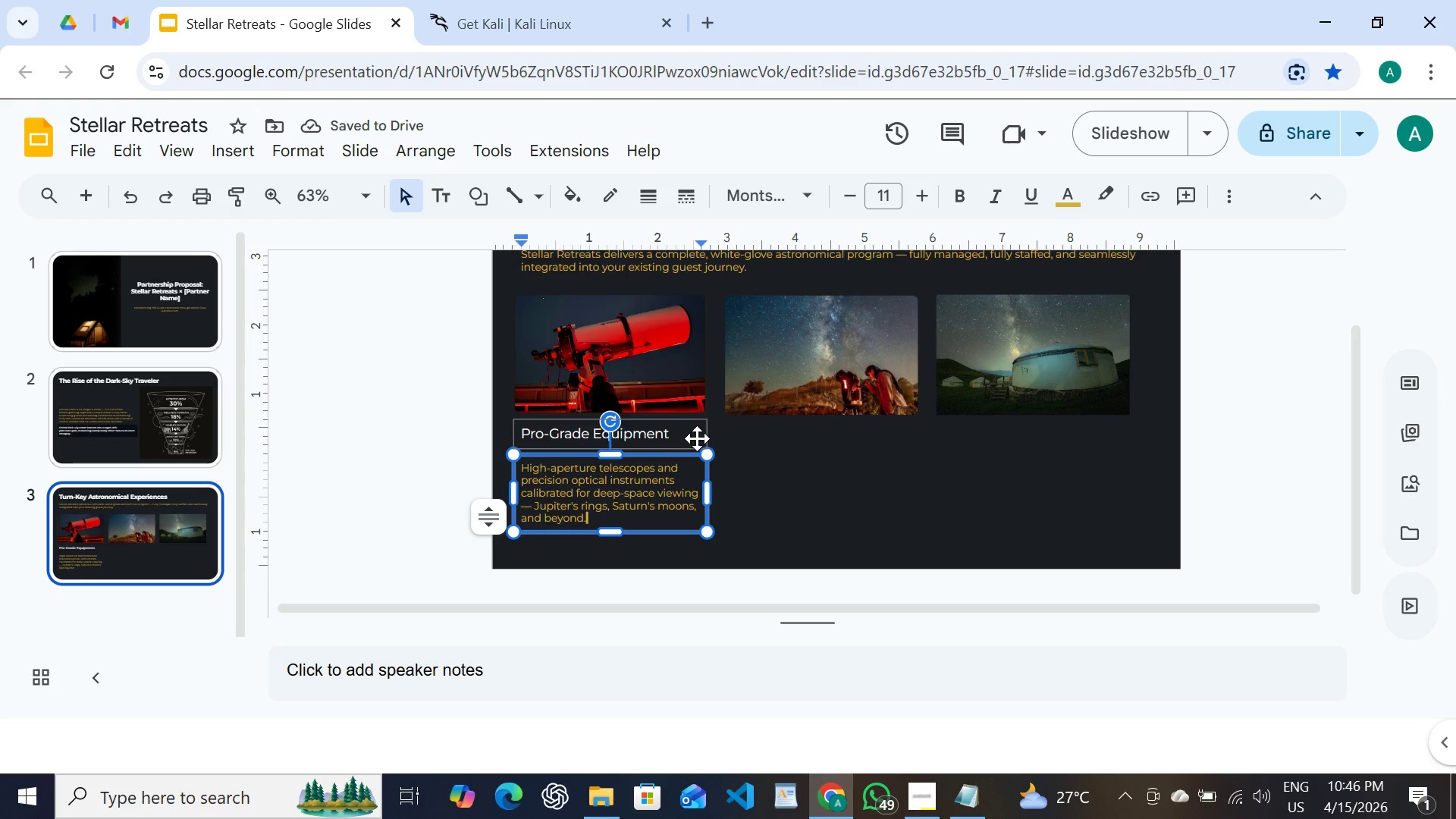 
hold_key(key=ShiftLeft, duration=0.66)
left_click([697, 438])
 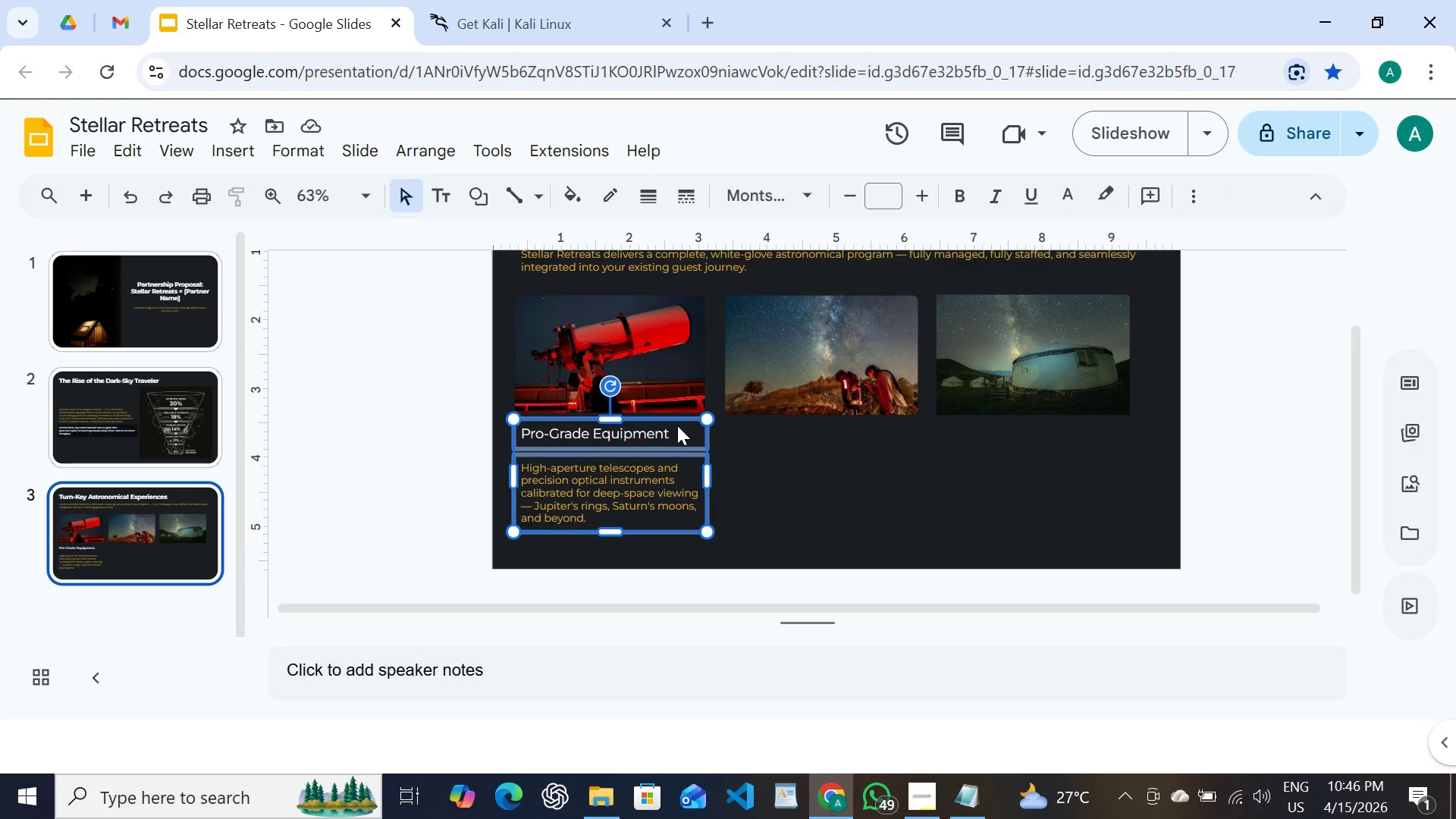 
key(Control+D)
 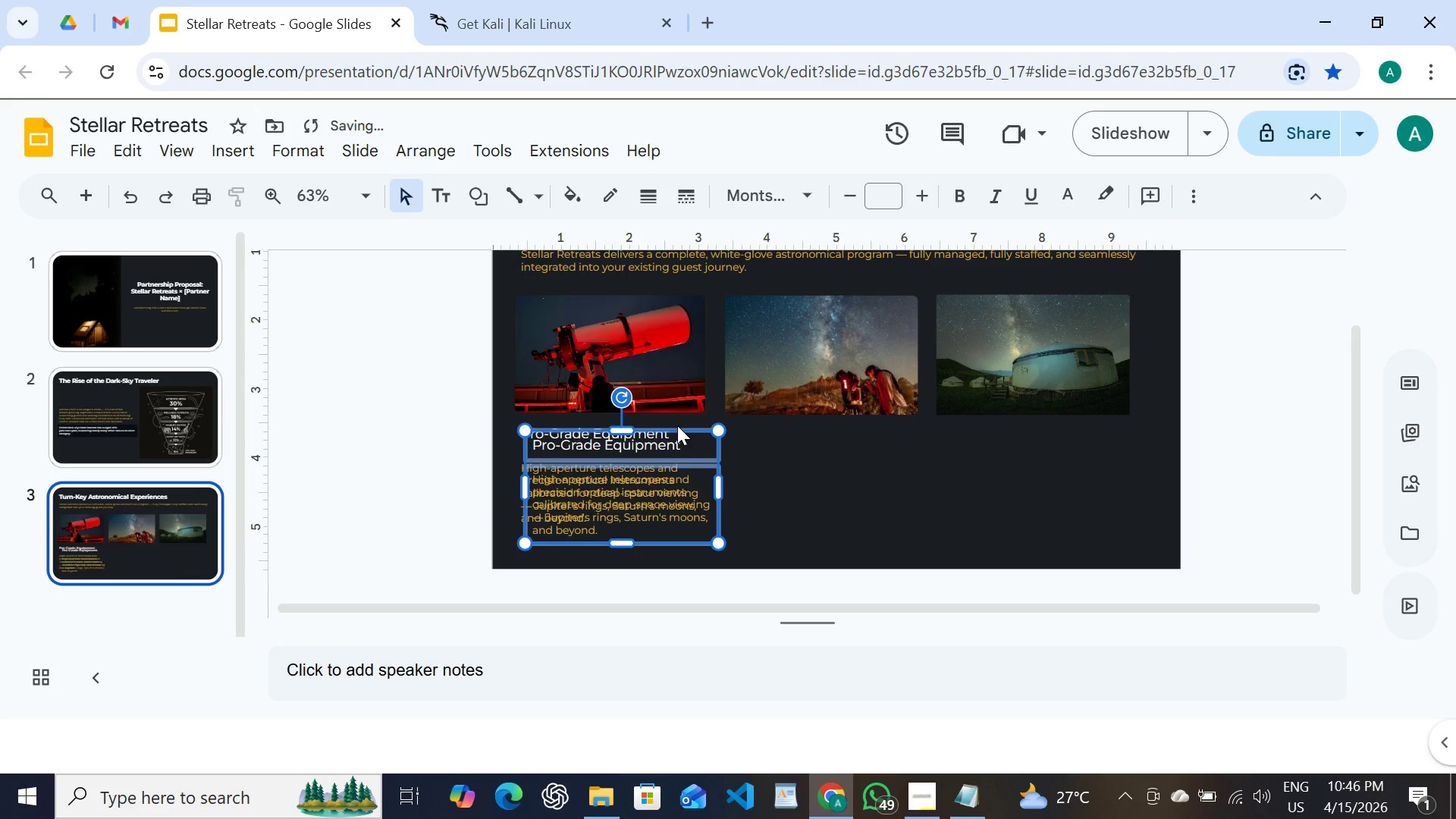 
hold_key(key=ArrowRight, duration=1.53)
 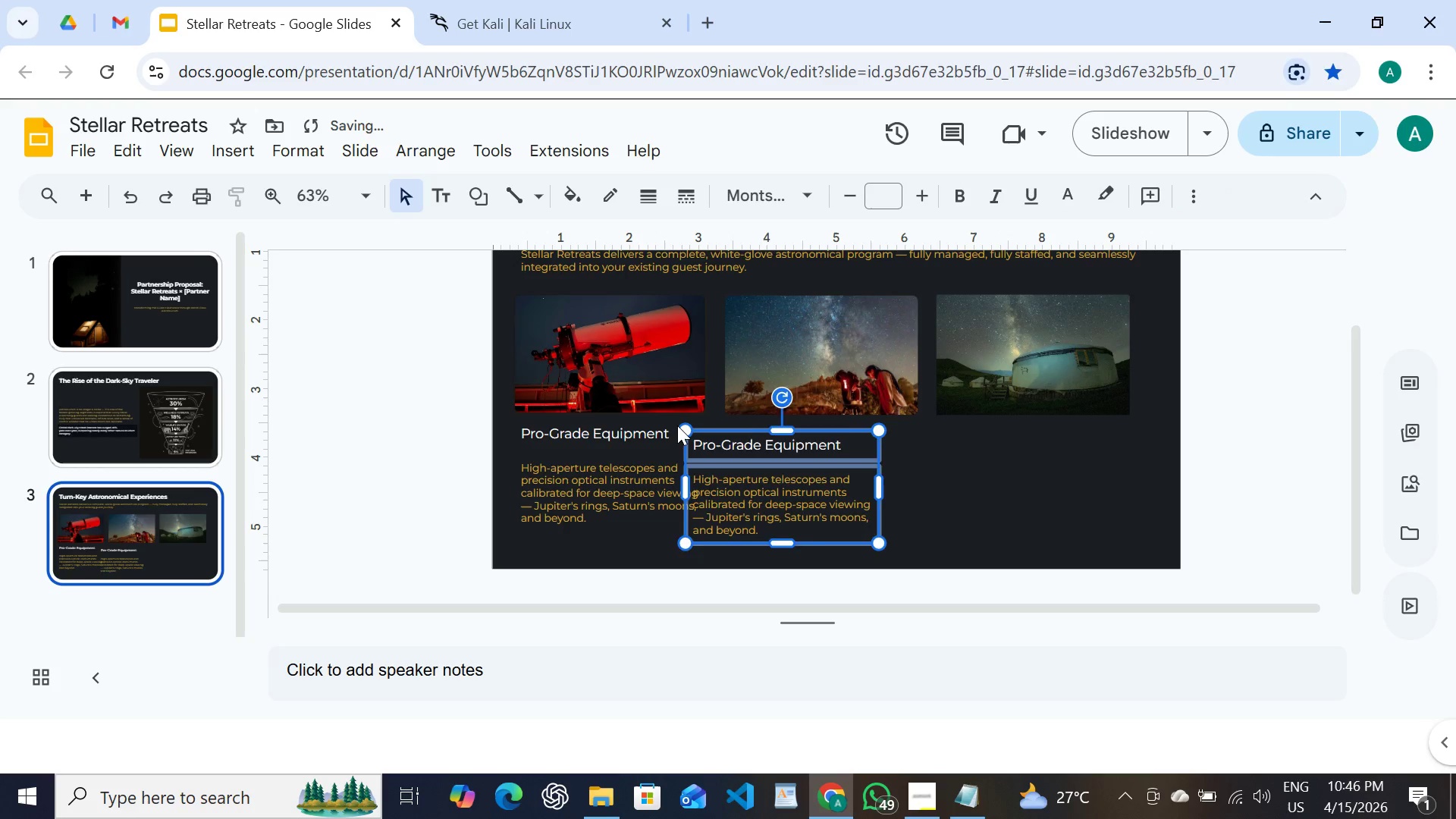 
key(Shift+ArrowRight)
 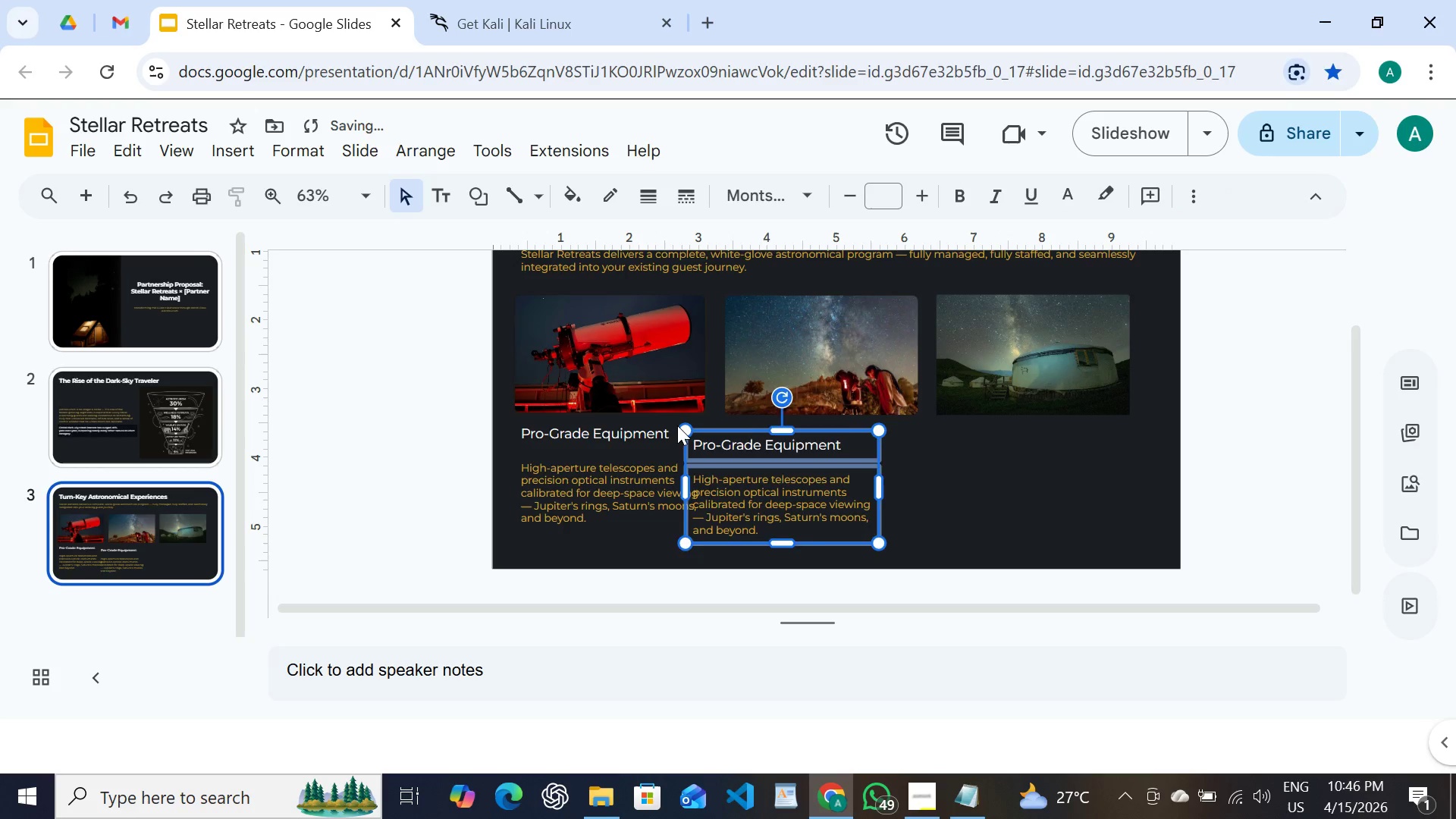 
key(Shift+ArrowRight)
 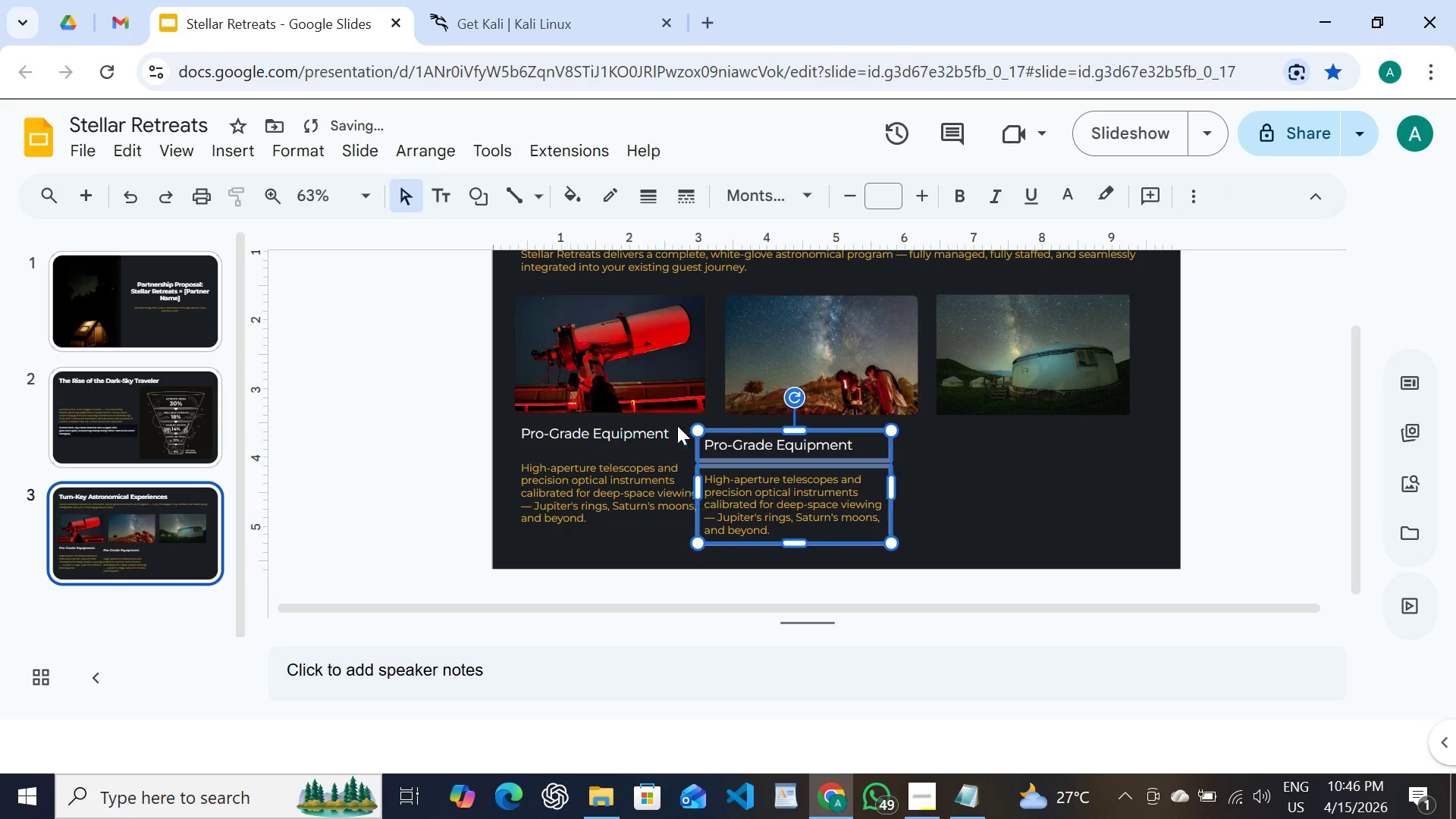 
key(Shift+ArrowRight)
 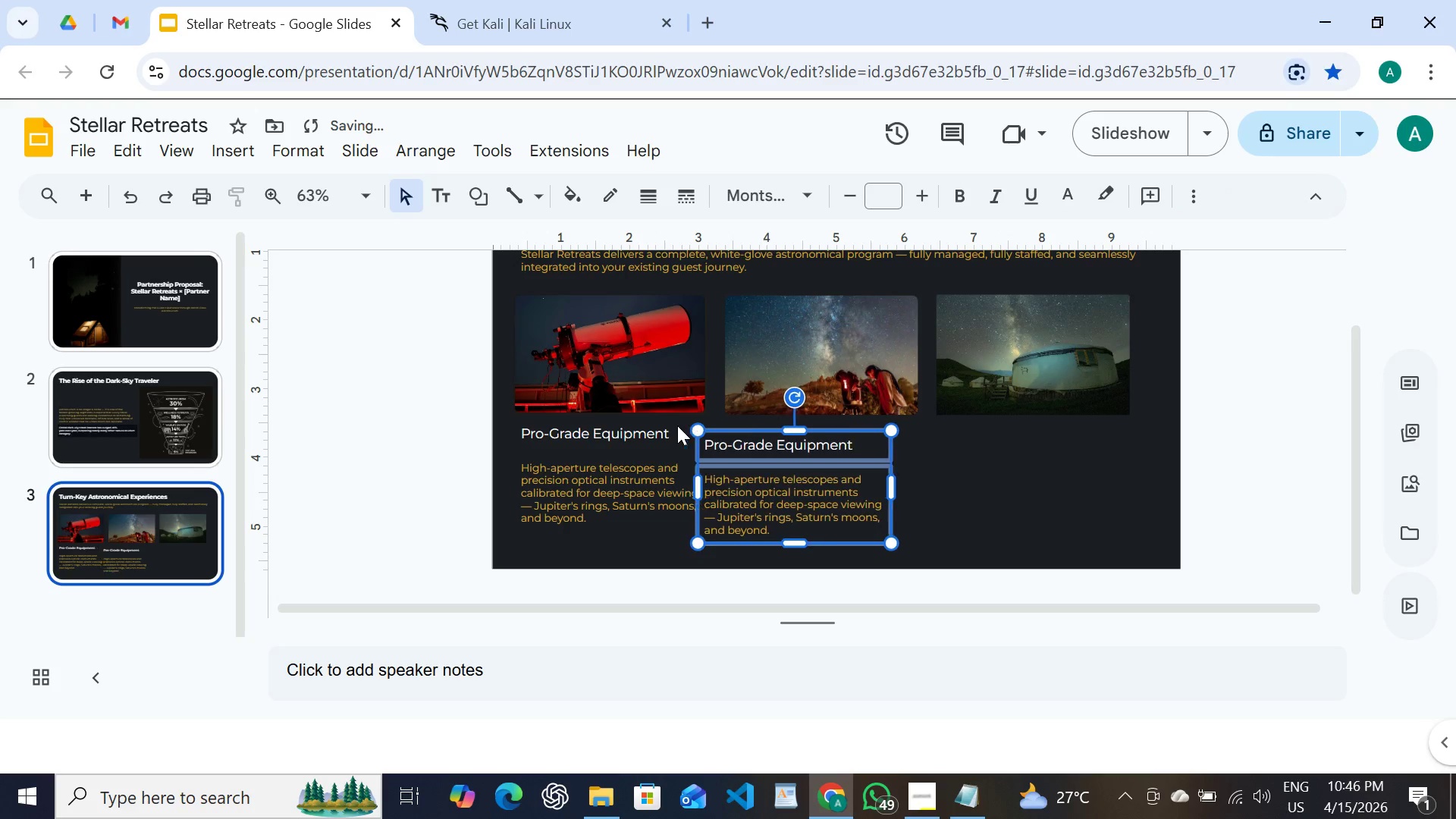 
key(Shift+ArrowRight)
 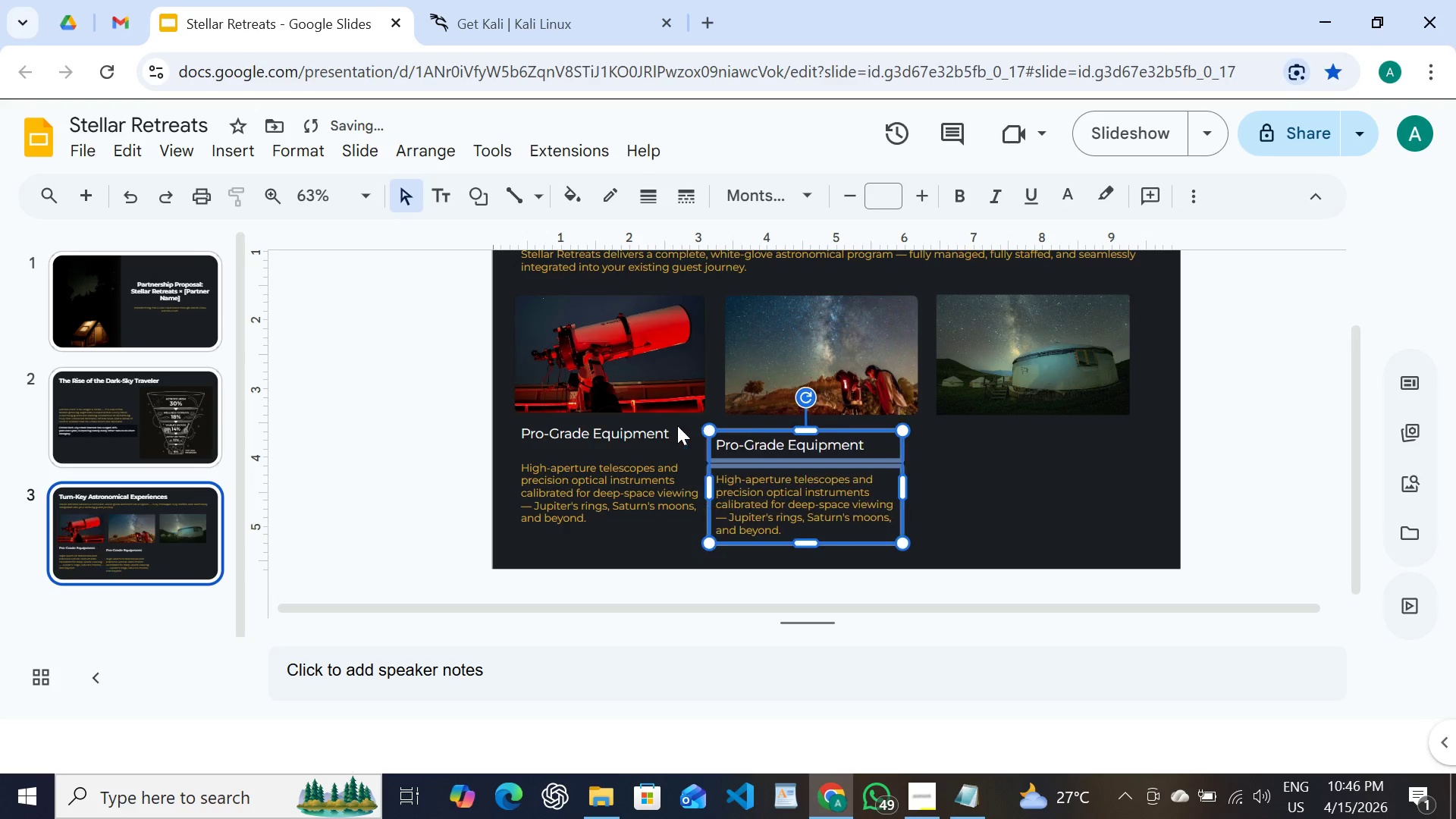 
key(Shift+ArrowRight)
 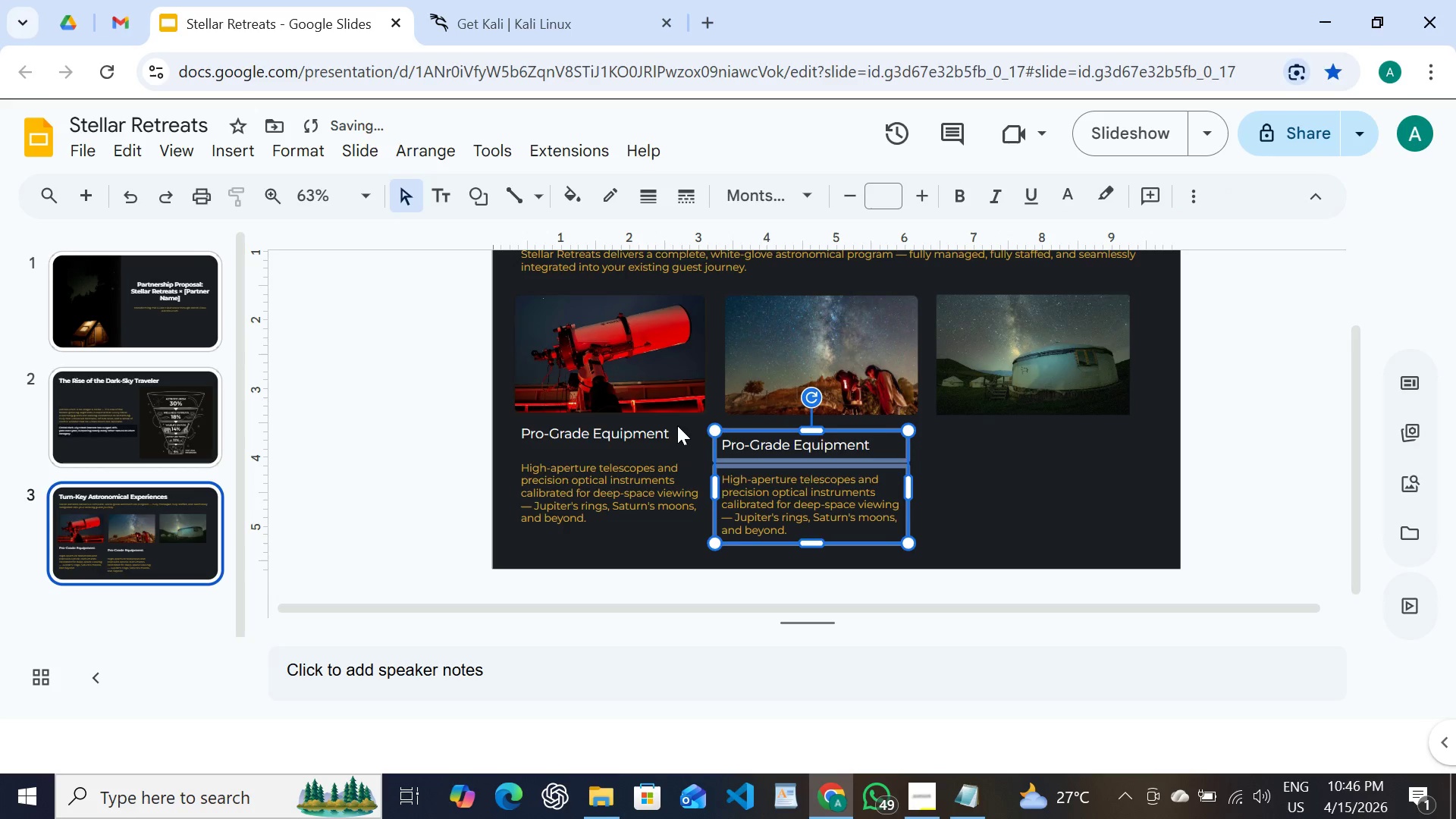 
key(Shift+ArrowRight)
 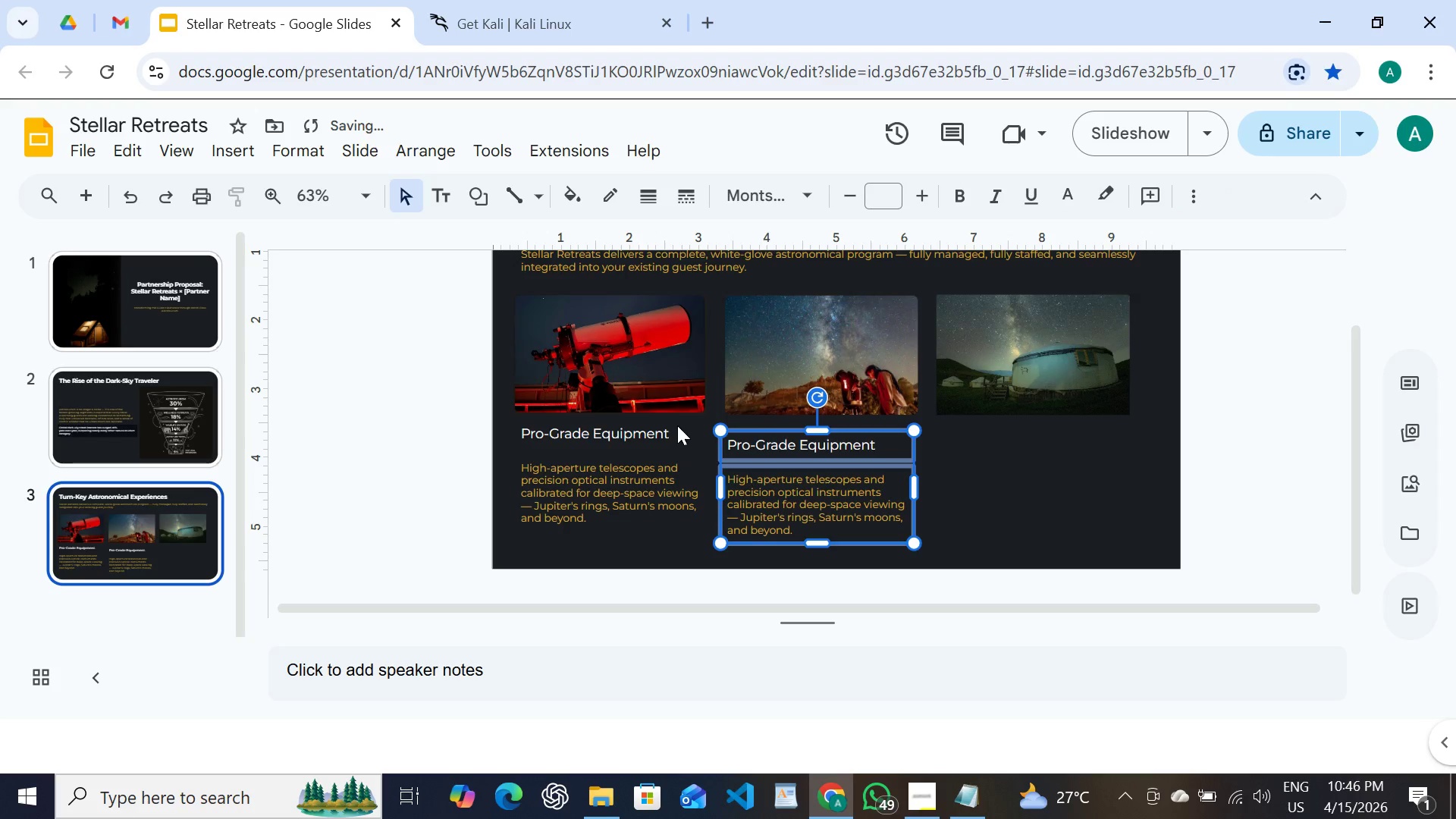 
key(Shift+ArrowRight)
 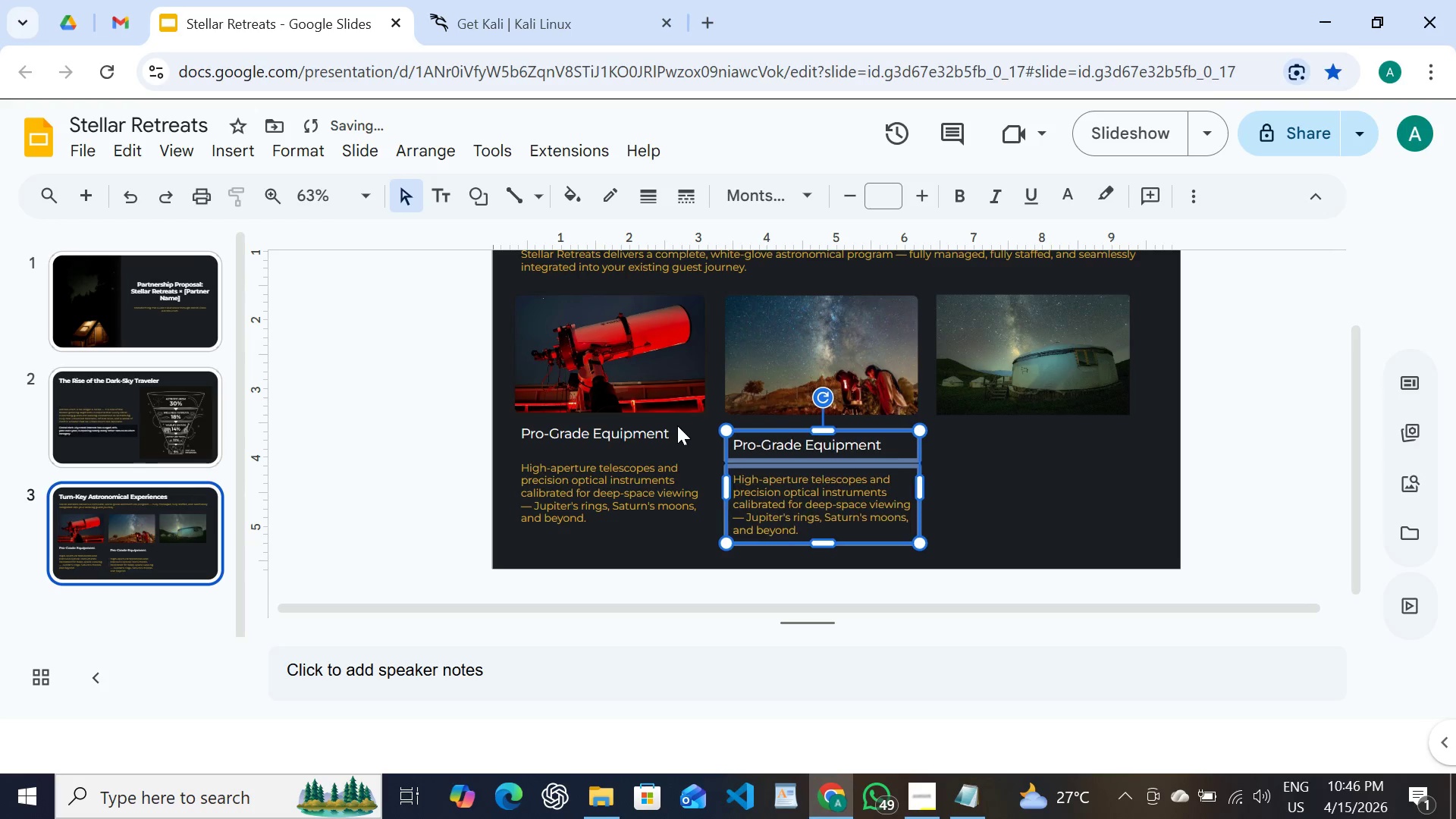 
key(Shift+ArrowRight)
 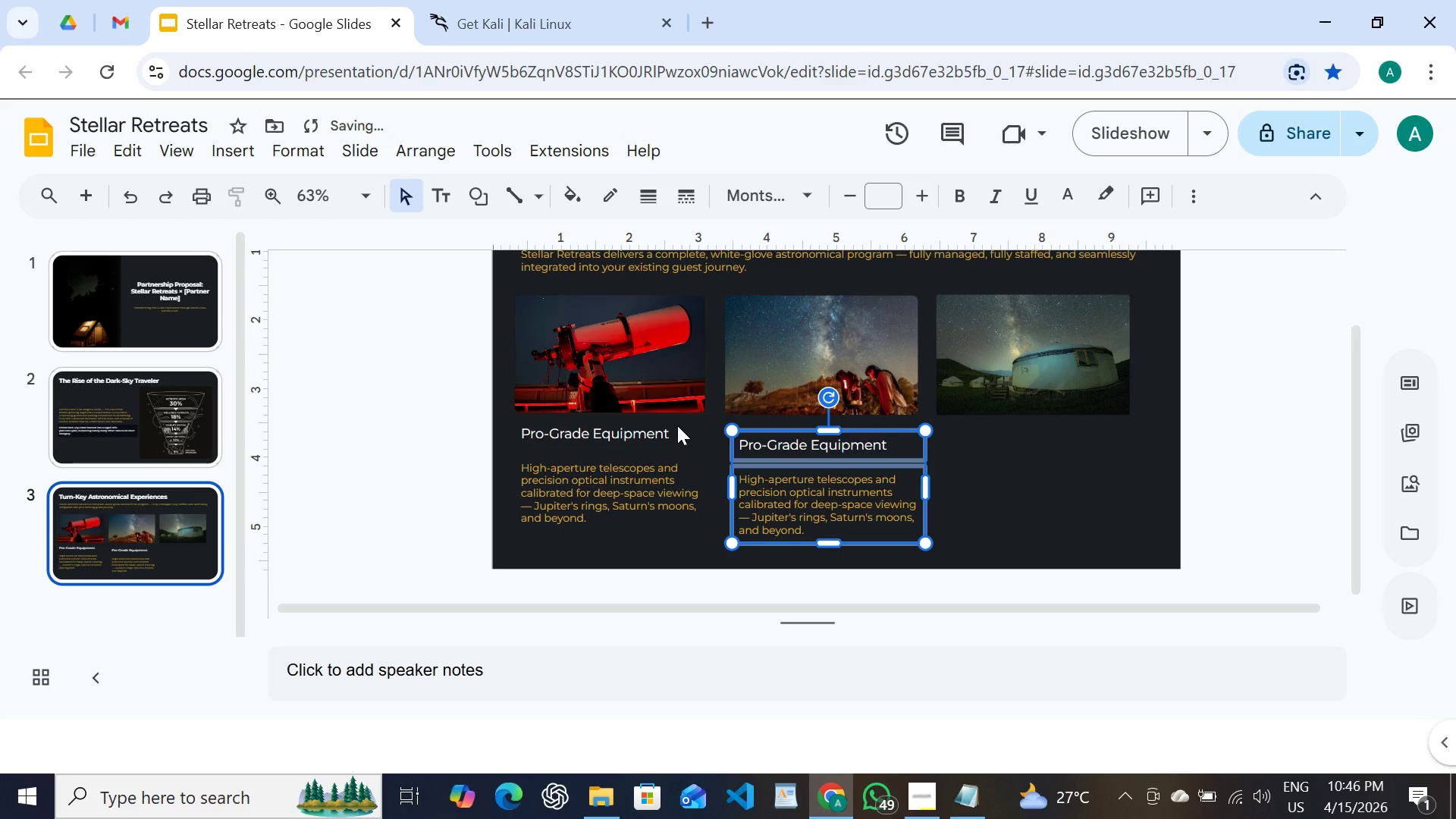 
key(Shift+ArrowRight)
 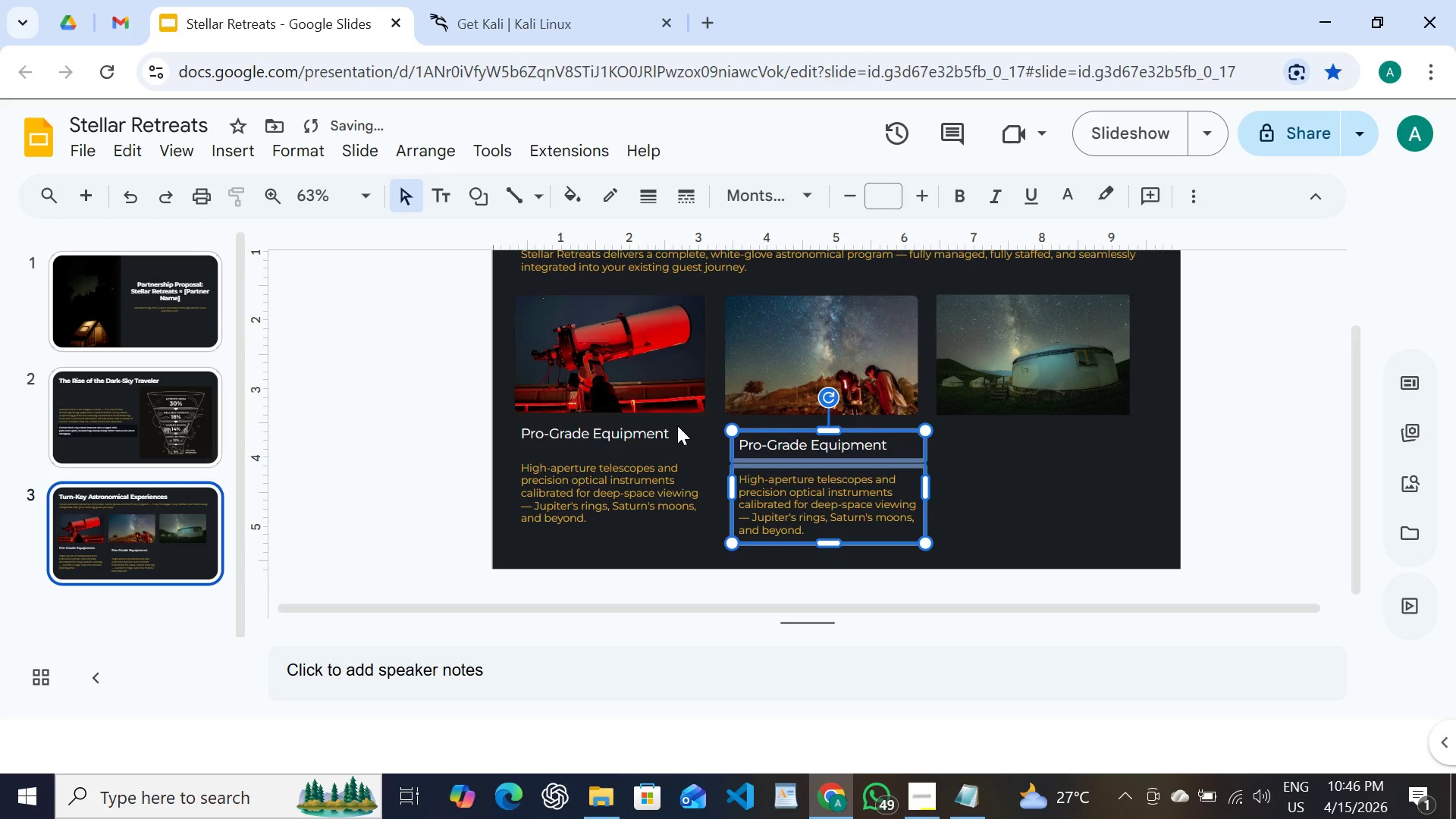 
key(Shift+ArrowUp)
 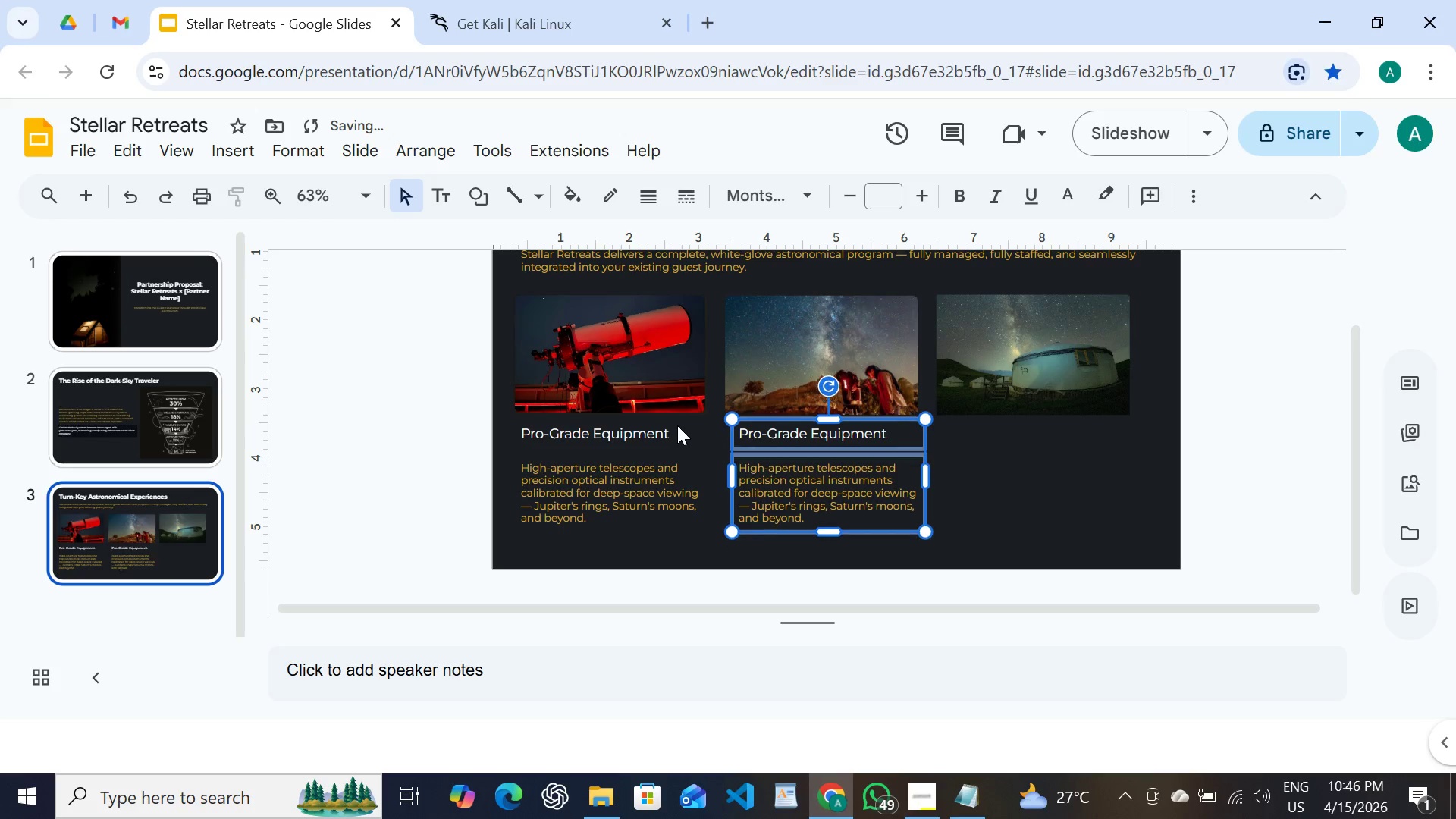 
key(Shift+ArrowUp)
 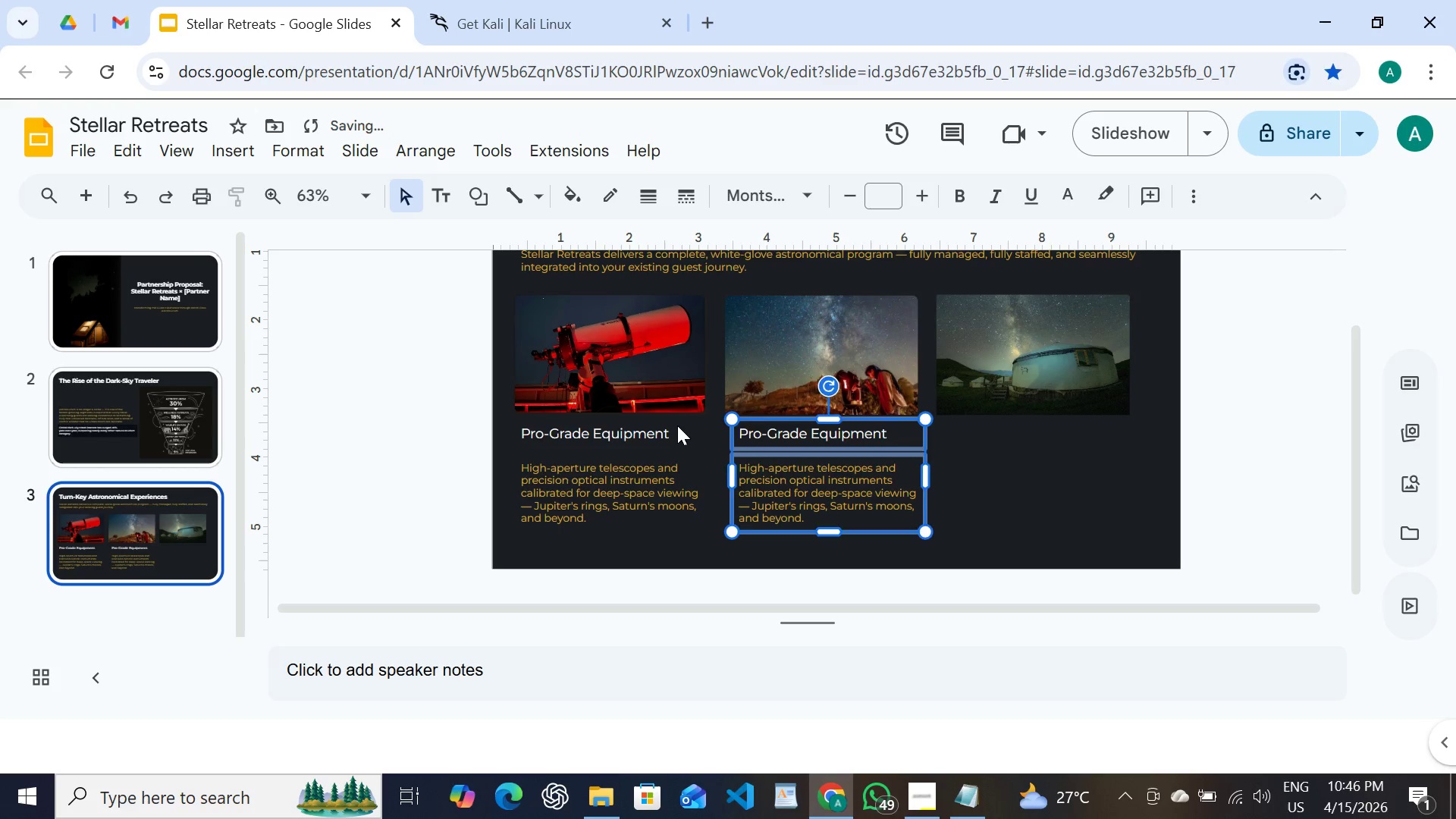 
key(Shift+ArrowDown)
 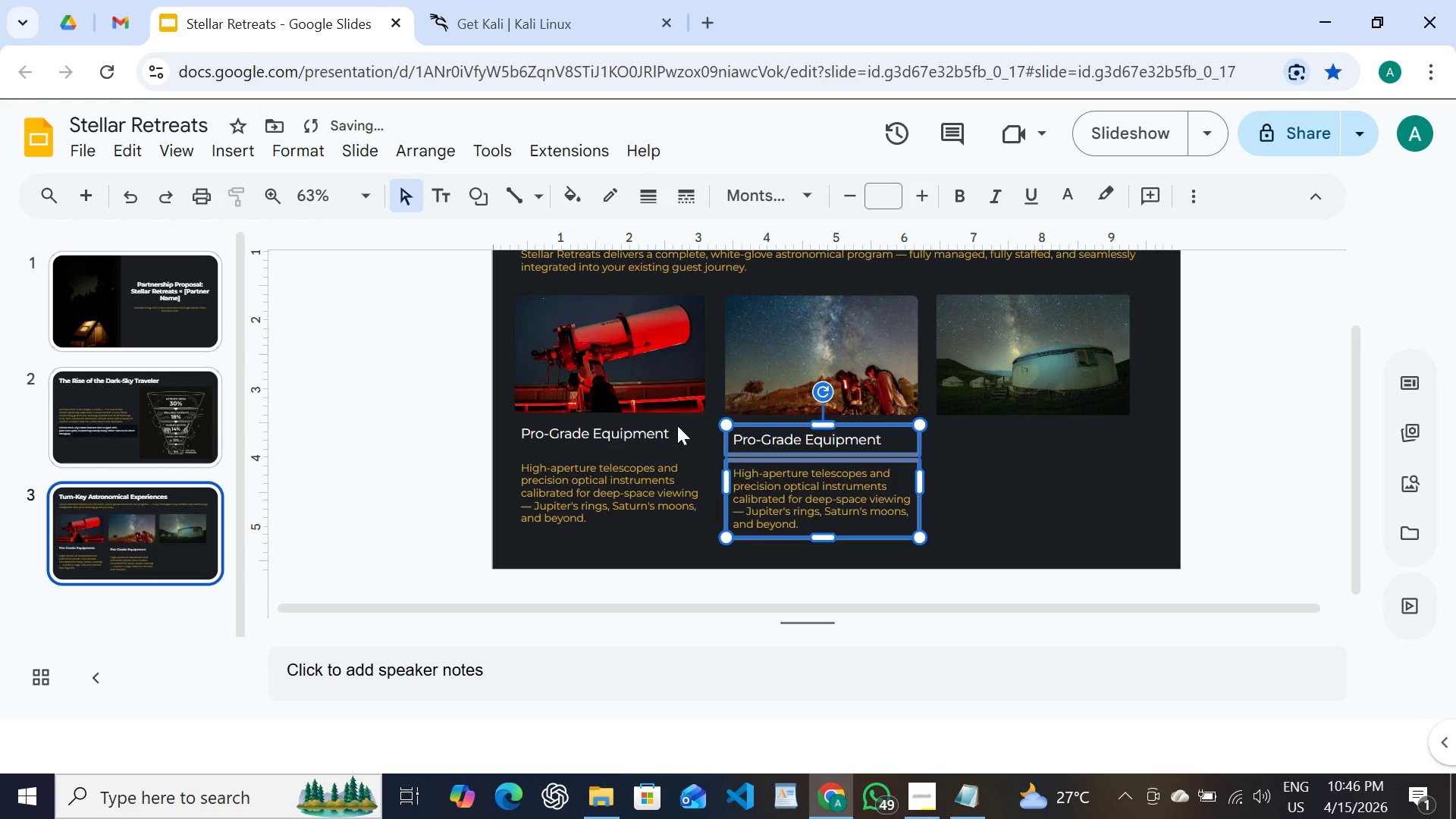 
key(Shift+ArrowLeft)
 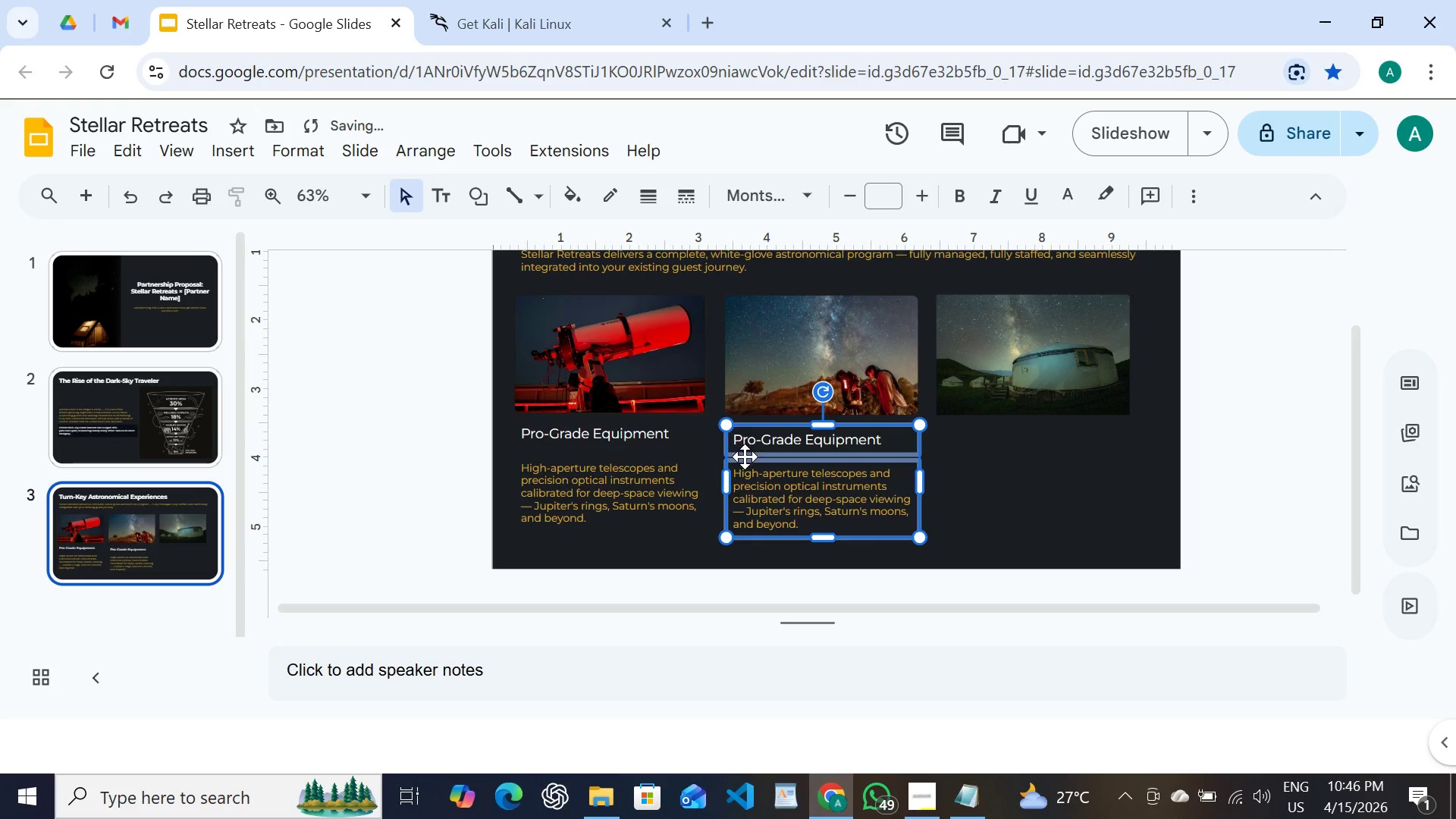 
left_click_drag(start_coordinate=[745, 457], to_coordinate=[747, 453])
 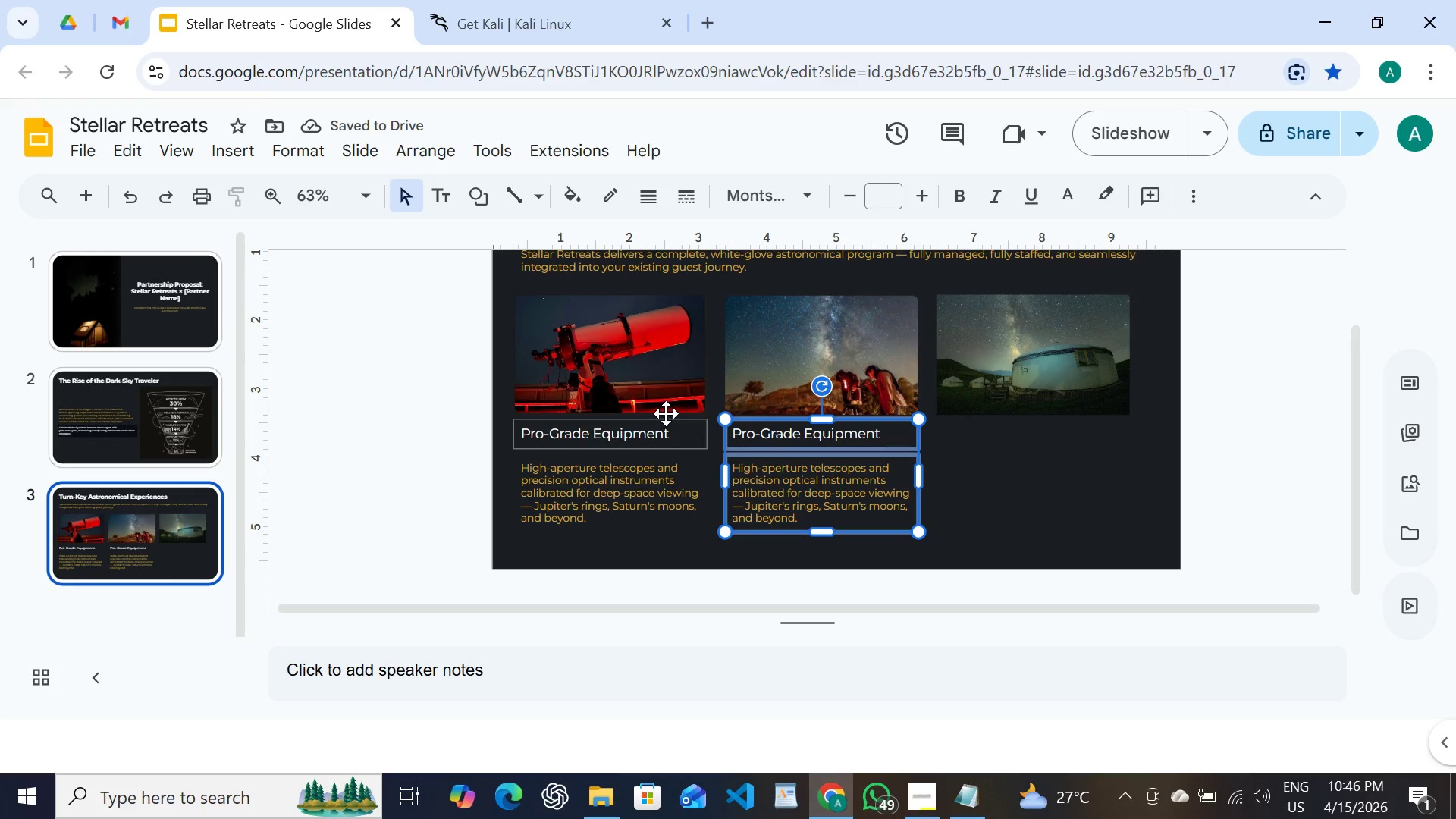 
wait(6.49)
 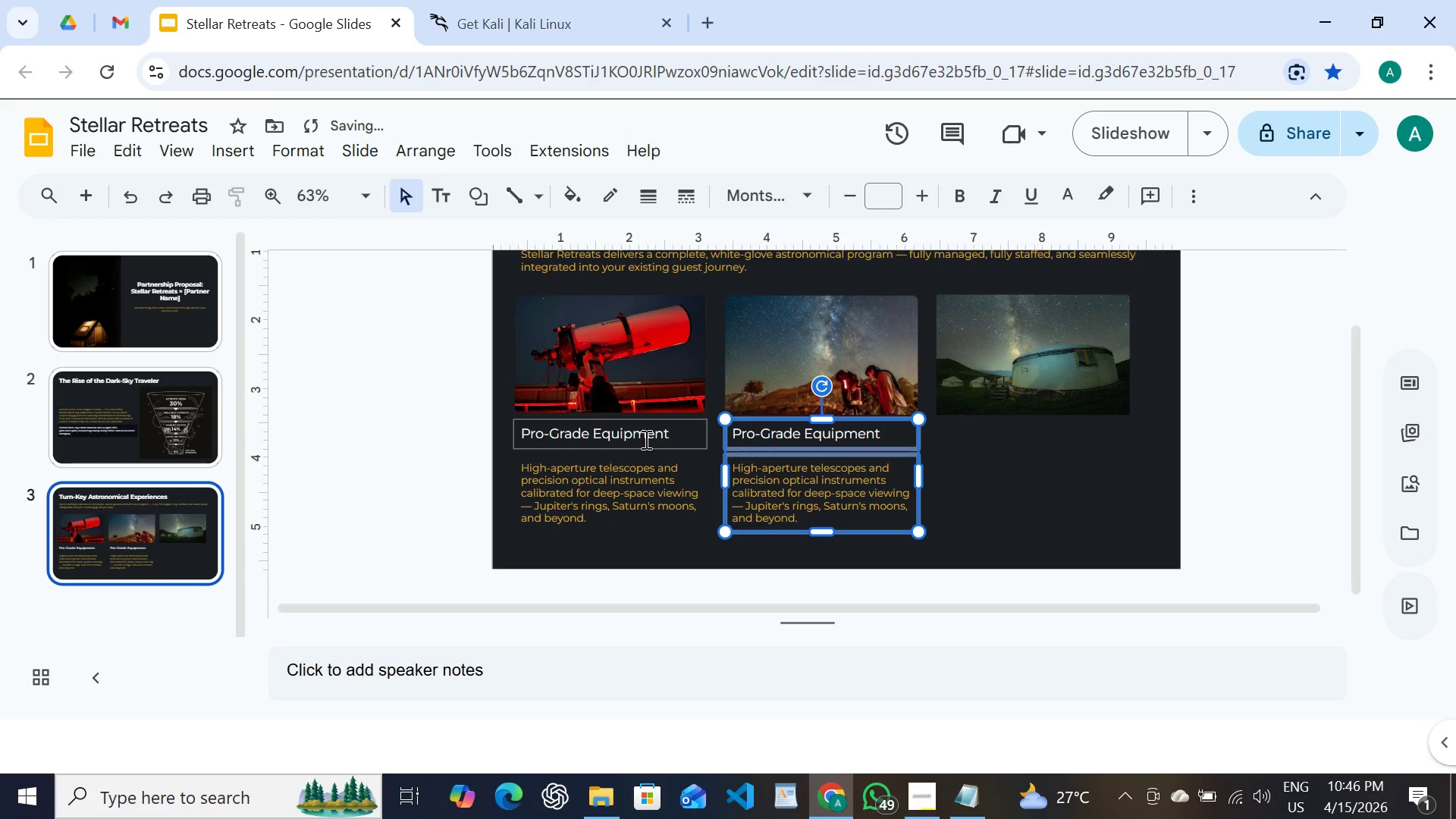 
left_click_drag(start_coordinate=[756, 419], to_coordinate=[757, 424])
 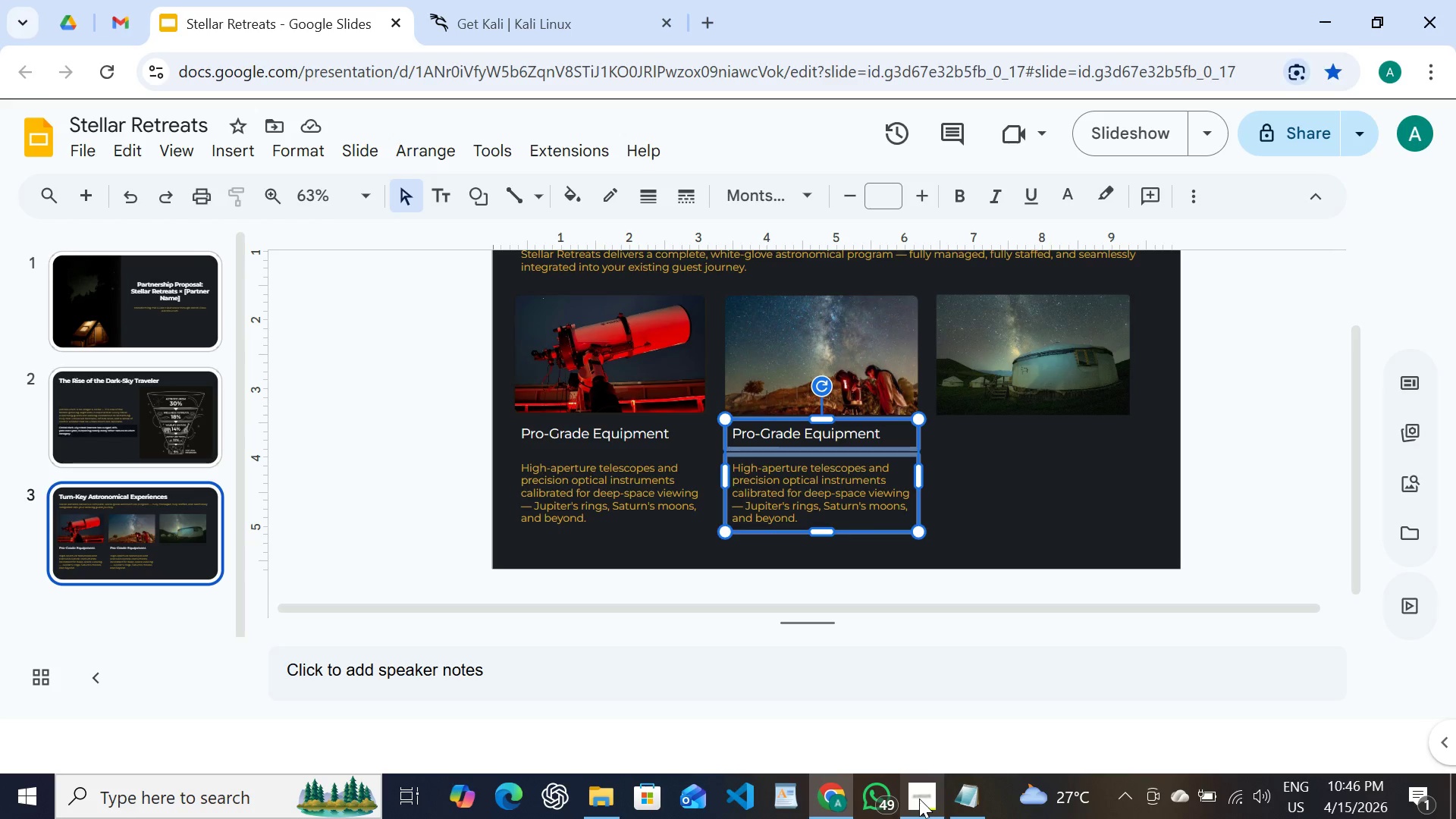 
left_click([963, 803])
 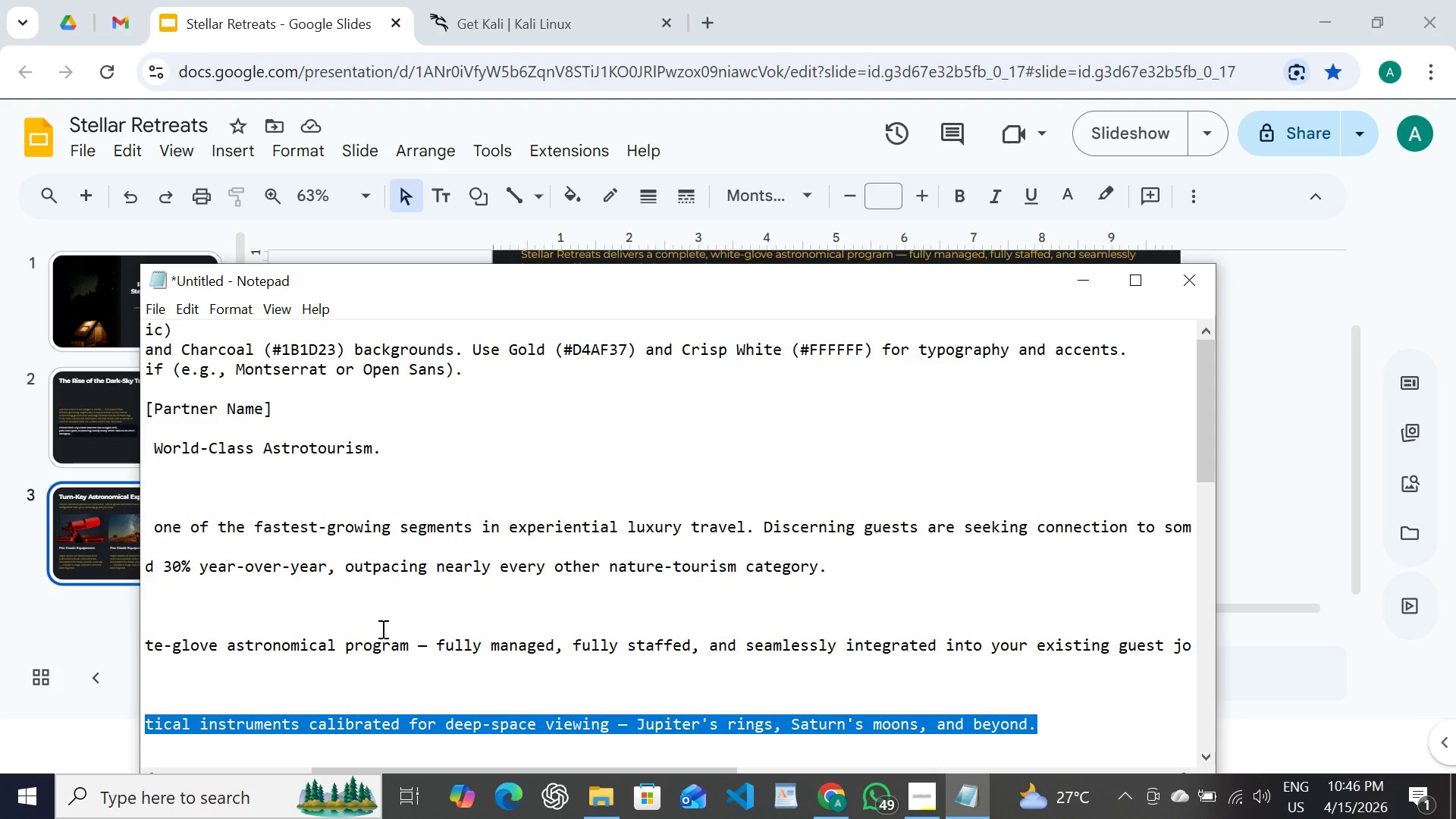 
scroll: coordinate [381, 629], scroll_direction: up, amount: 31.0
 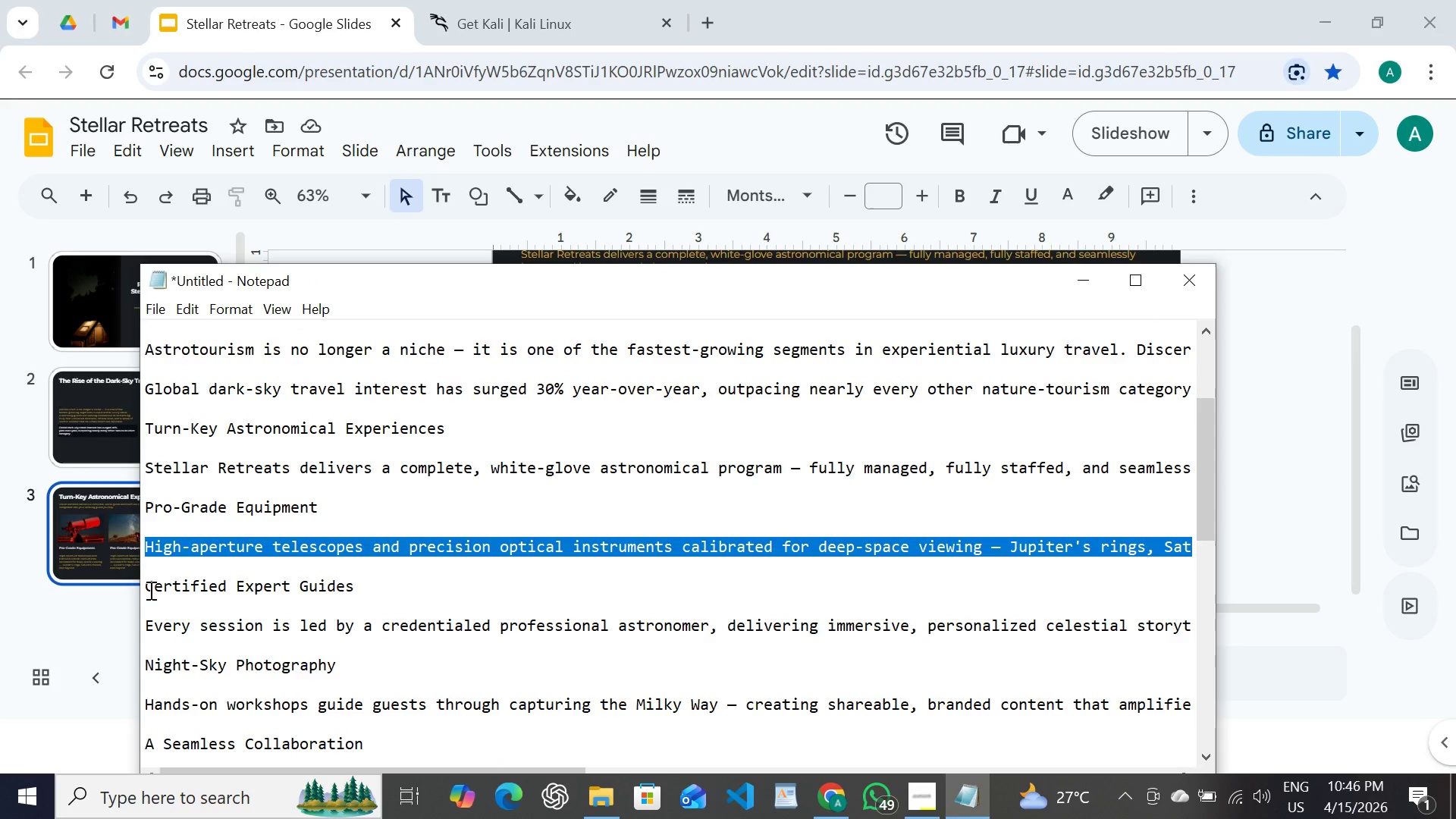 
left_click_drag(start_coordinate=[149, 590], to_coordinate=[369, 593])
 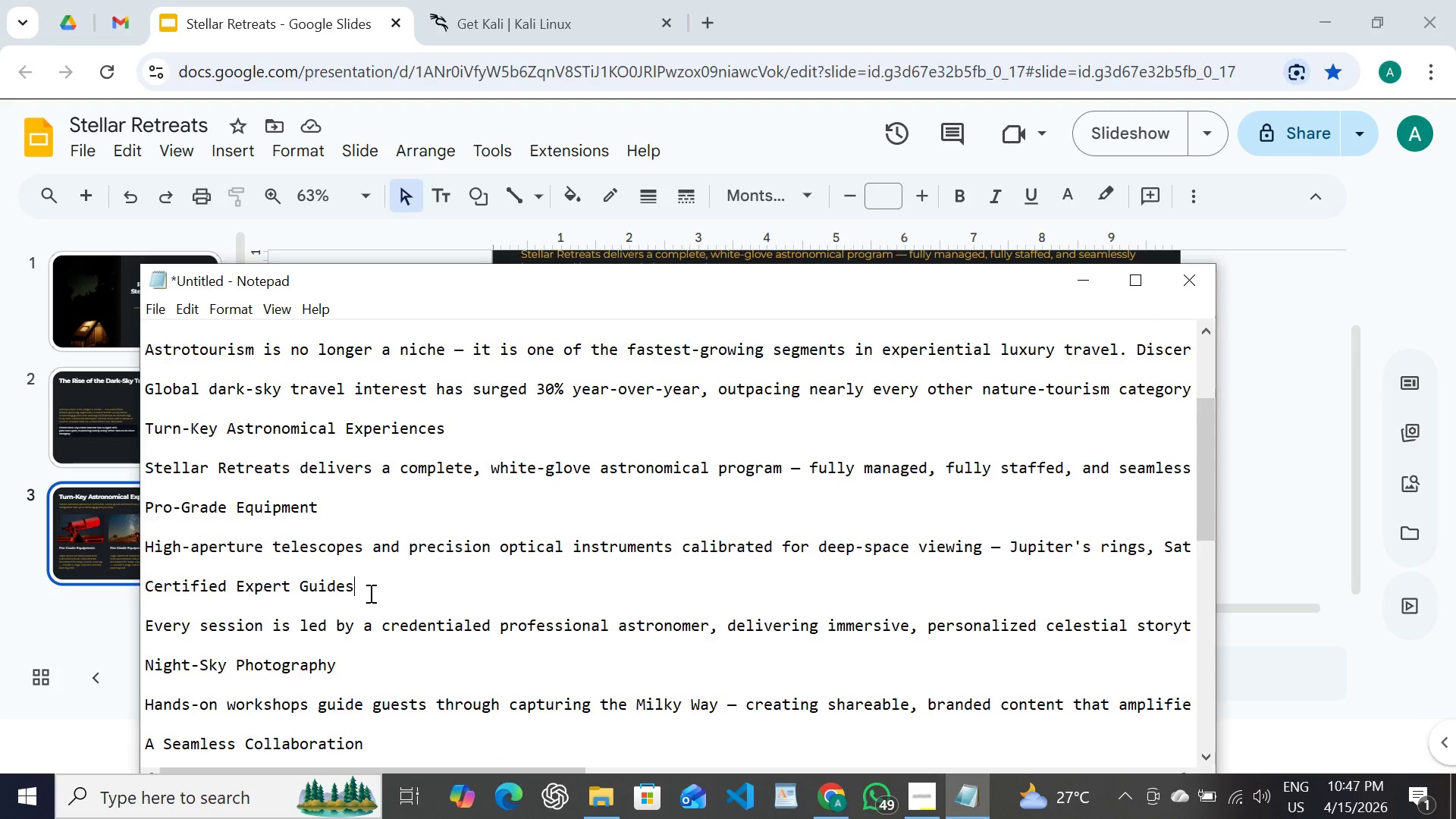 
left_click([369, 593])
 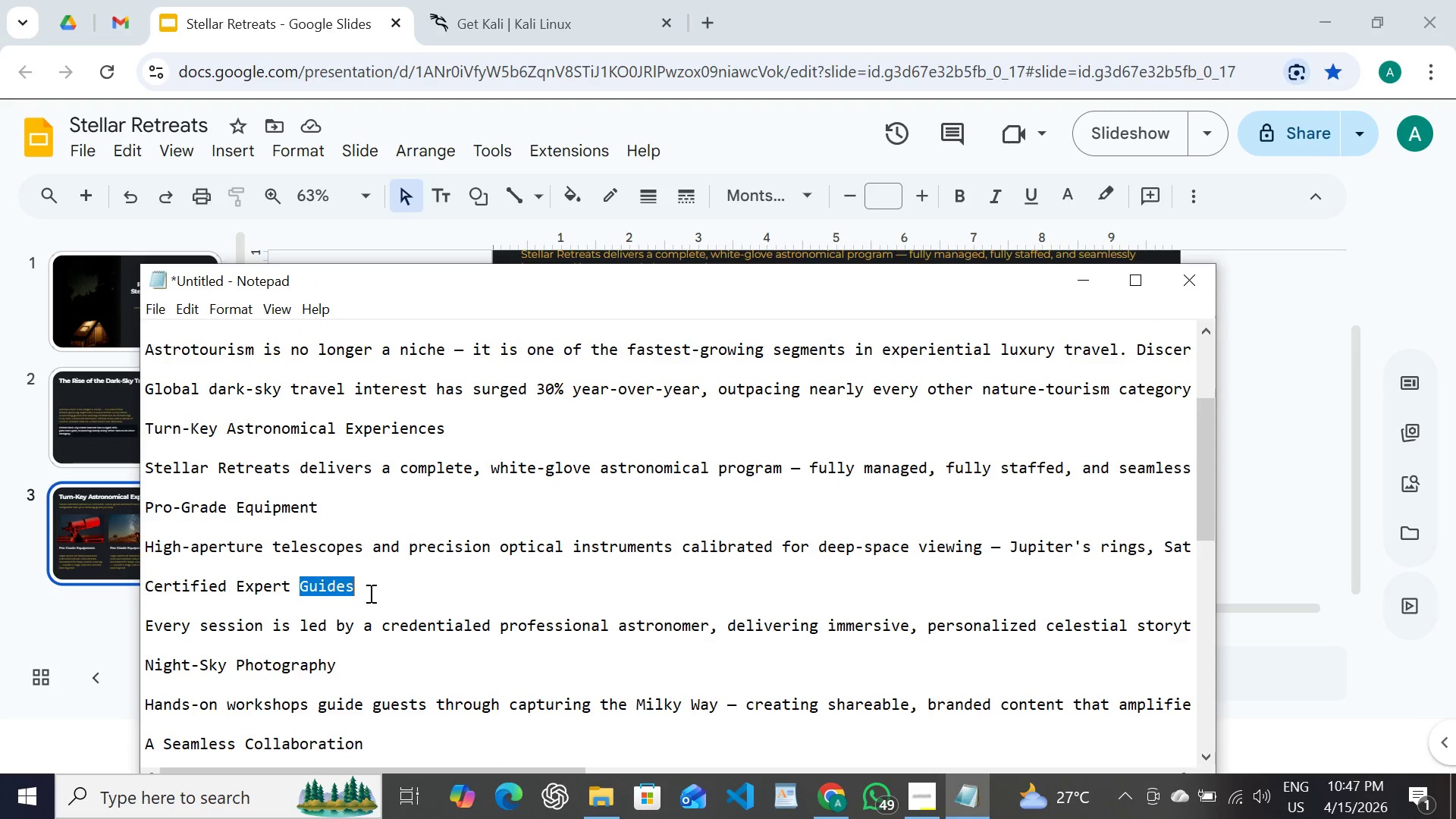 
left_click_drag(start_coordinate=[369, 593], to_coordinate=[161, 595])
 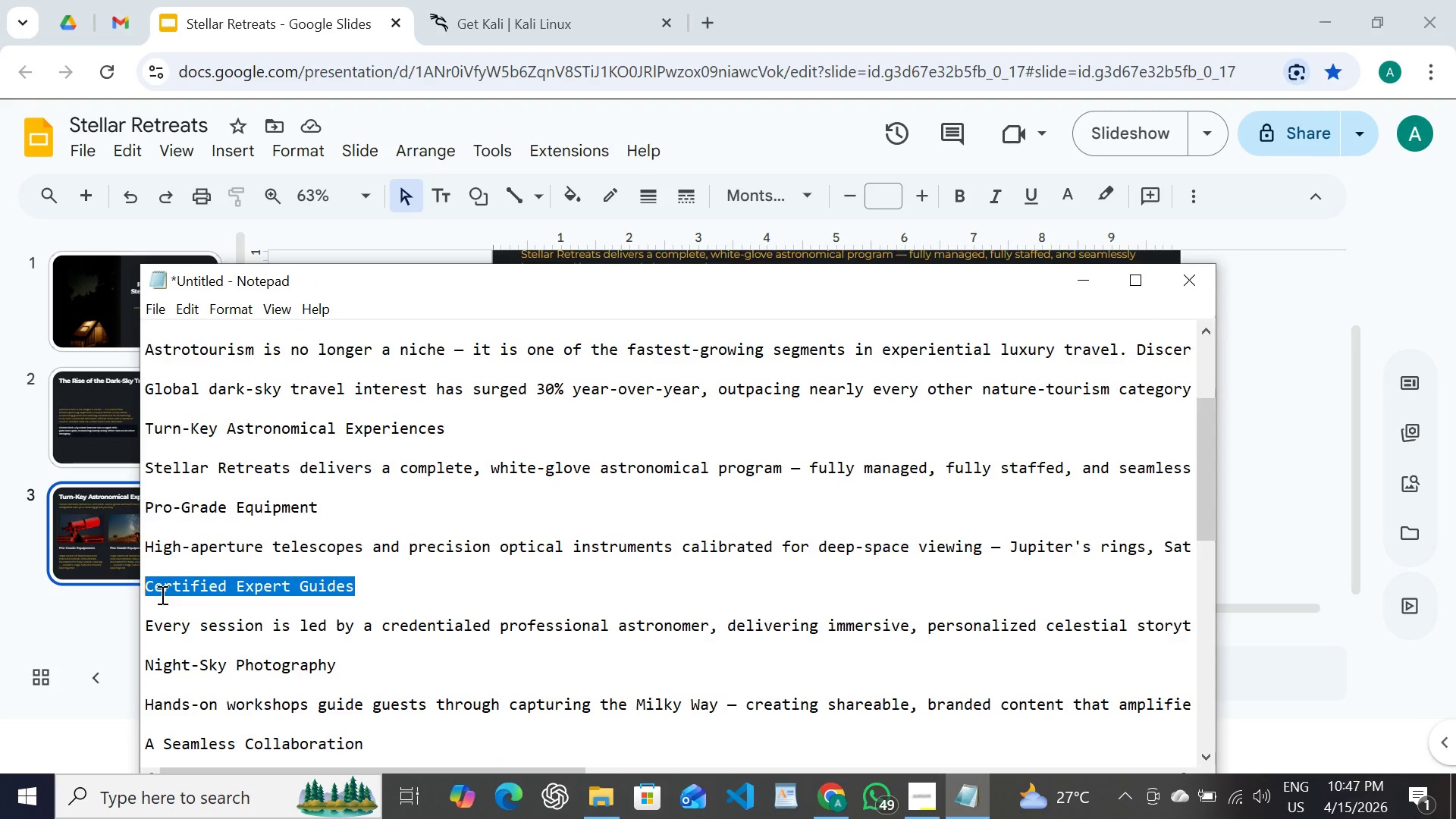 
key(Control+C)
 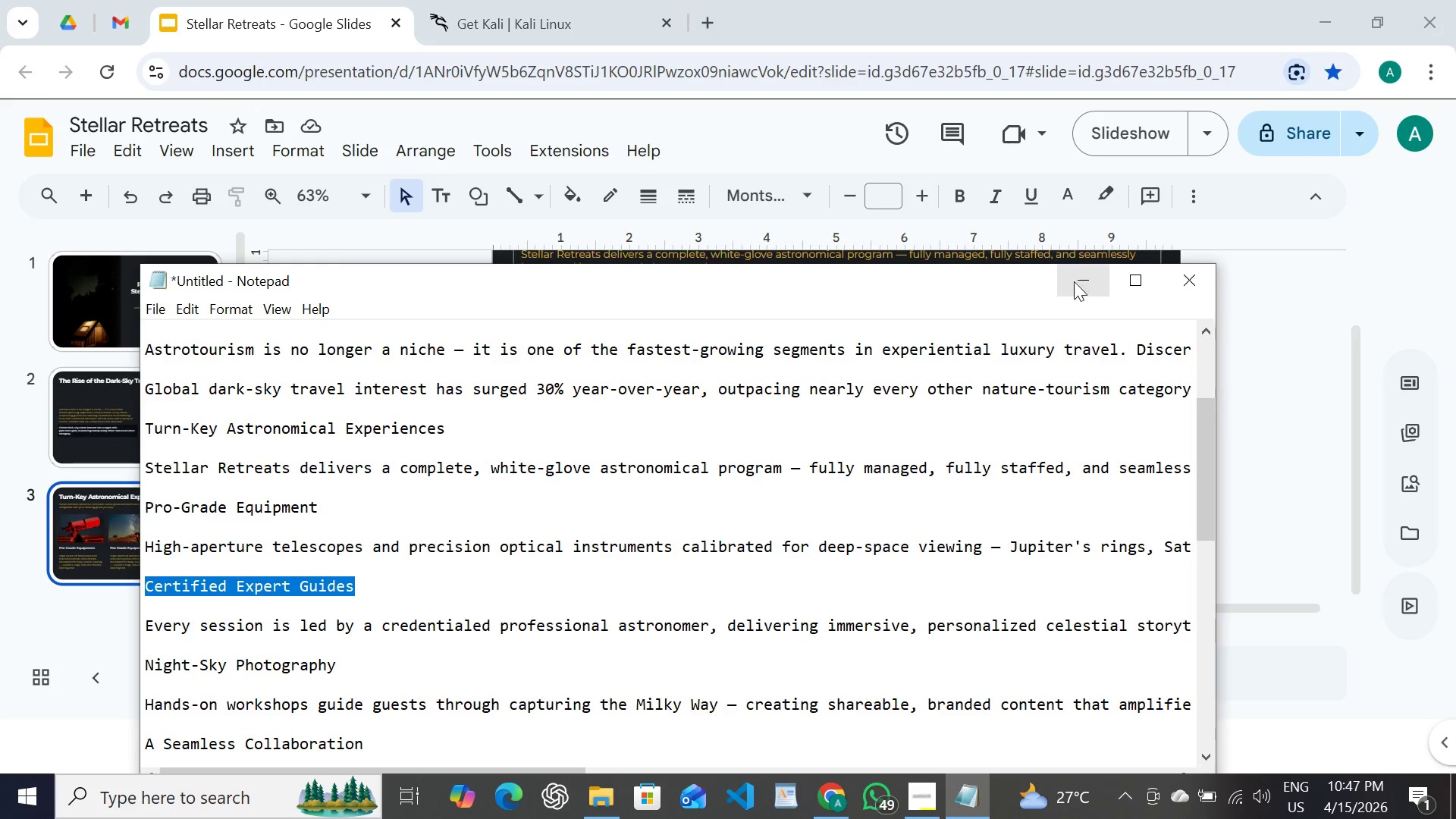 
left_click([1090, 287])
 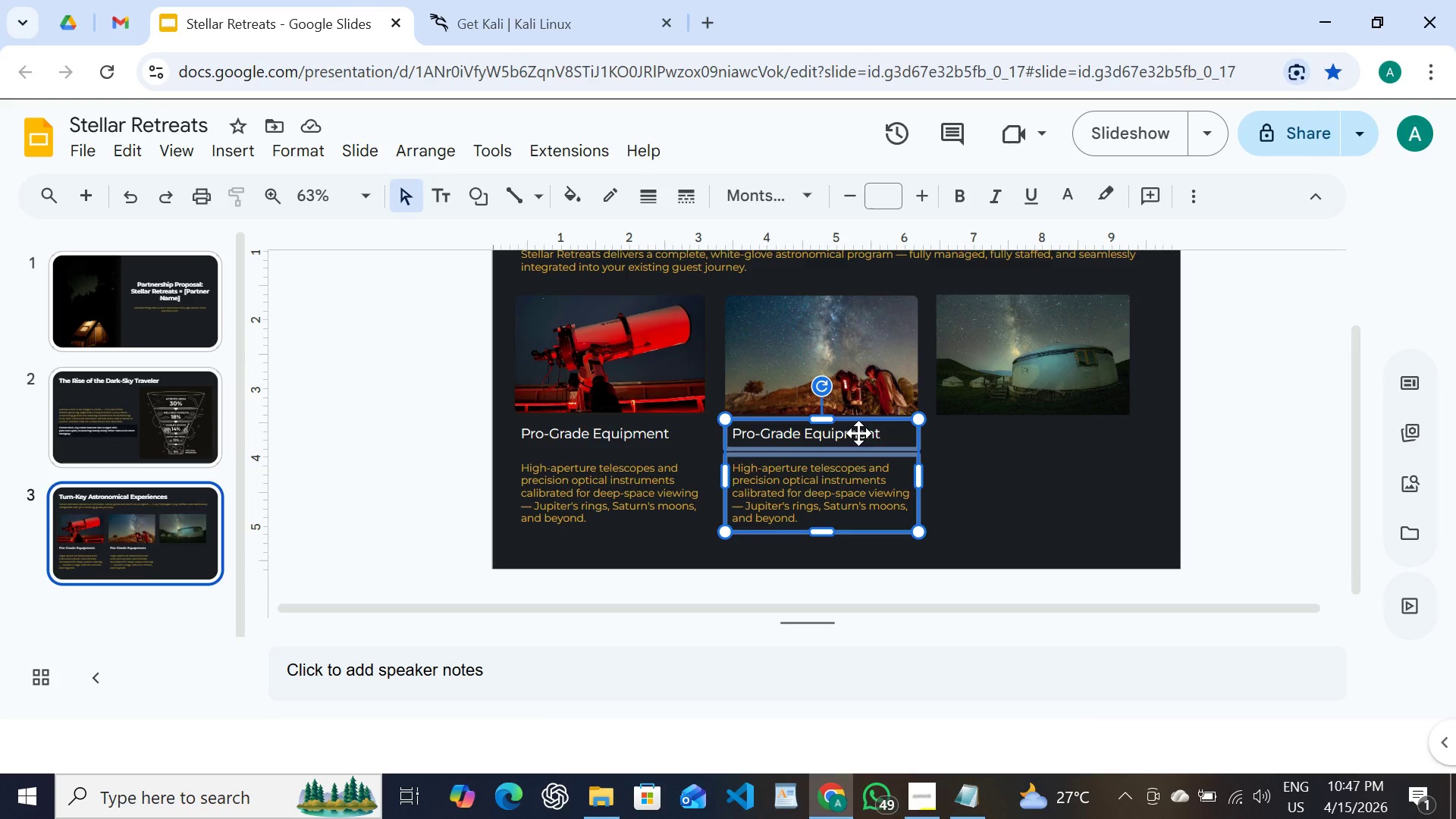 
double_click([858, 433])
 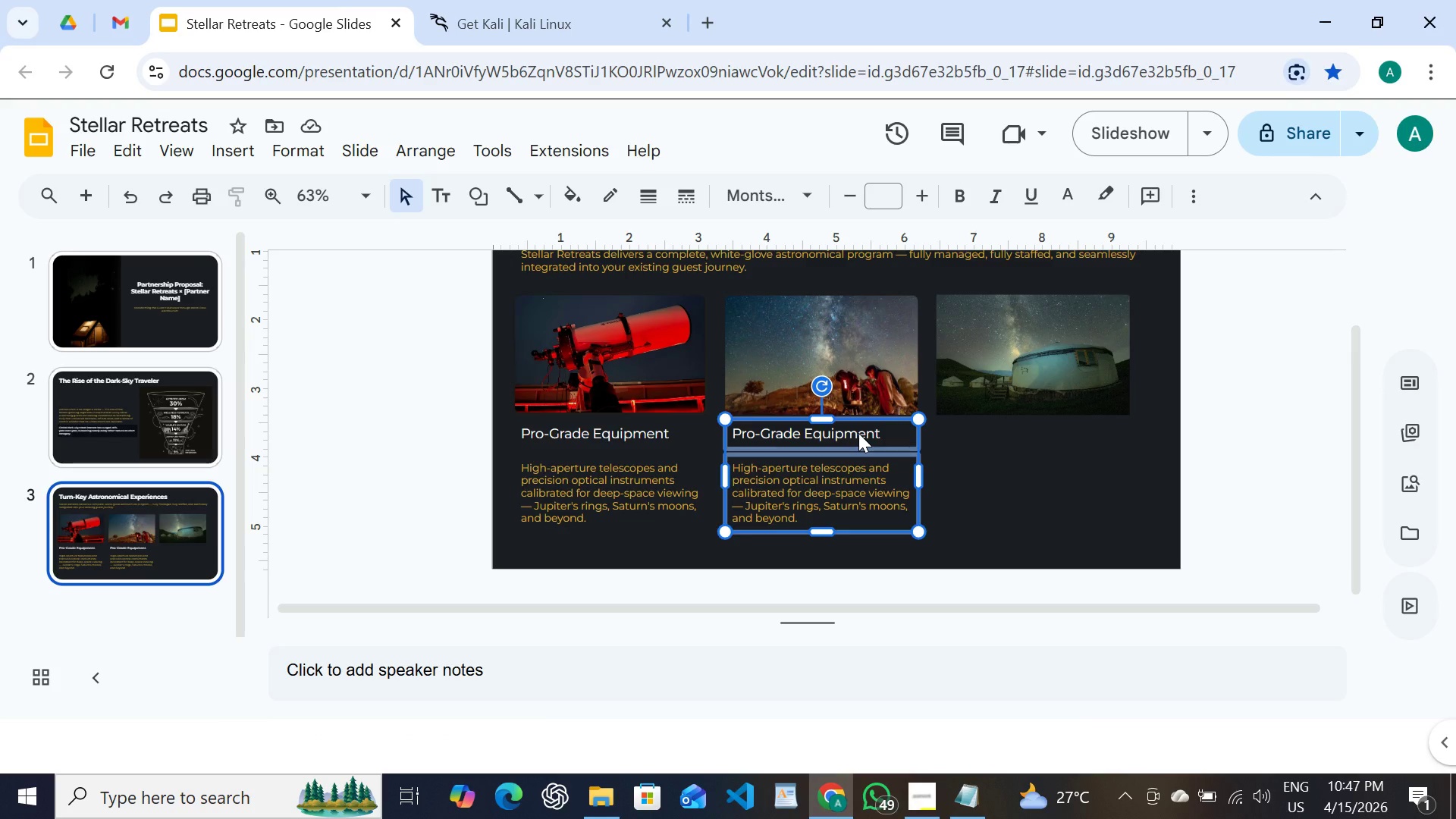 
triple_click([858, 433])
 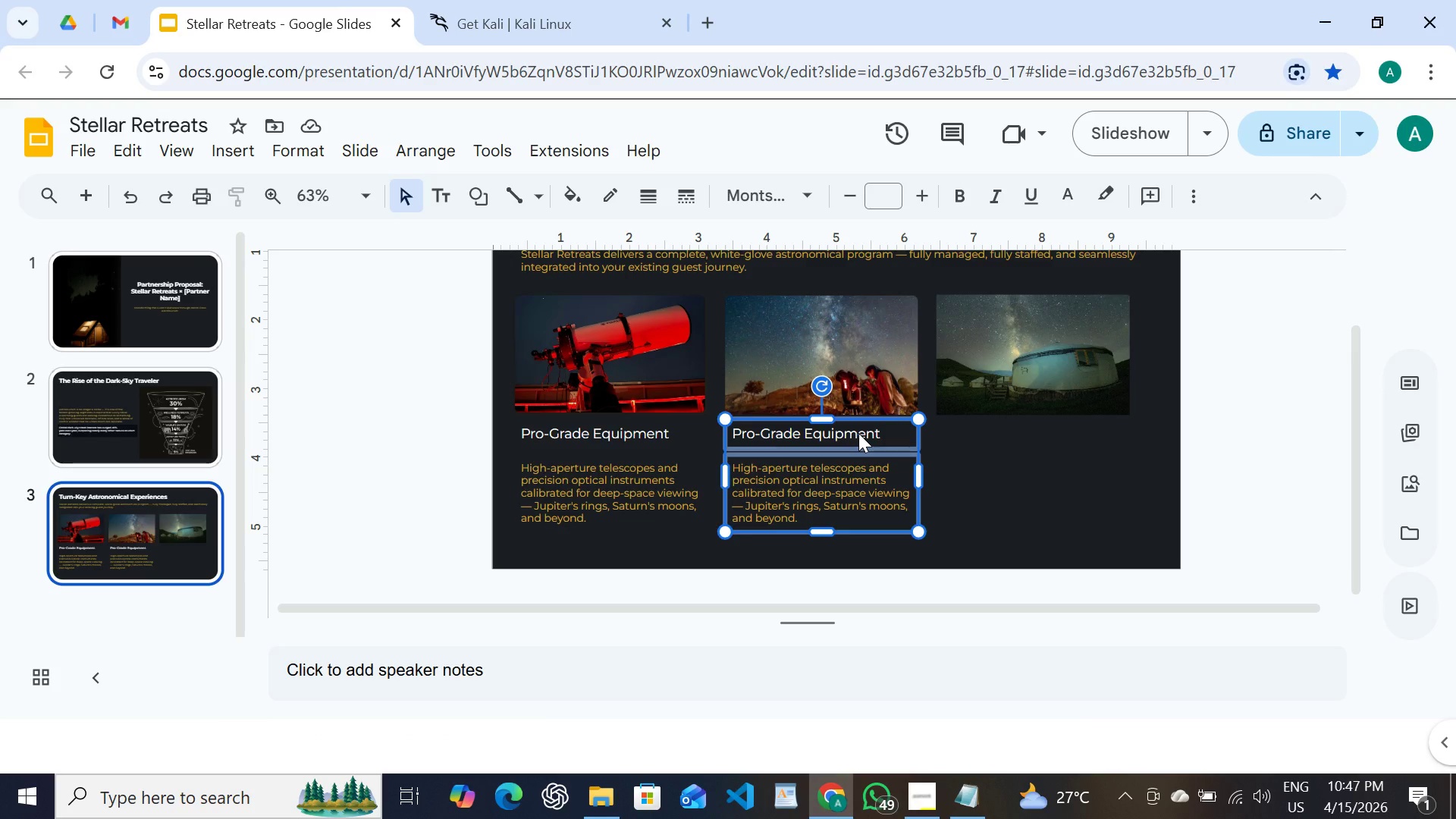 
double_click([858, 433])
 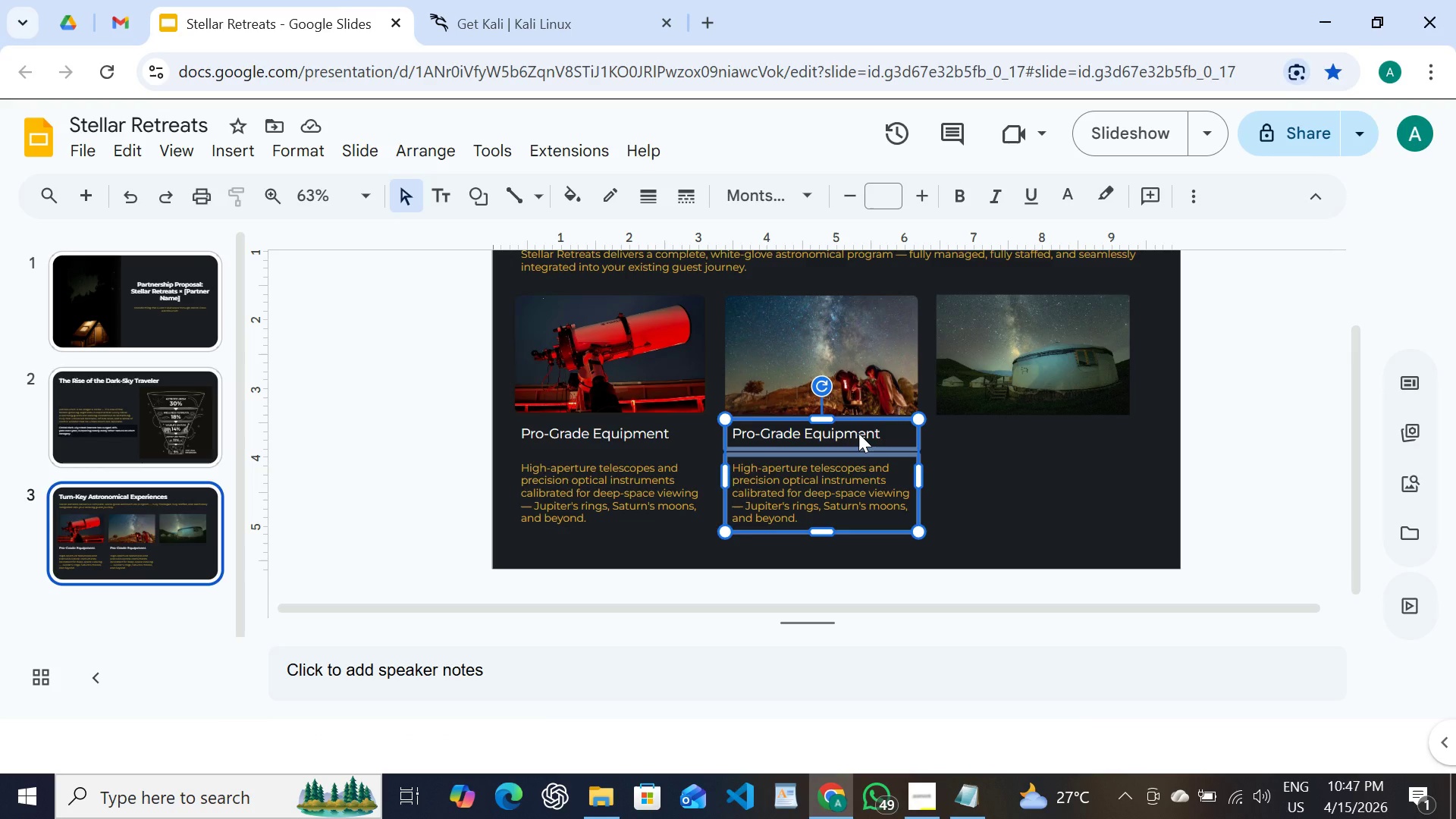 
triple_click([858, 433])
 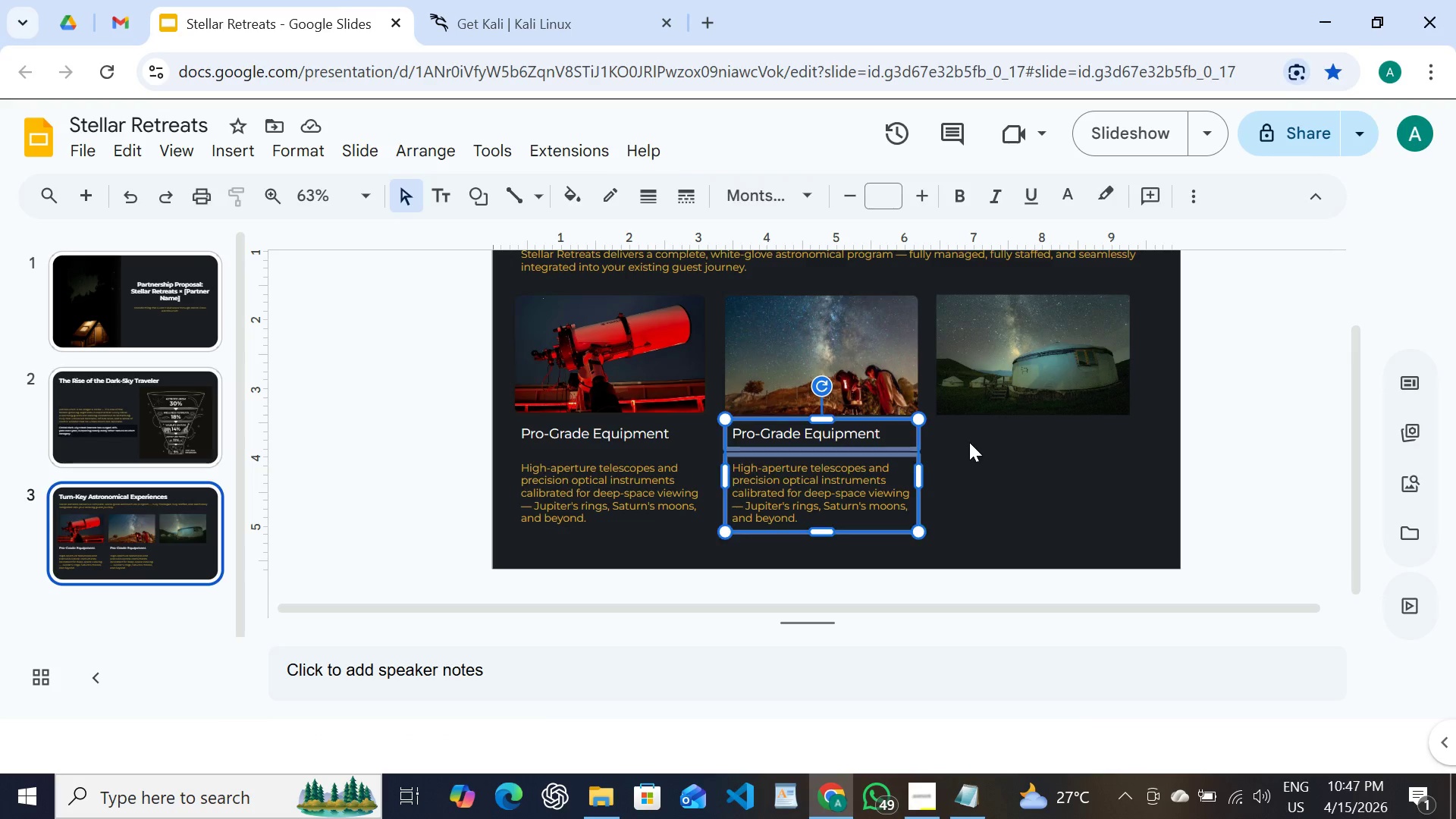 
left_click([969, 442])
 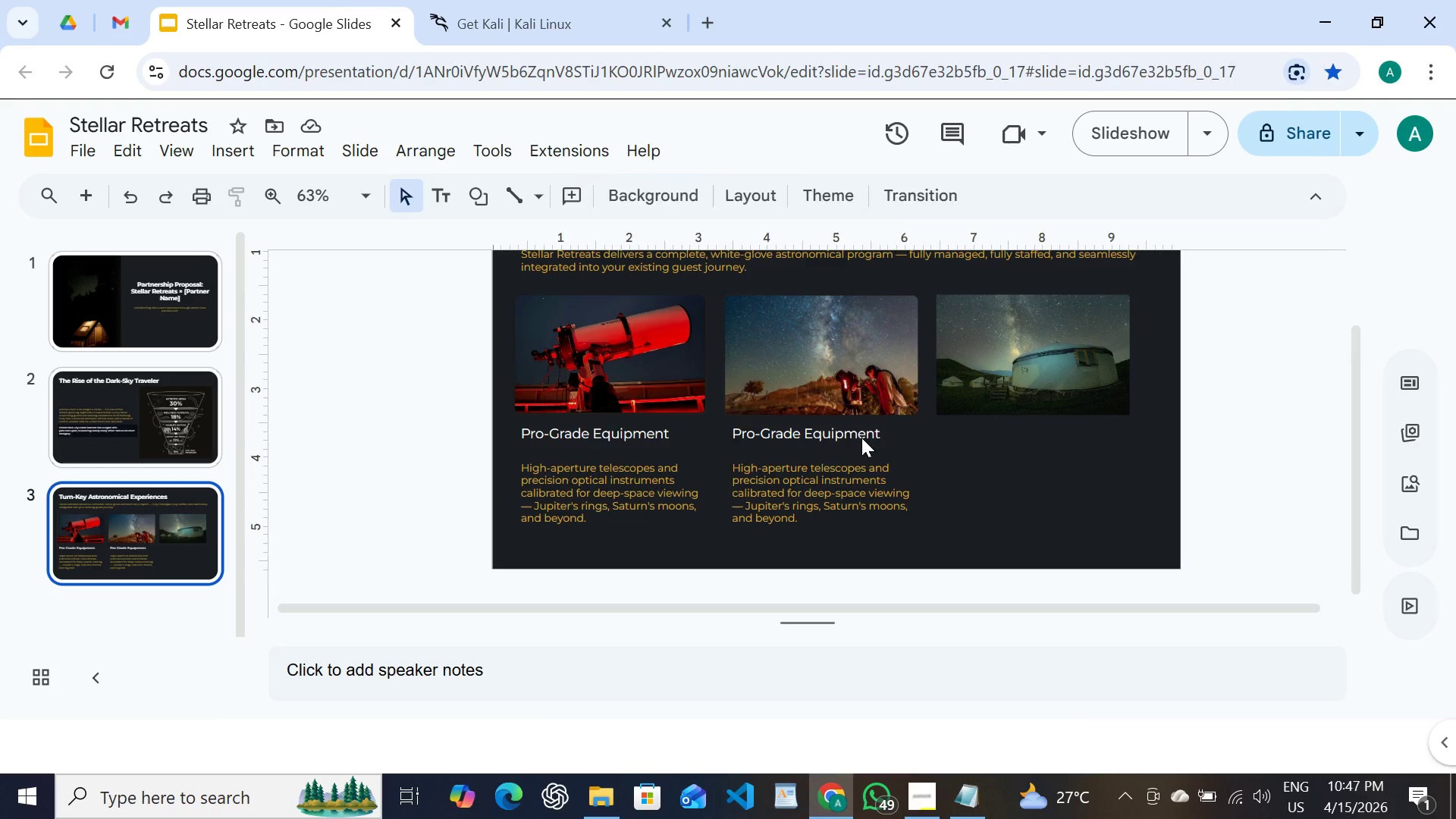 
double_click([861, 438])
 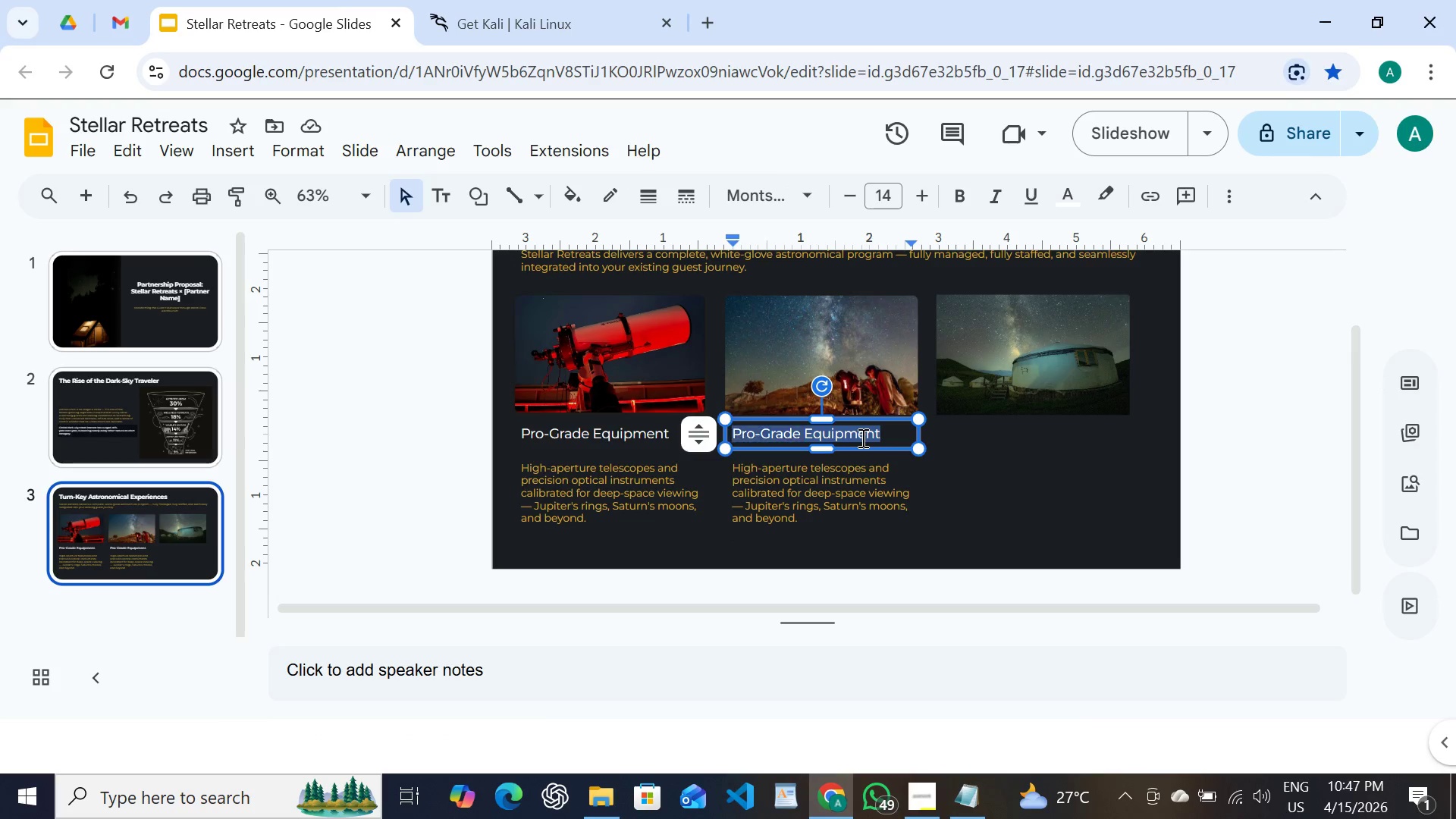 
triple_click([861, 438])
 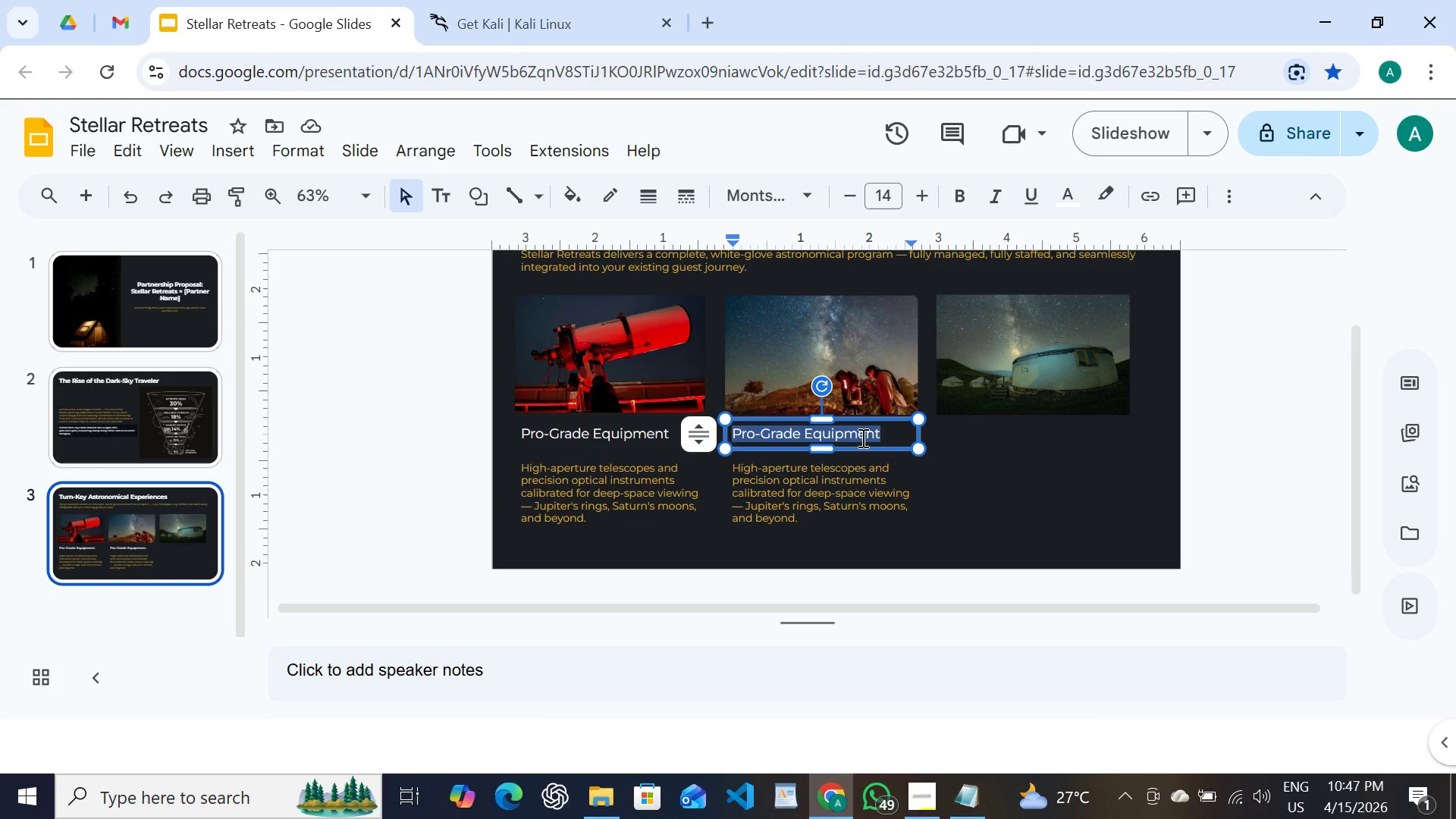 
key(Control+V)
 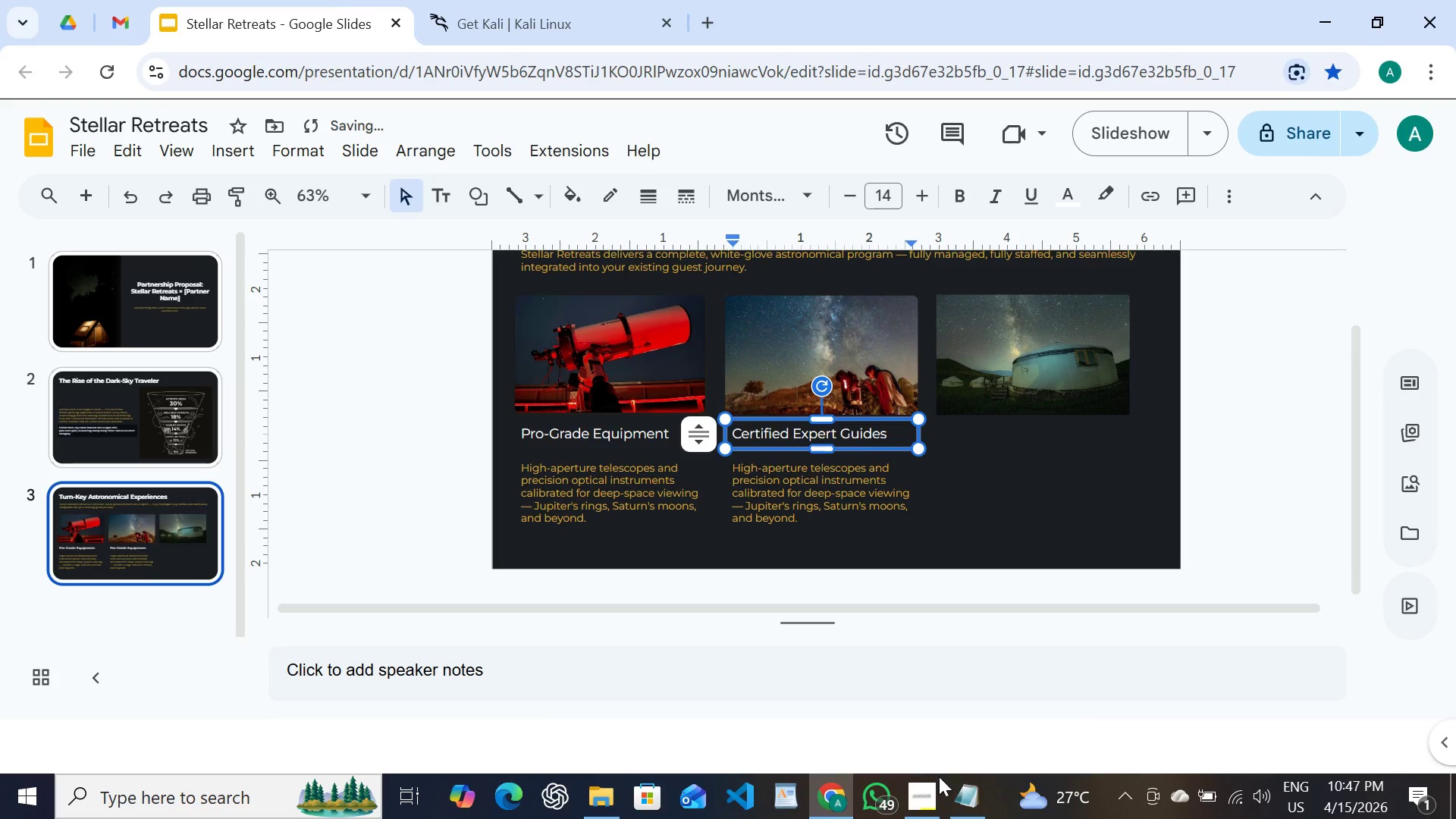 
left_click([962, 792])
 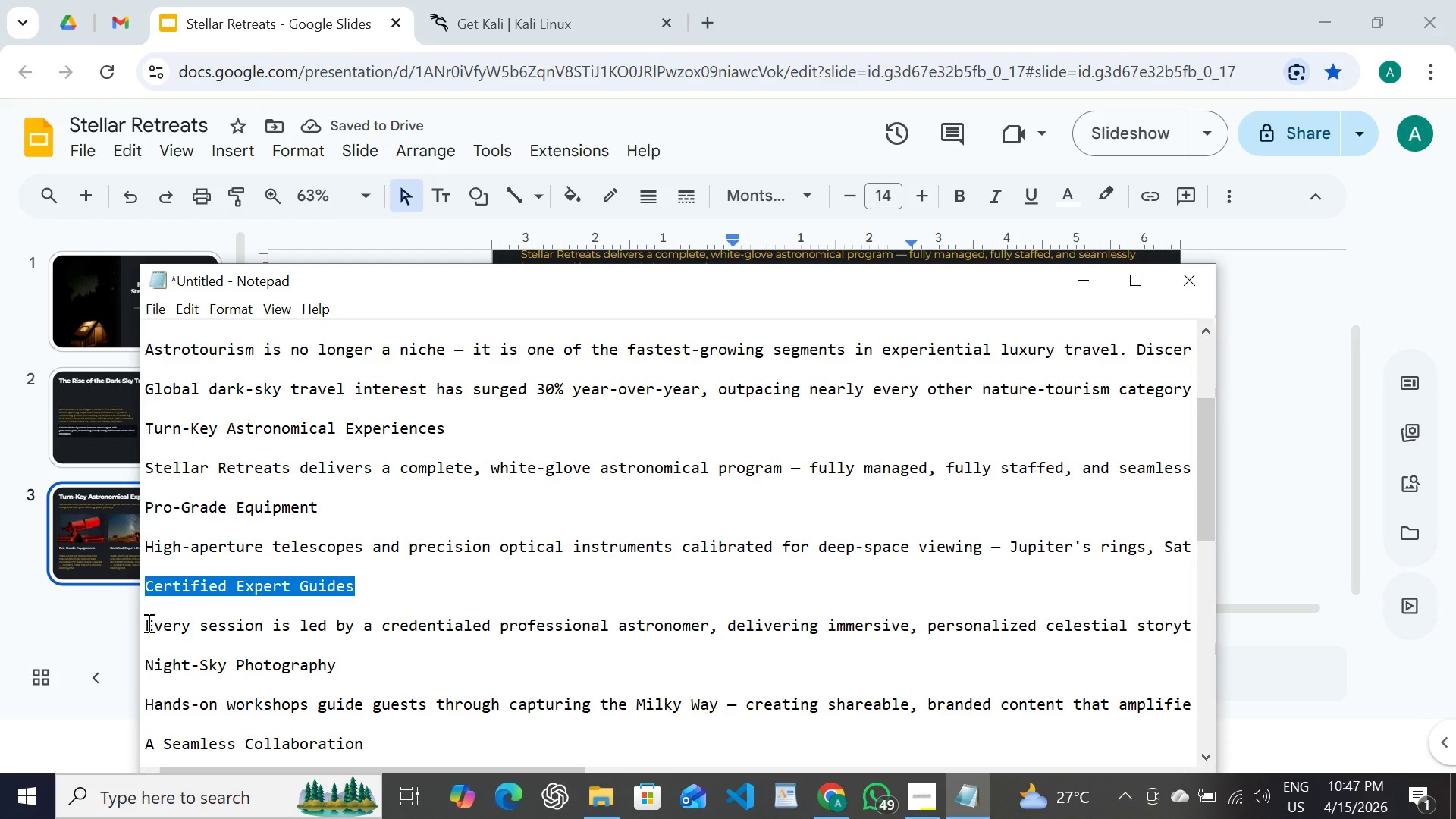 
left_click_drag(start_coordinate=[146, 623], to_coordinate=[1190, 623])
 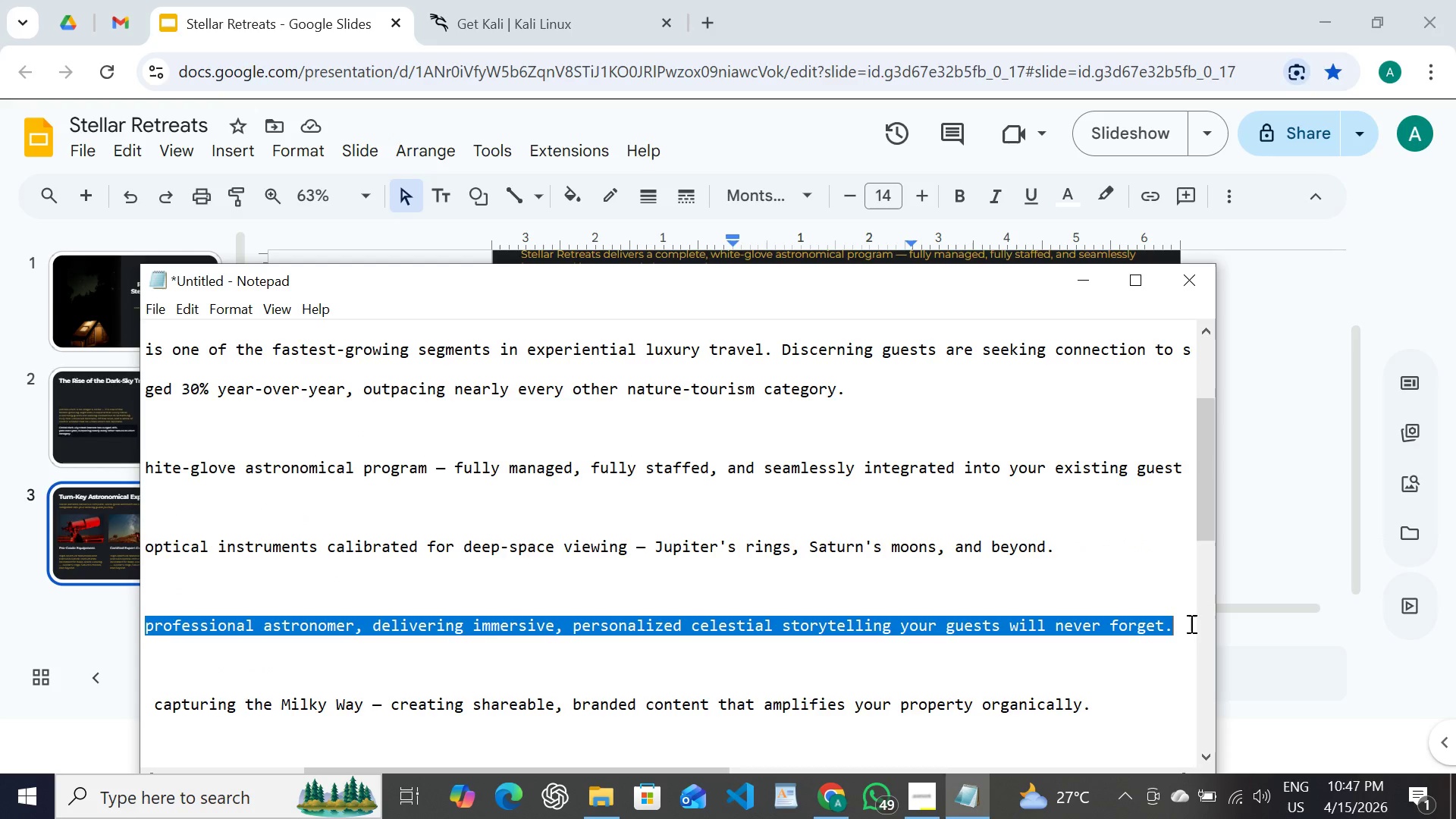 
key(Control+C)
 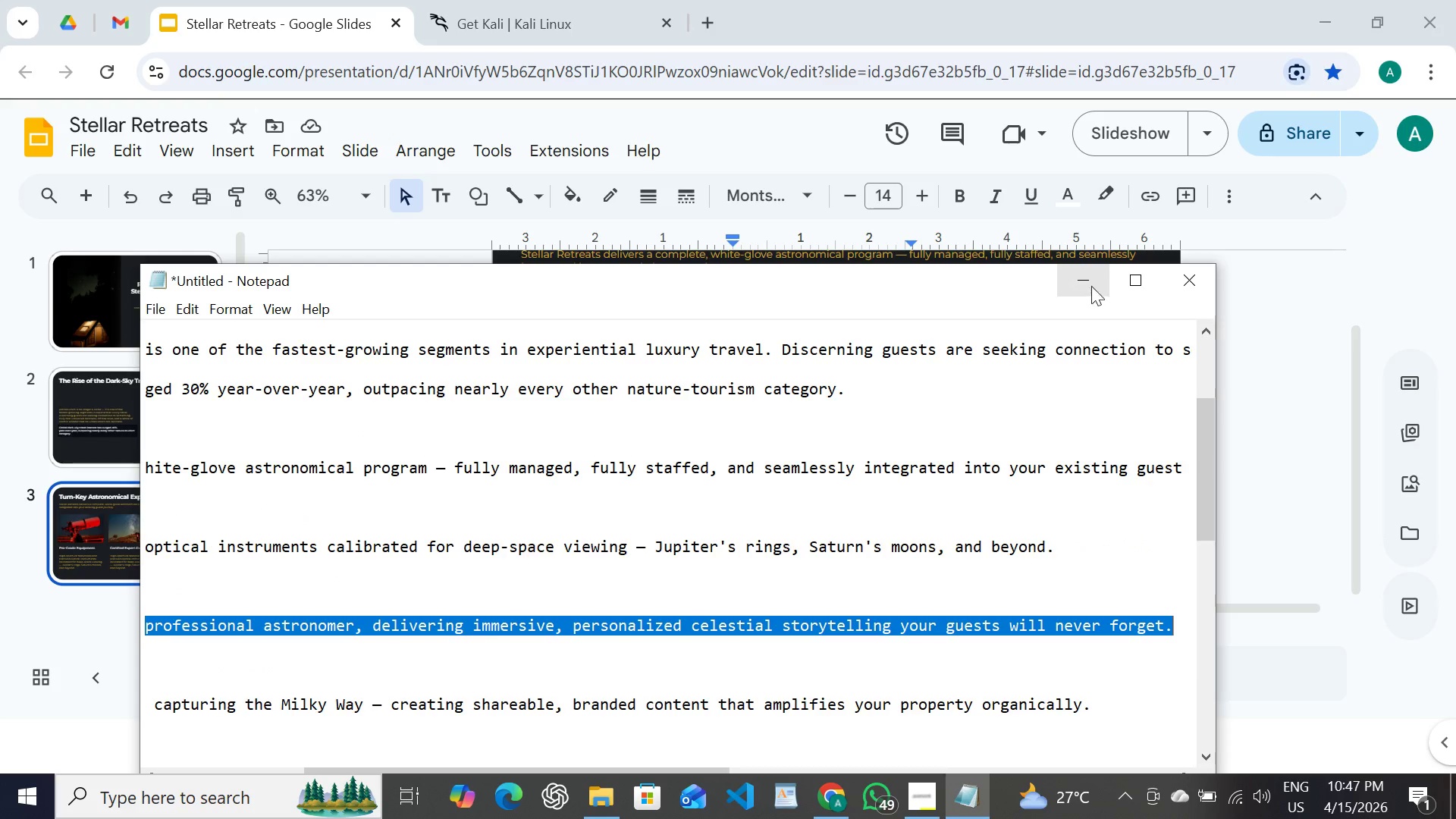 
left_click([1088, 279])
 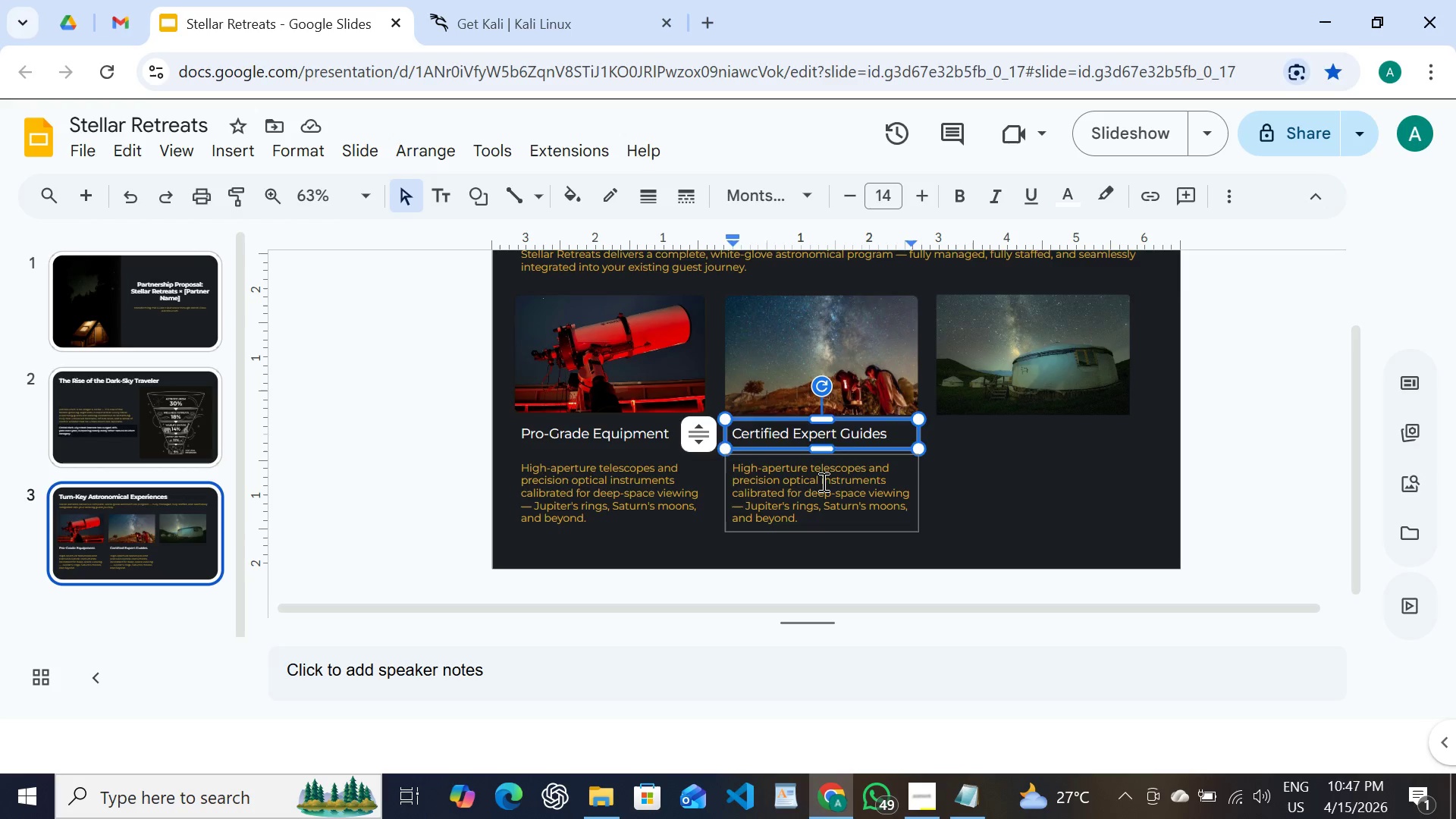 
double_click([822, 482])
 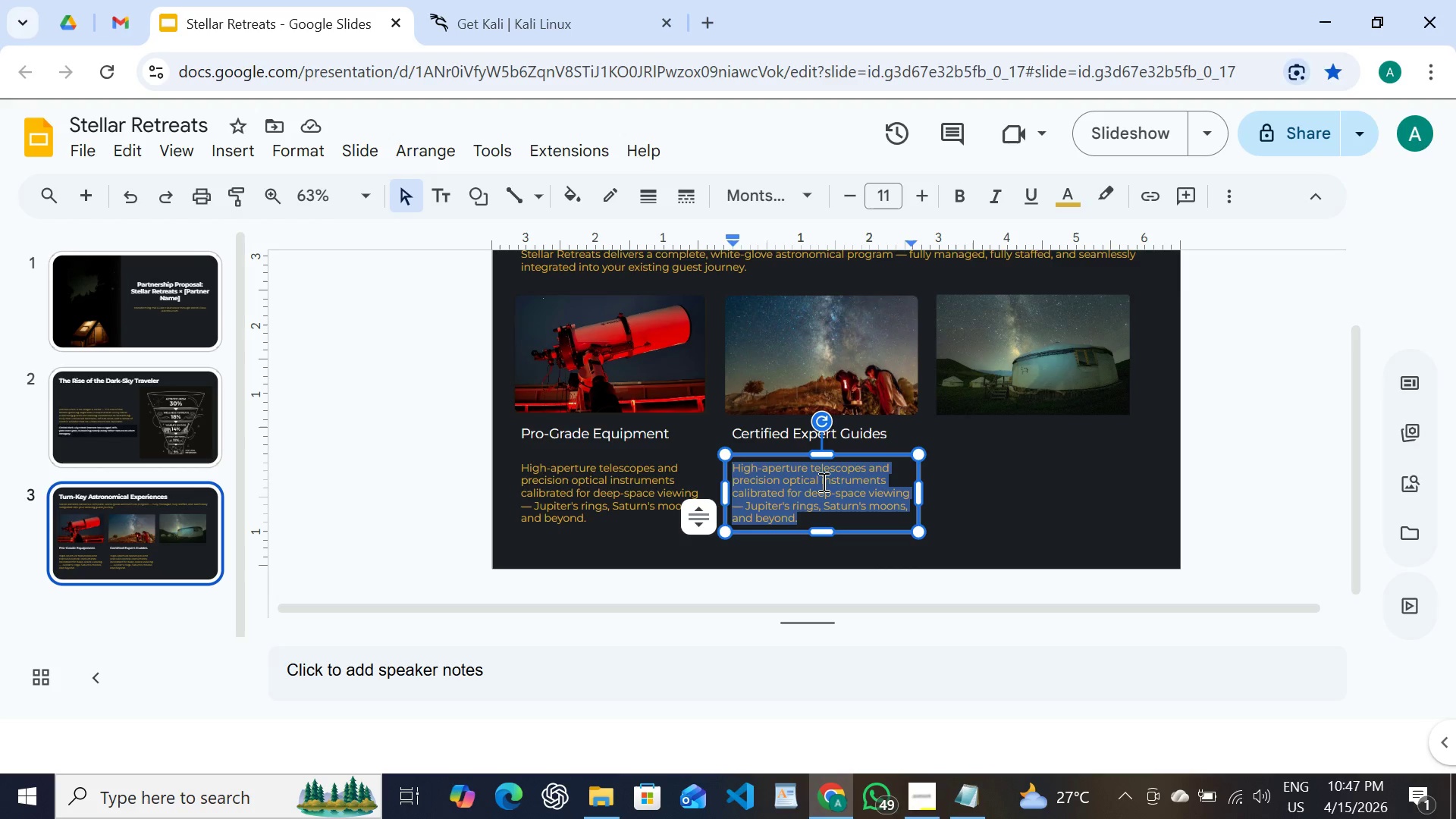 
triple_click([822, 482])
 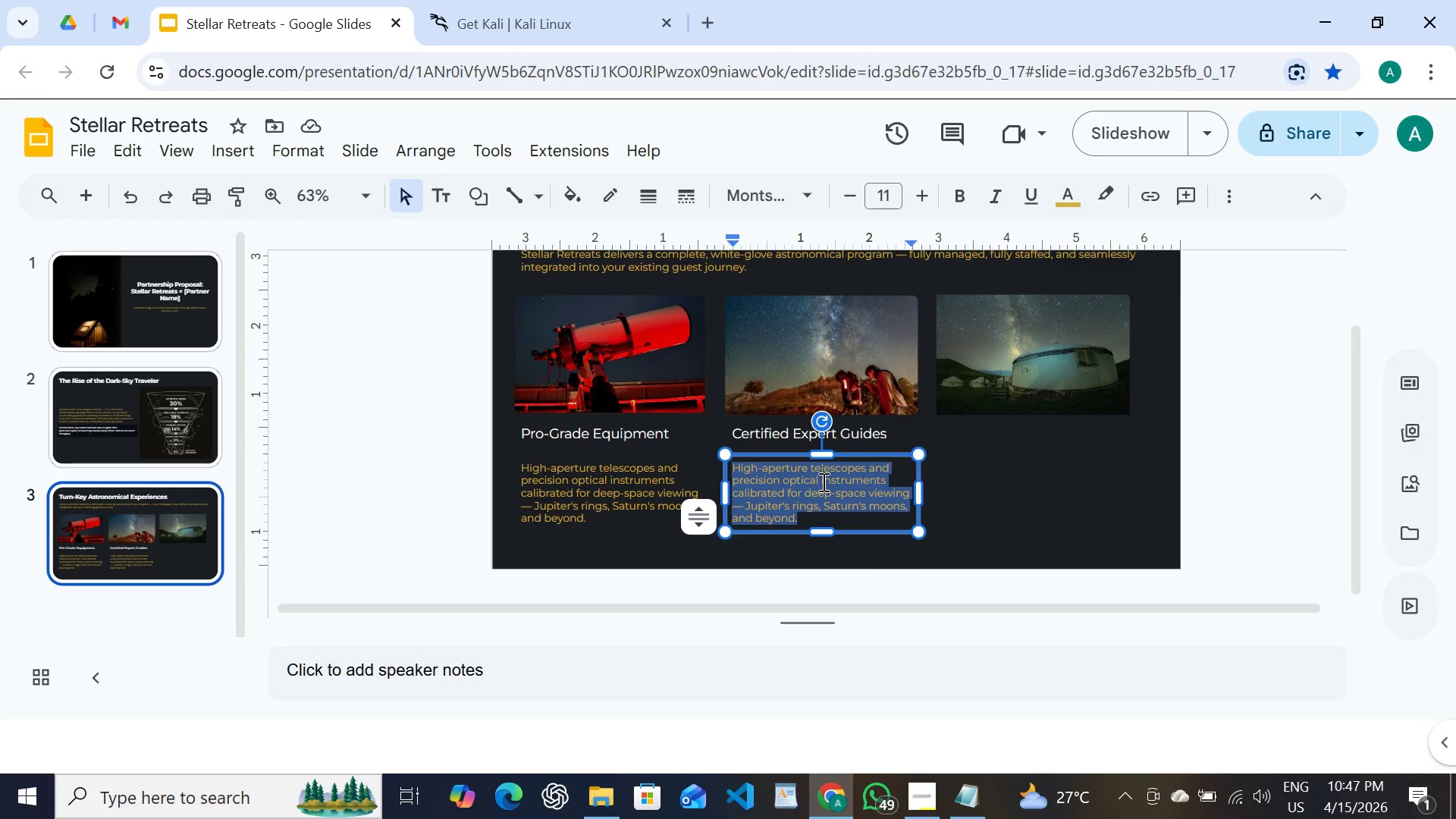 
key(Control+V)
 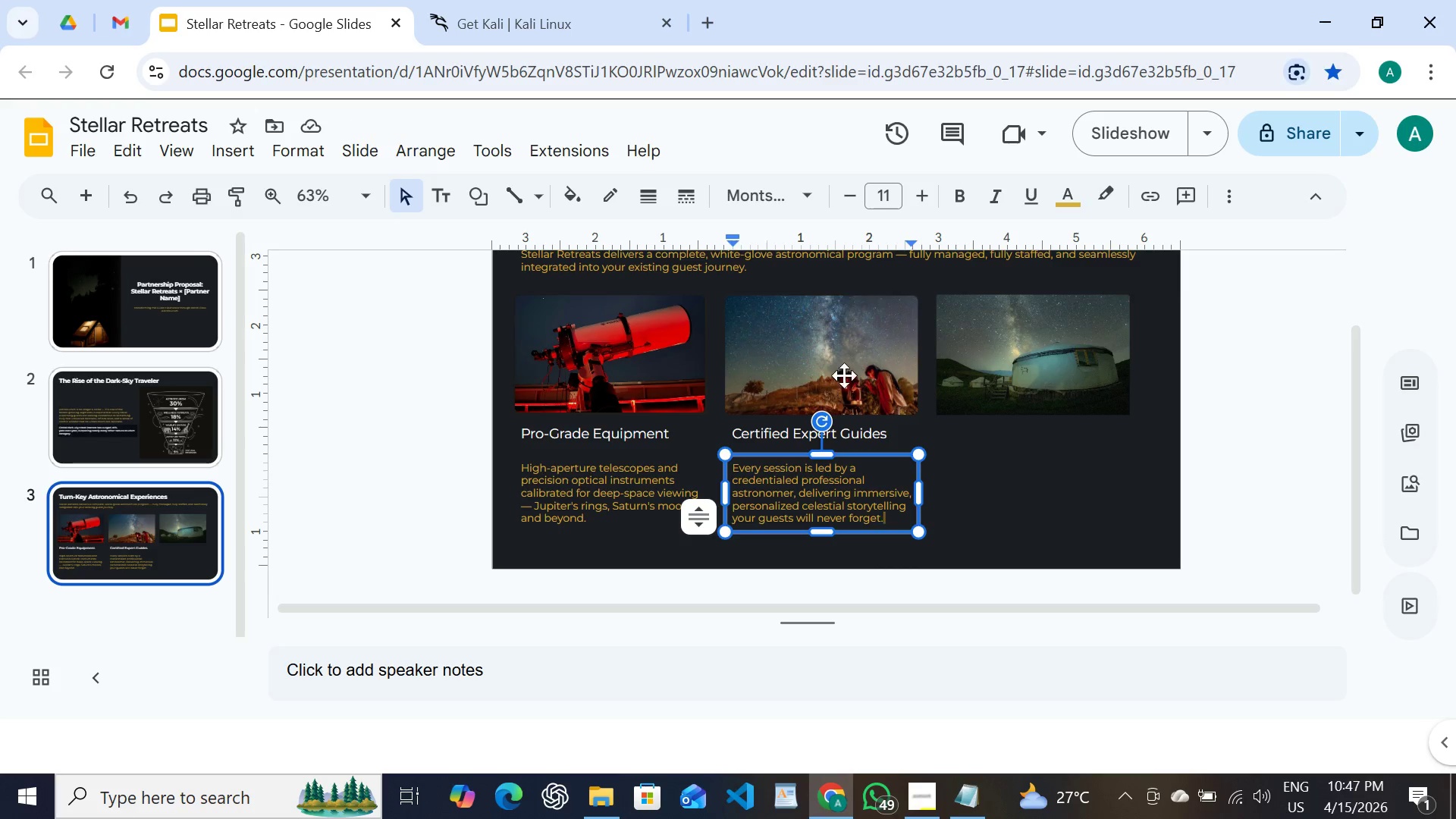 
wait(10.41)
 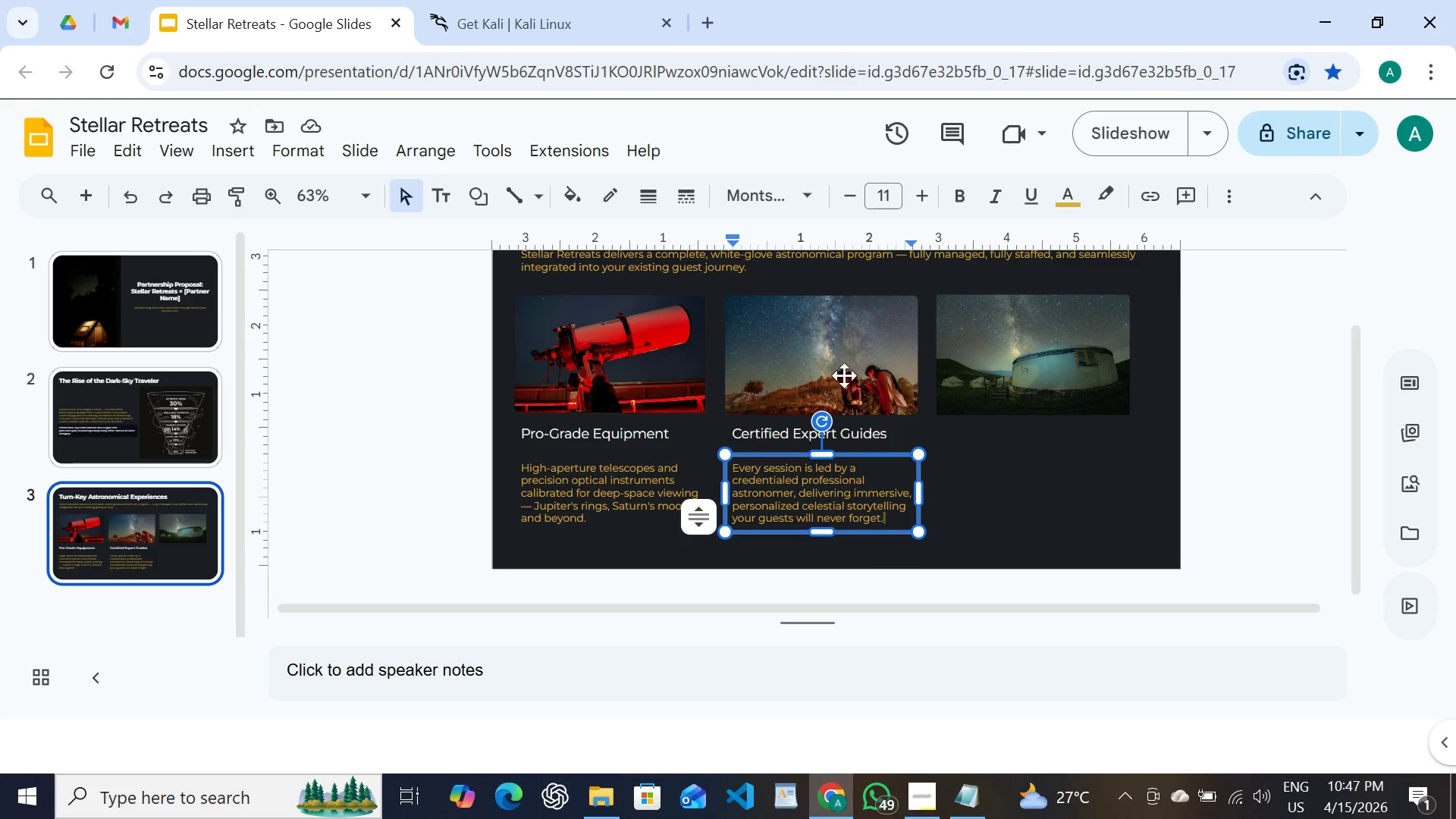 
hold_key(key=ShiftLeft, duration=1.53)
 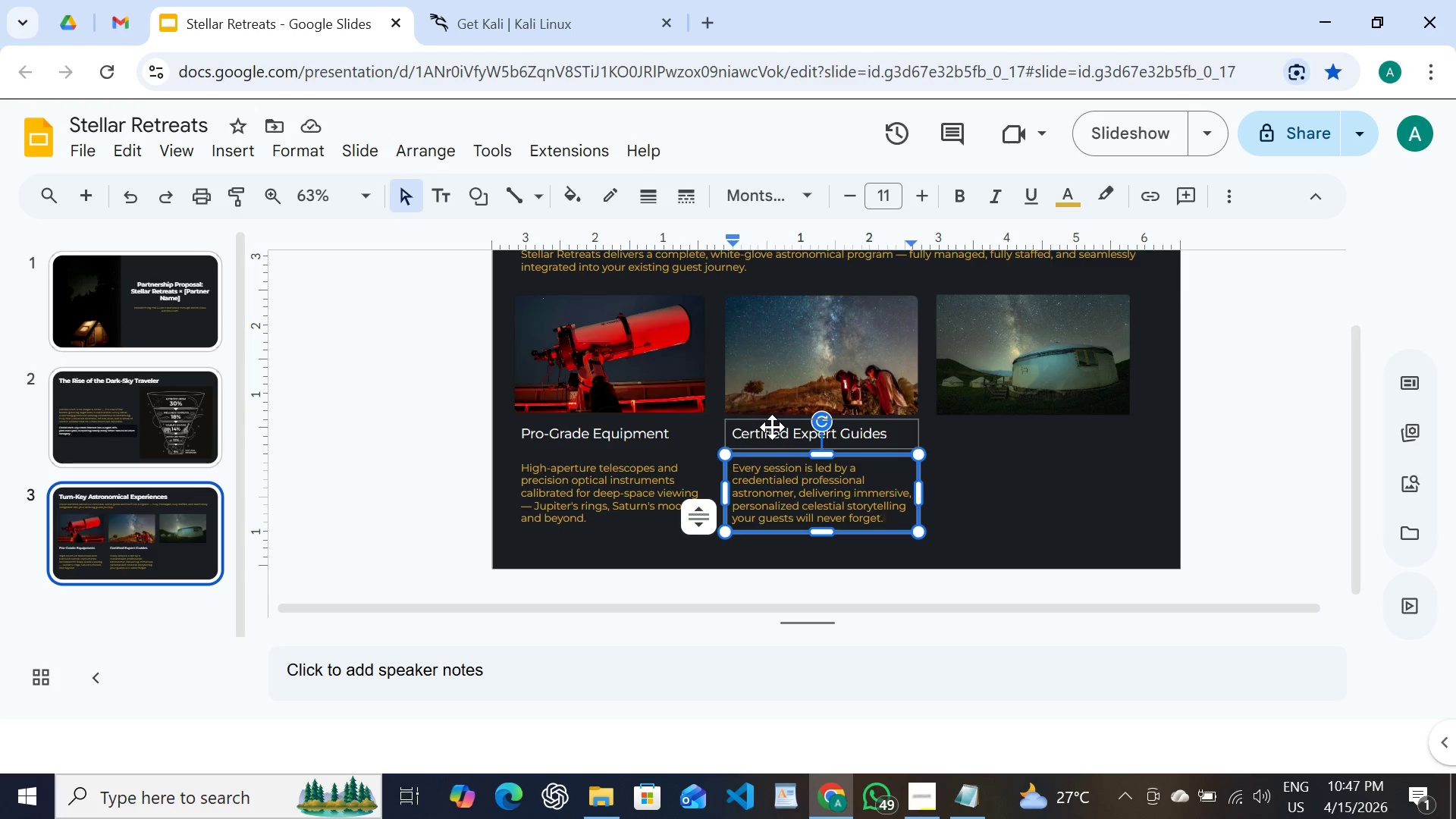 
hold_key(key=ShiftLeft, duration=1.52)
left_click([772, 427])
 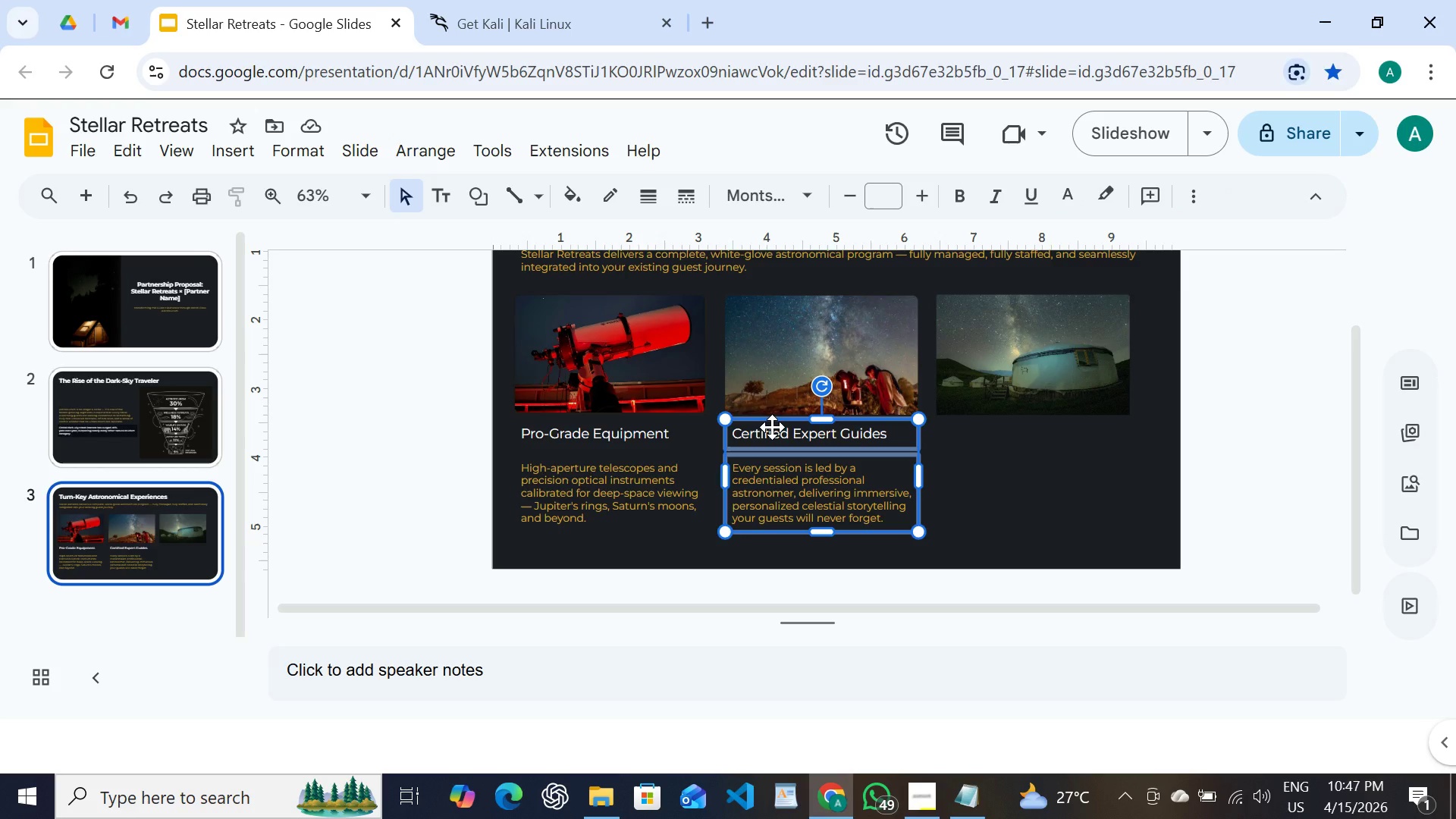 
hold_key(key=ShiftLeft, duration=0.58)
 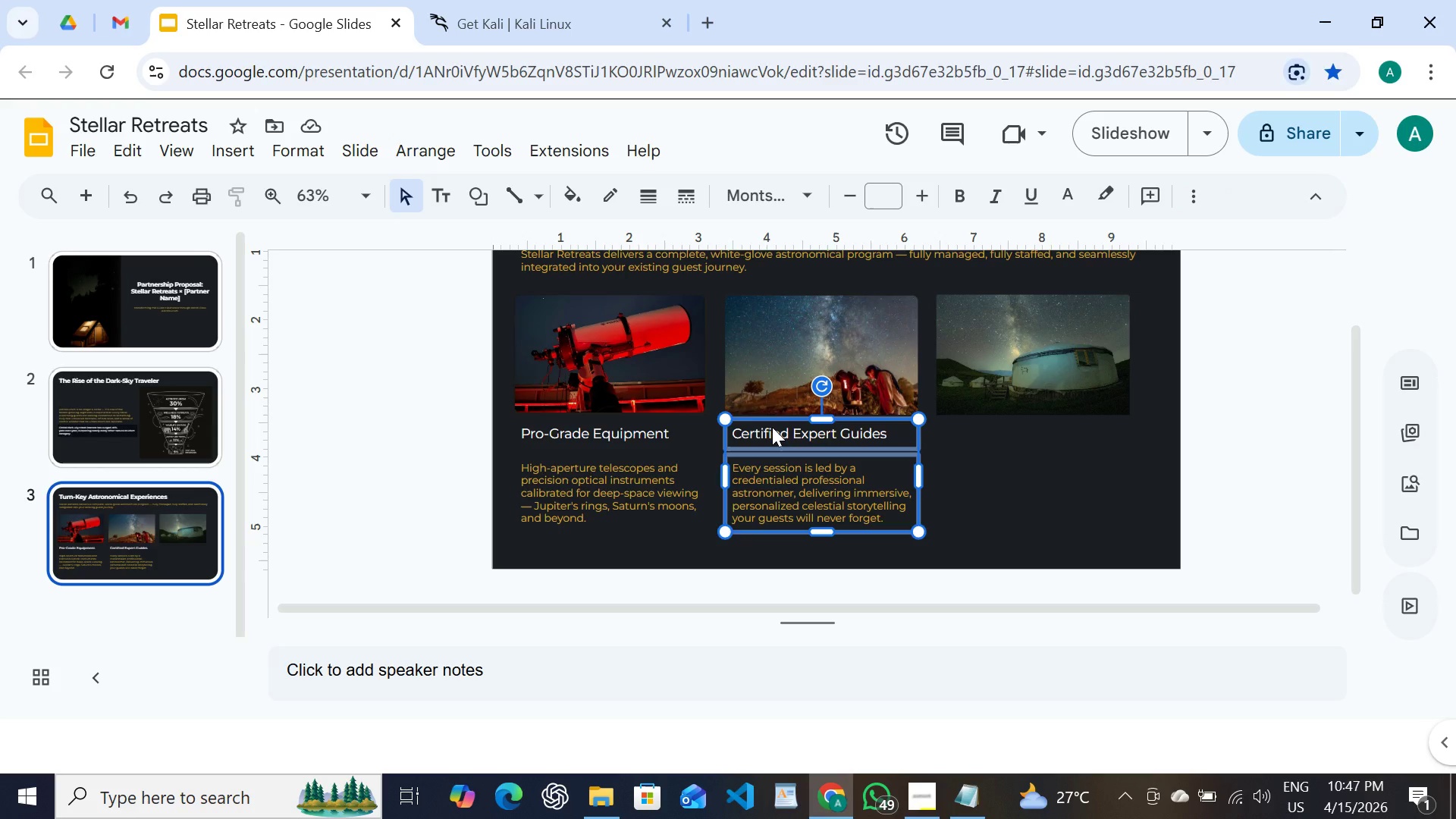 
key(Control+ControlRight)
 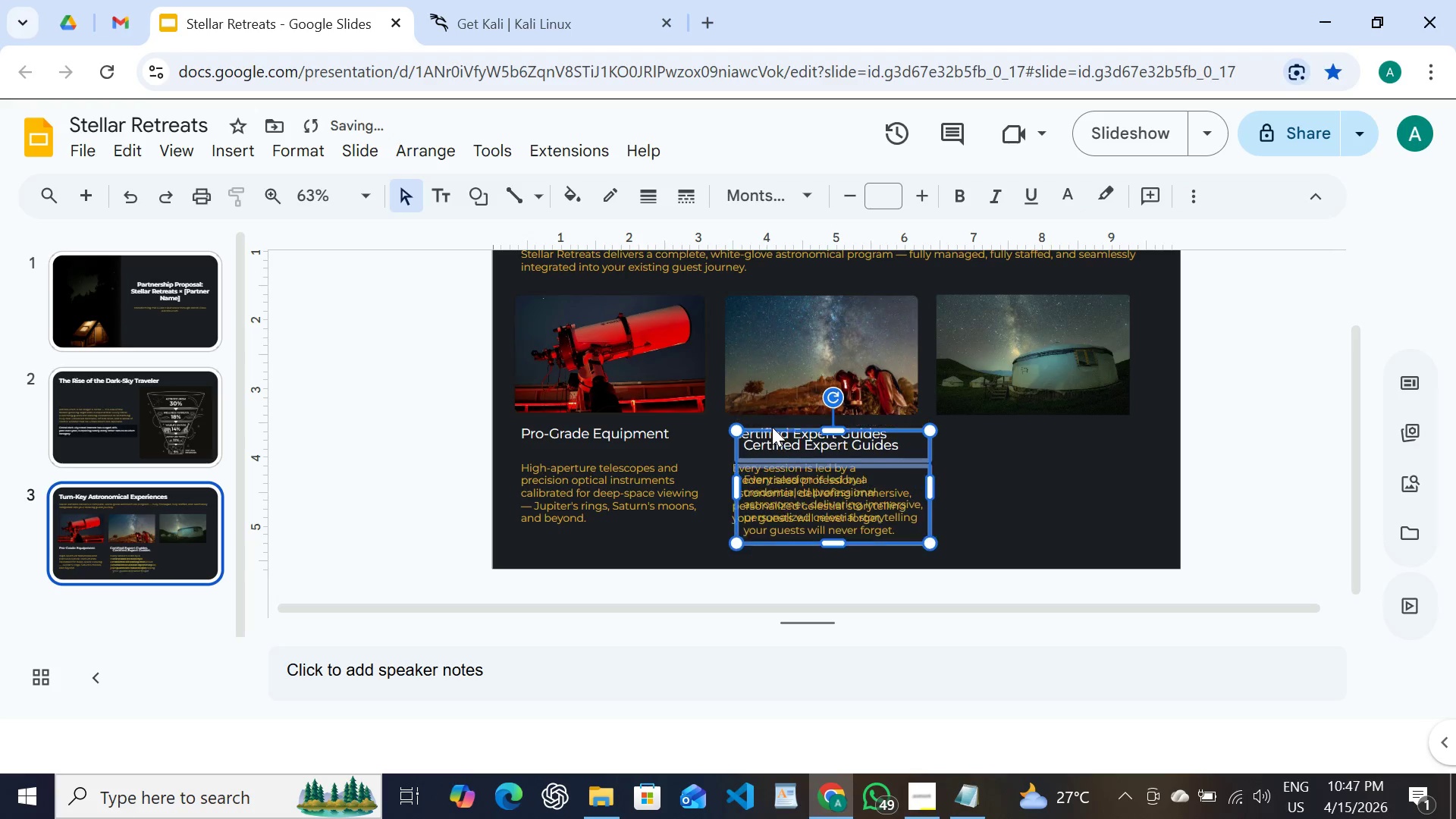 
key(Control+D)
 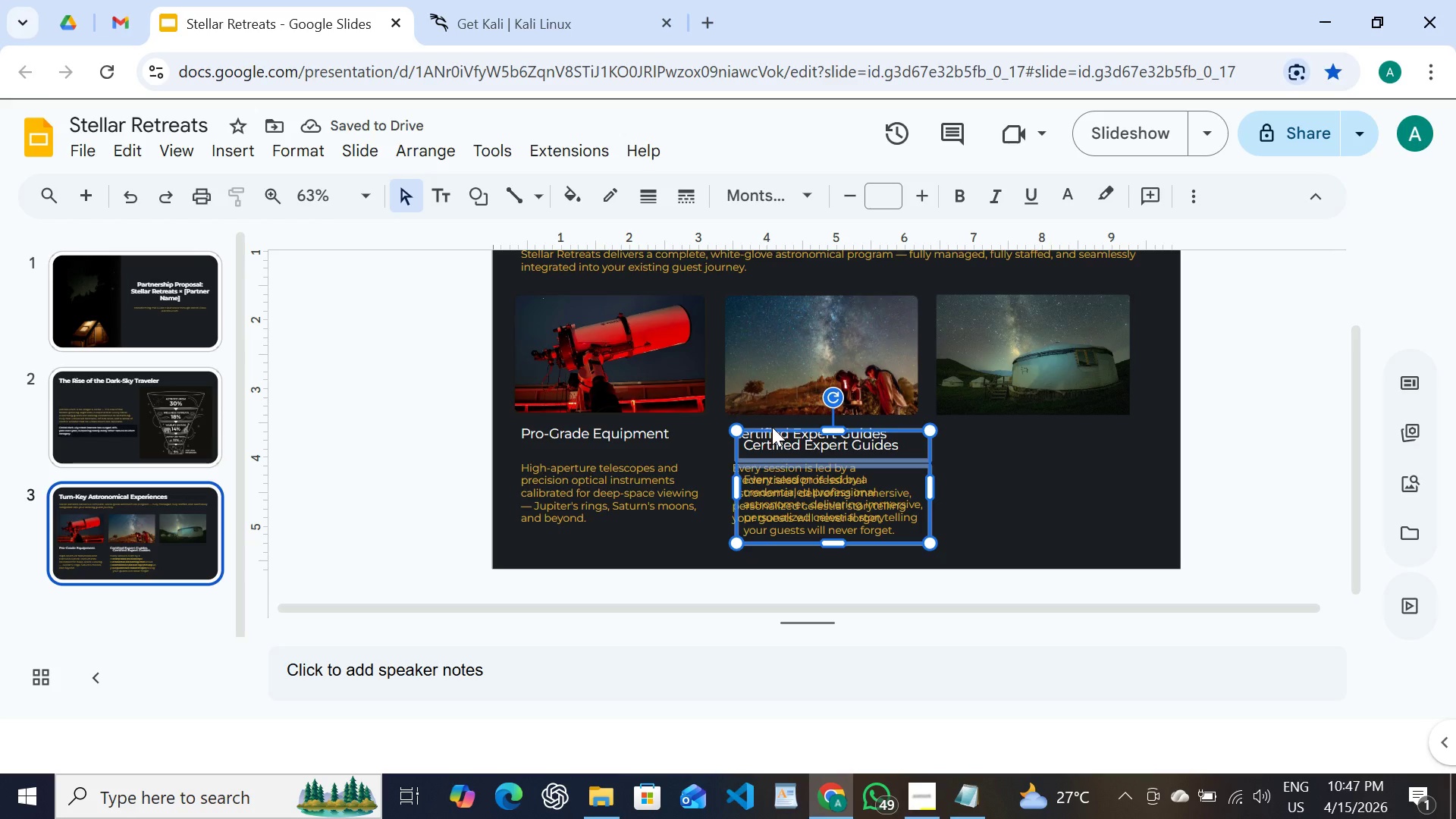 
wait(5.12)
 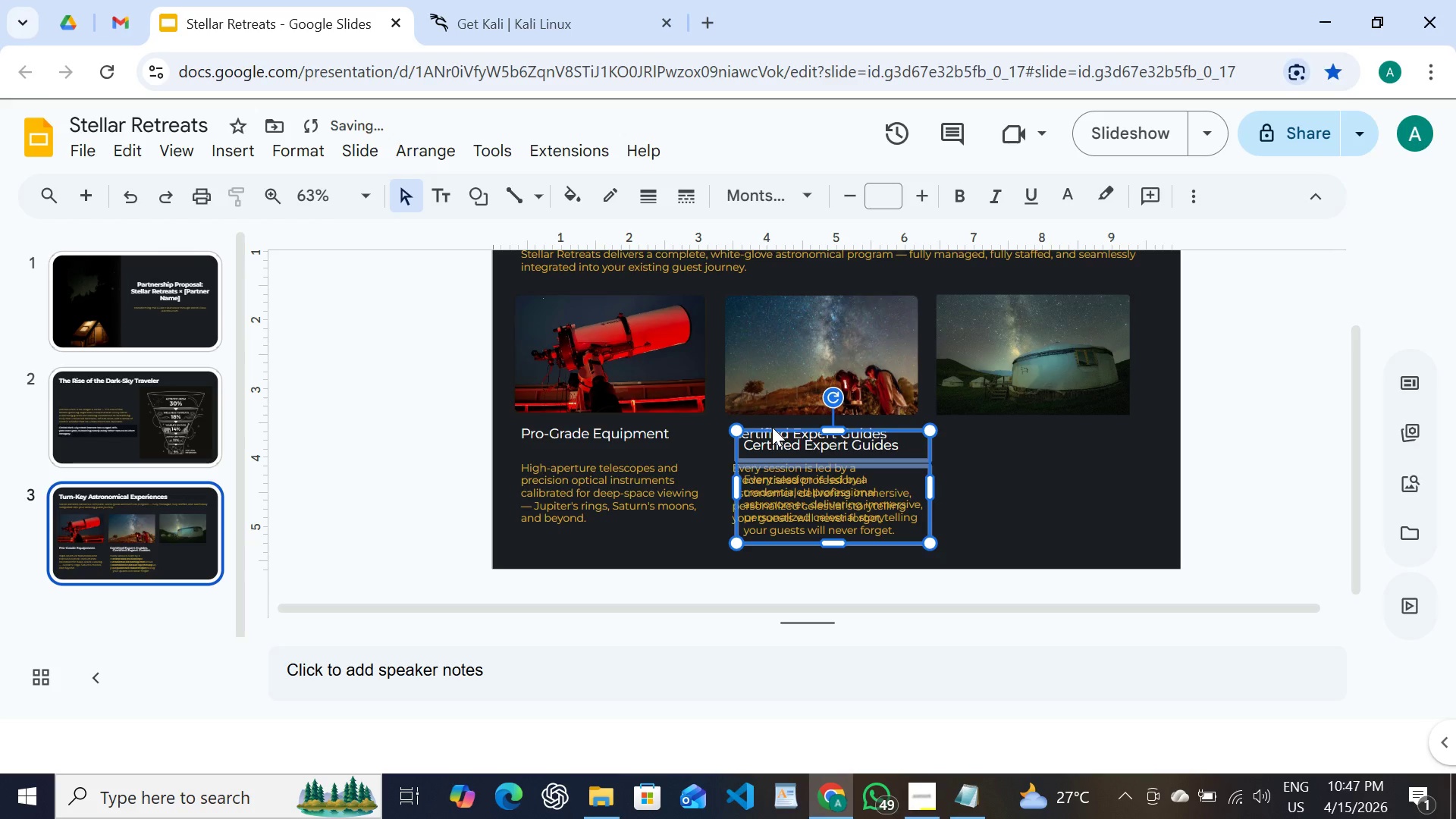 
hold_key(key=ArrowRight, duration=0.31)
 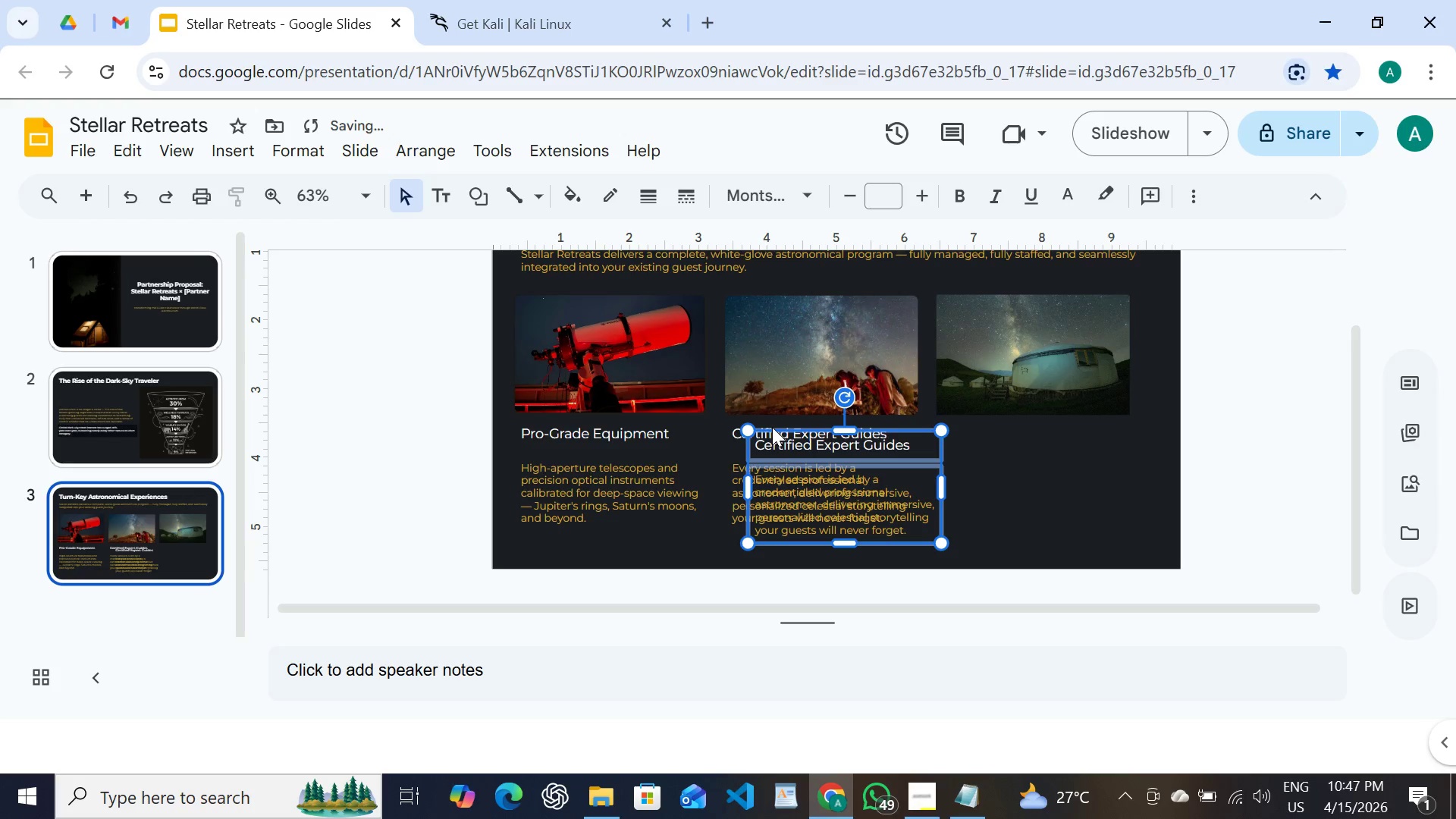 
hold_key(key=ArrowRight, duration=1.55)
 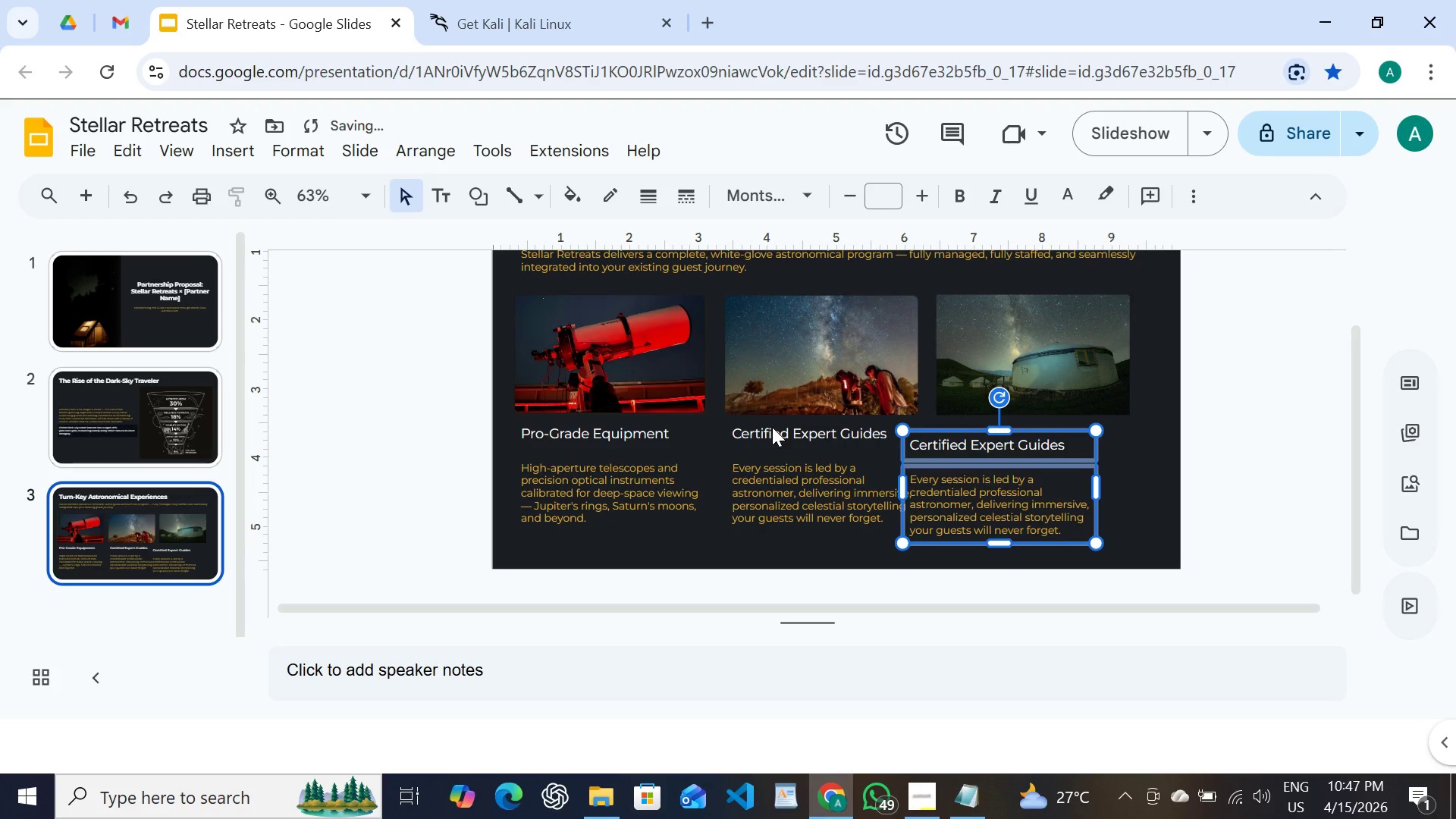 
hold_key(key=ArrowRight, duration=0.44)
 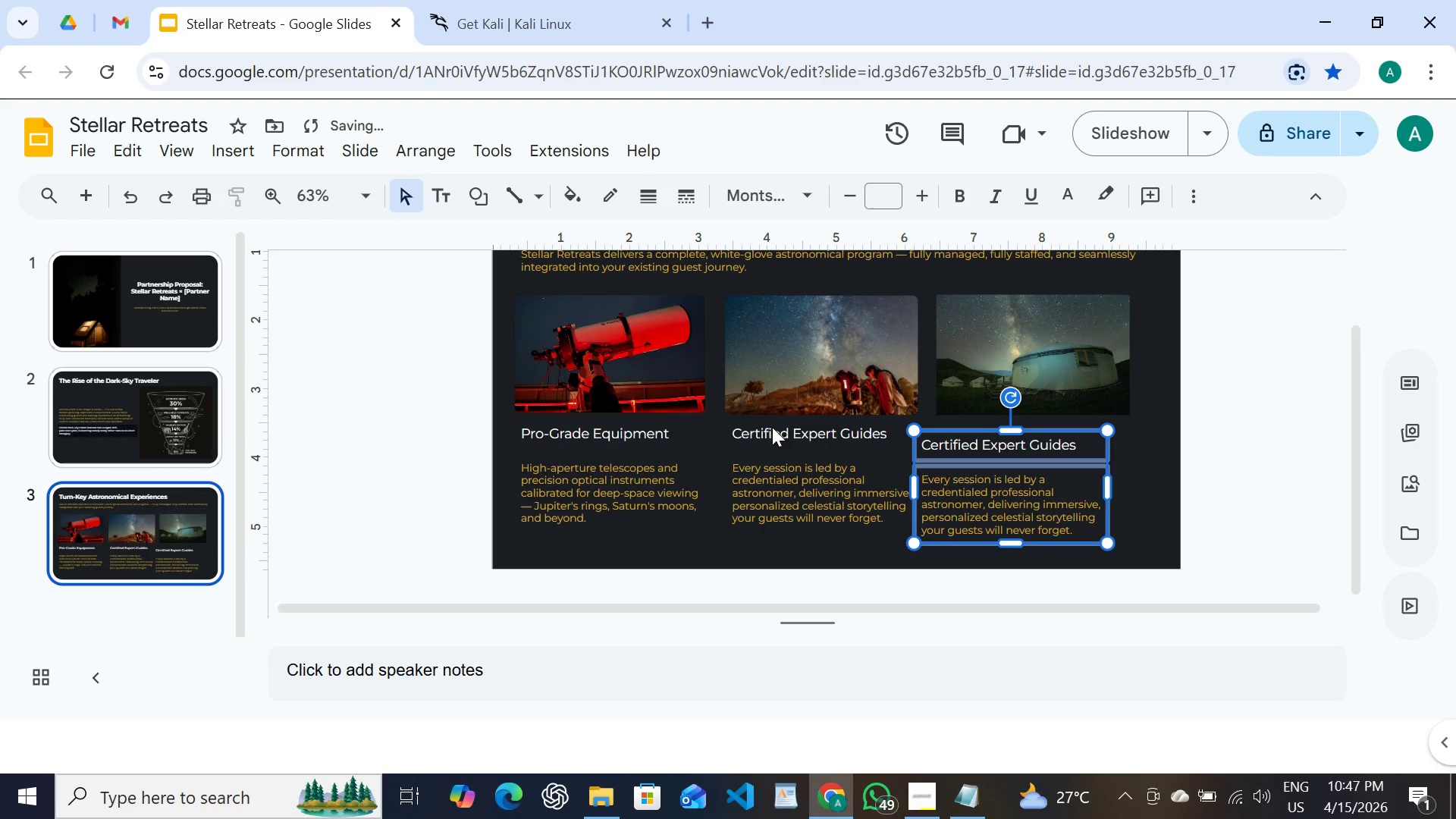 
key(Shift+ArrowRight)
 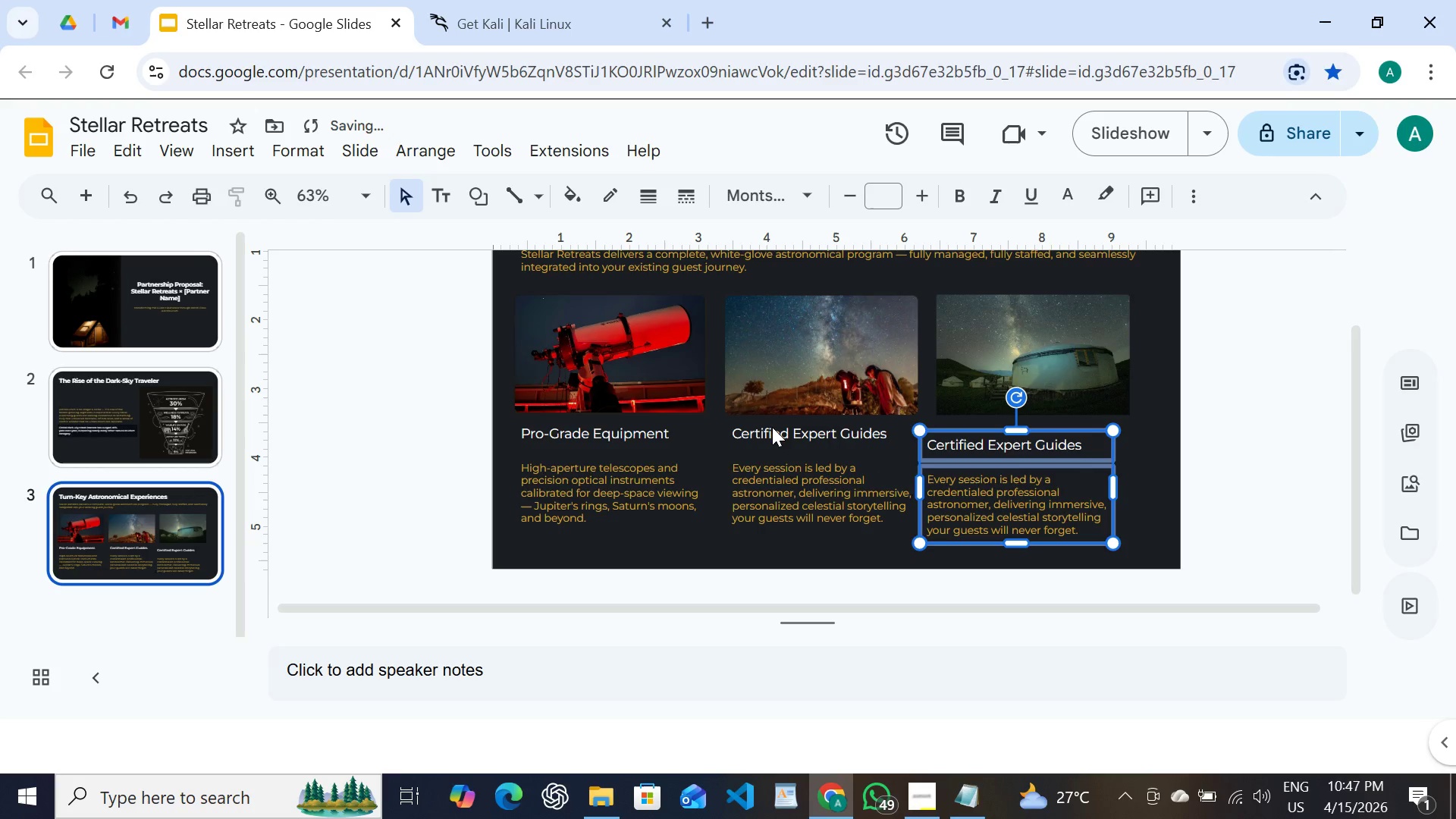 
hold_key(key=ArrowRight, duration=0.59)
 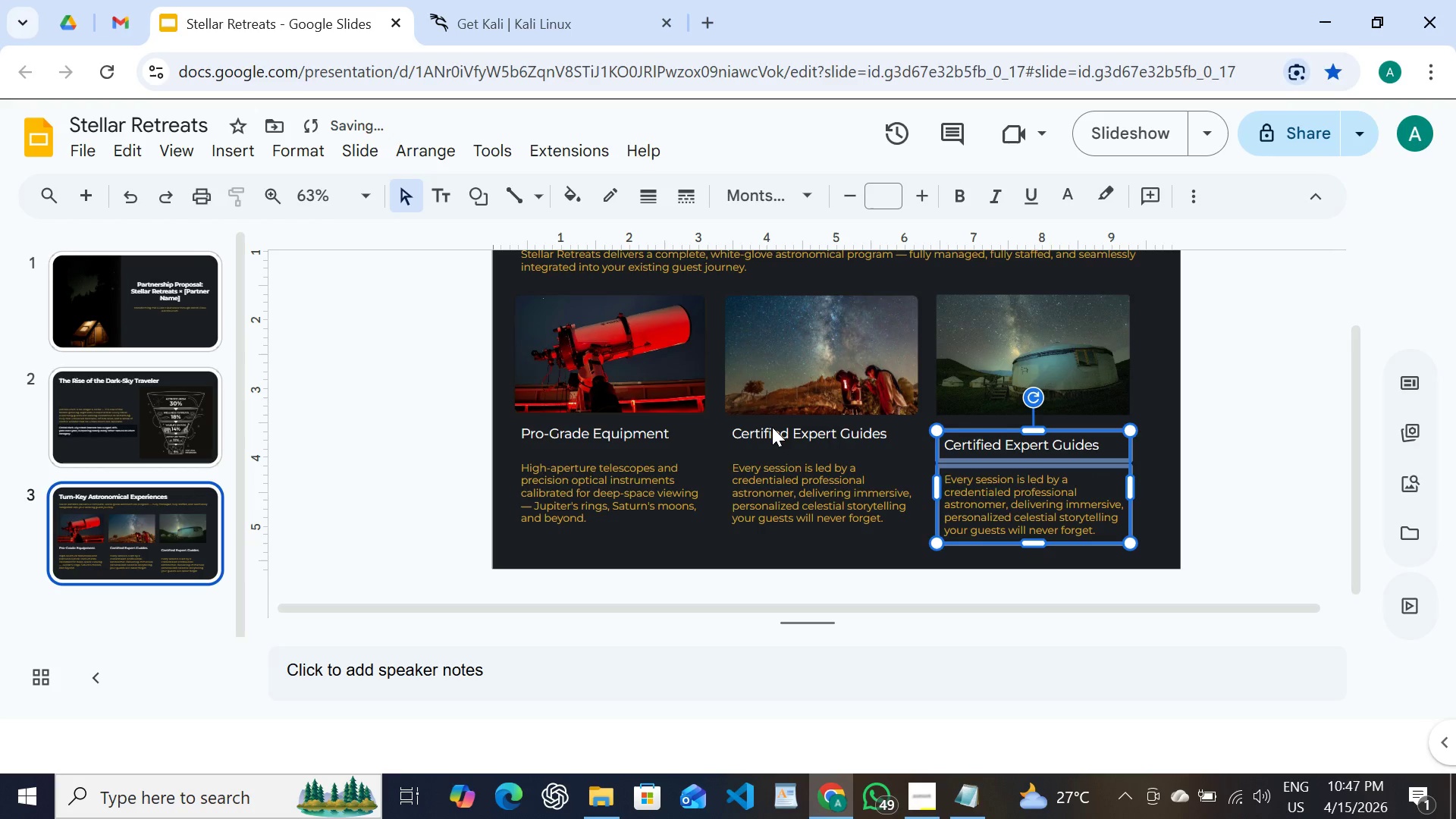 
key(Shift+ArrowRight)
 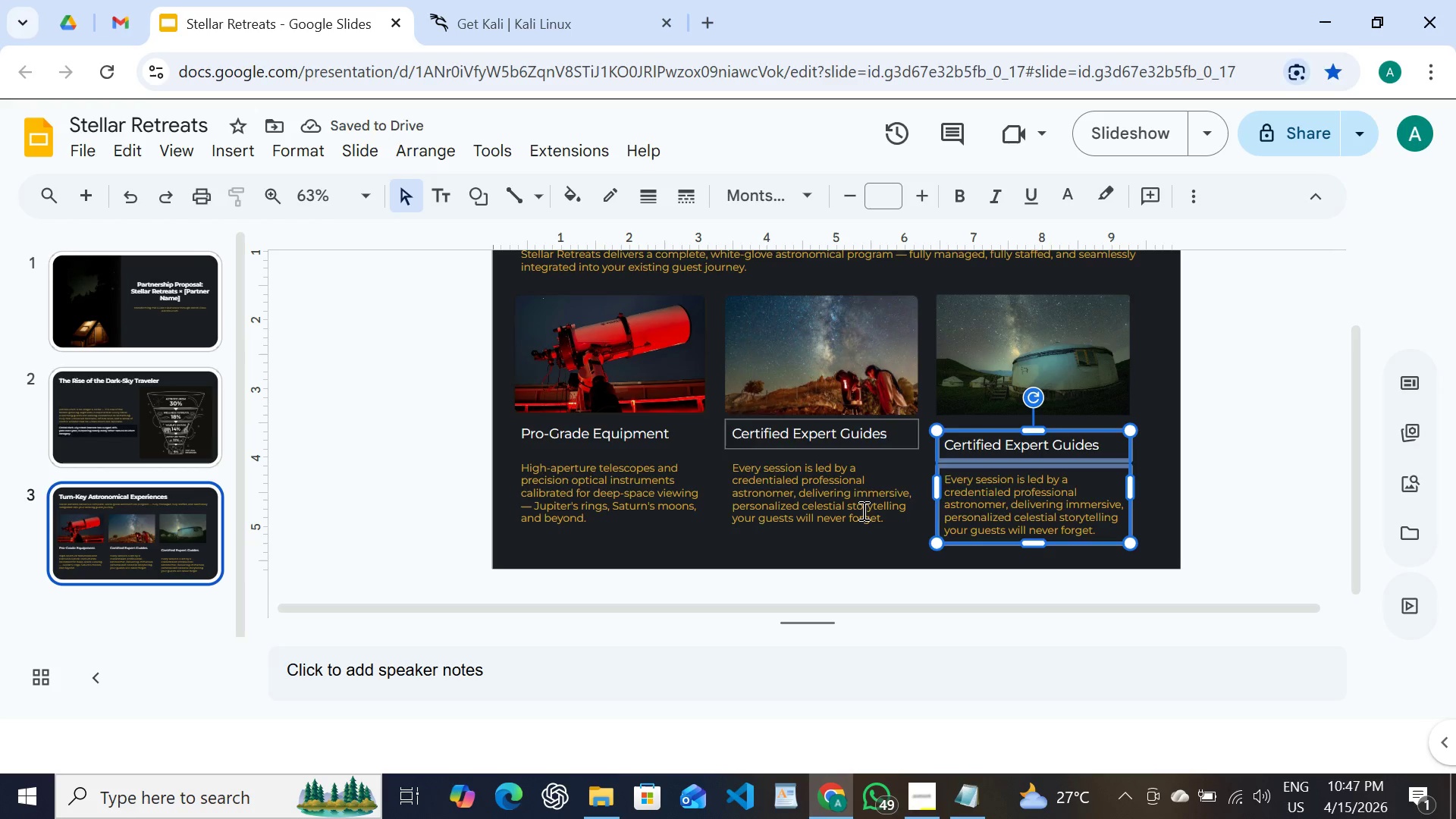 
wait(6.88)
 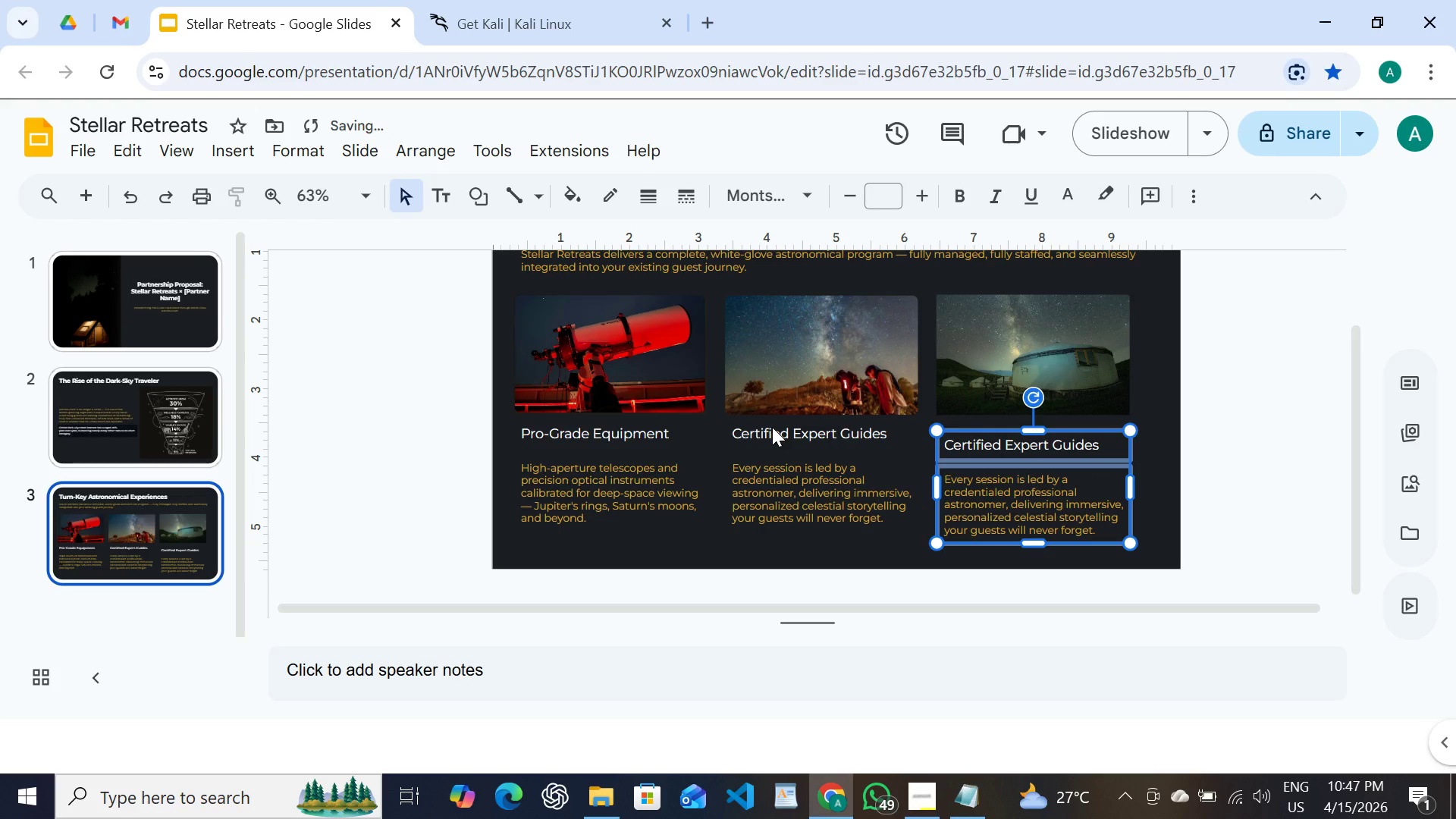 
double_click([1033, 504])
 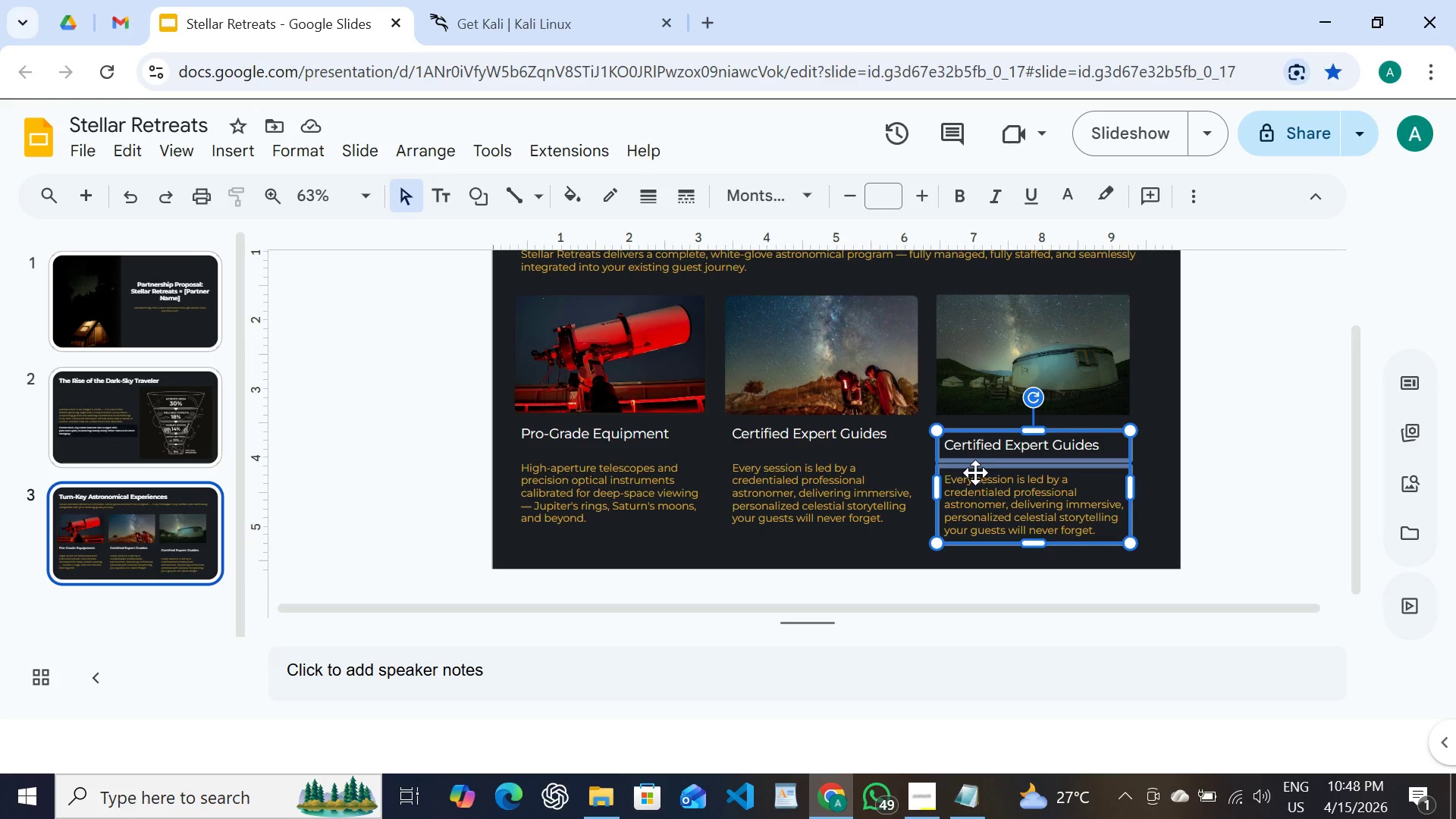 
left_click_drag(start_coordinate=[975, 482], to_coordinate=[971, 470])
 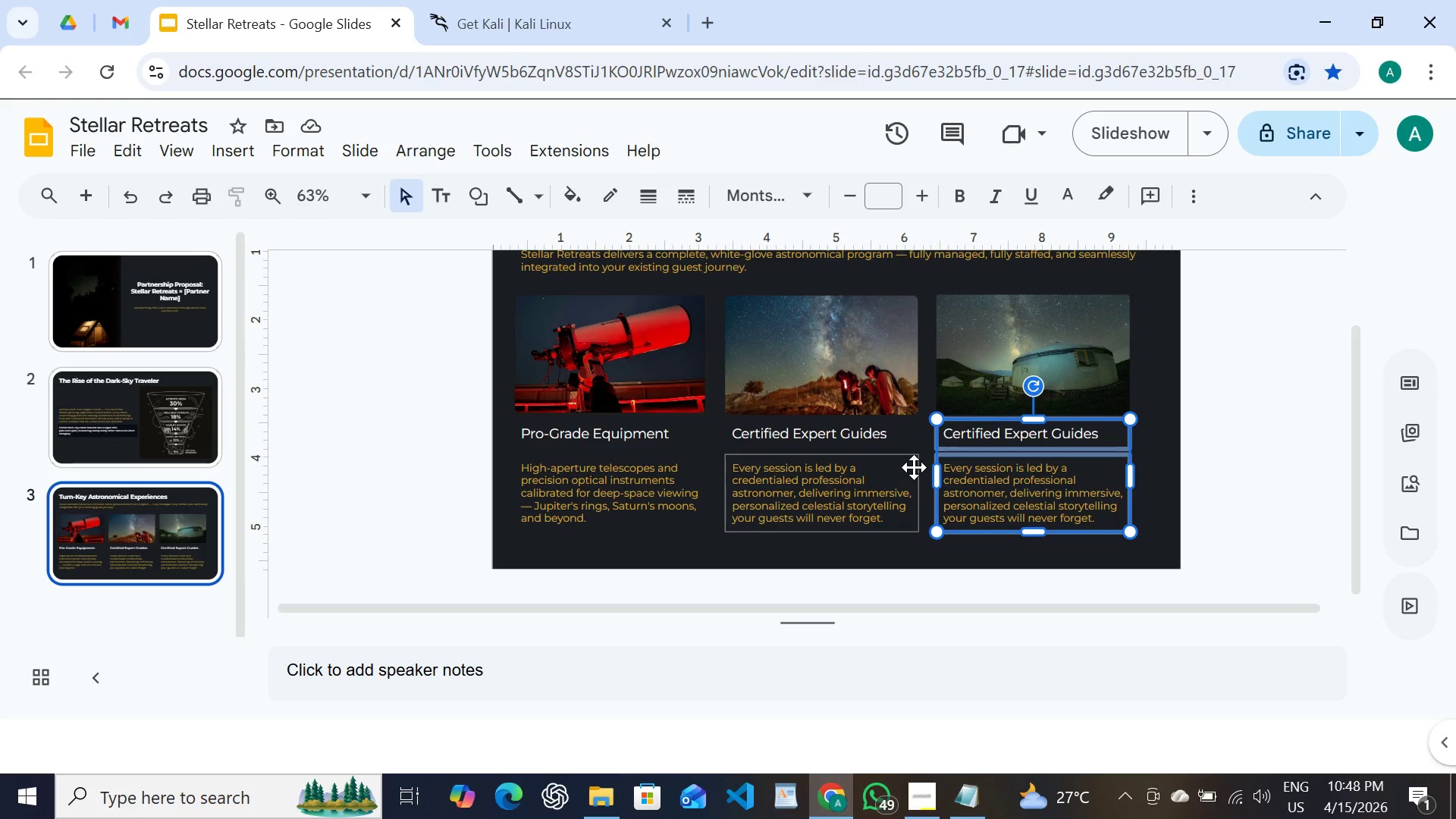 
wait(7.11)
 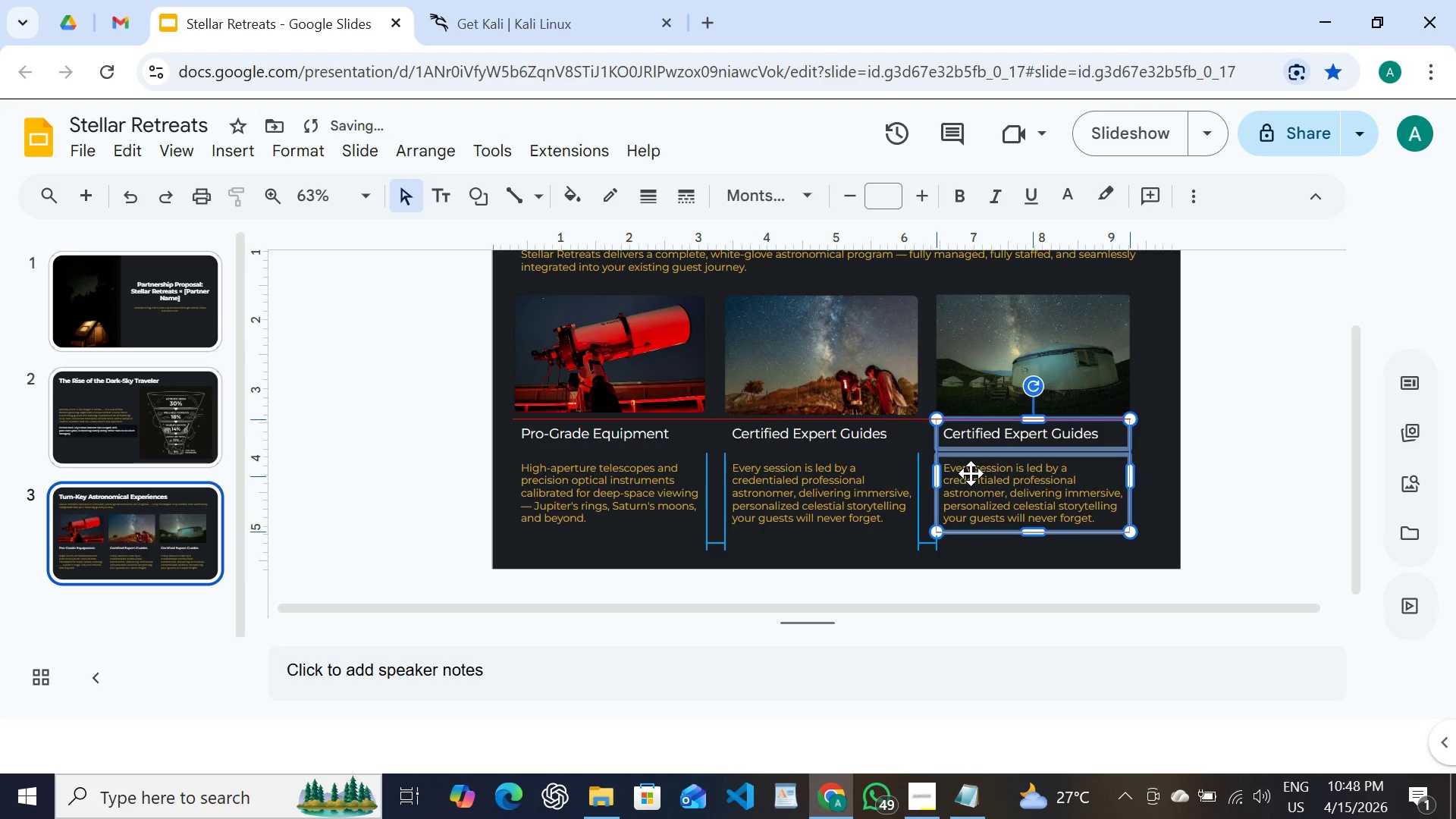 
left_click([909, 473])
 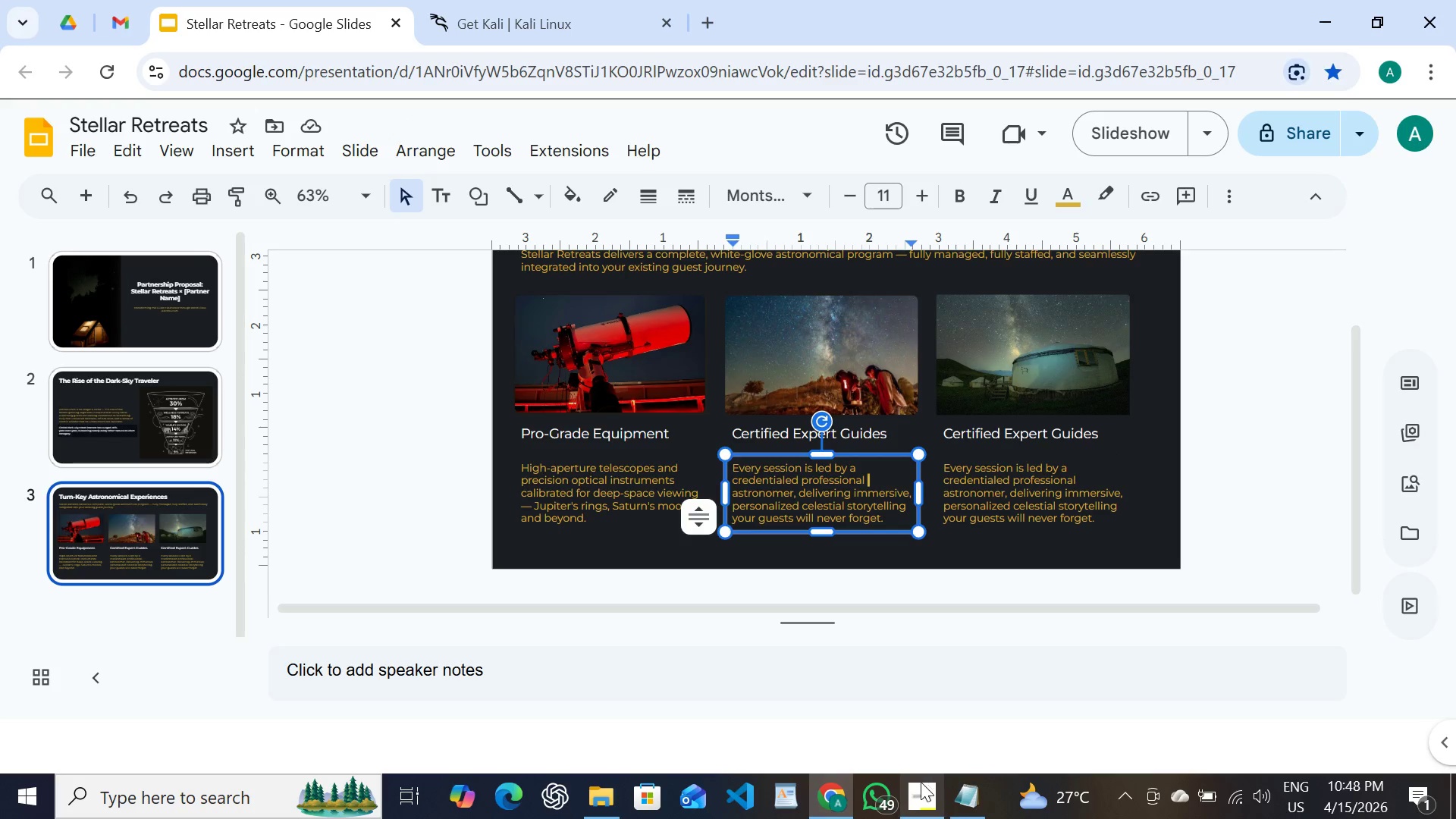 
left_click([962, 791])
 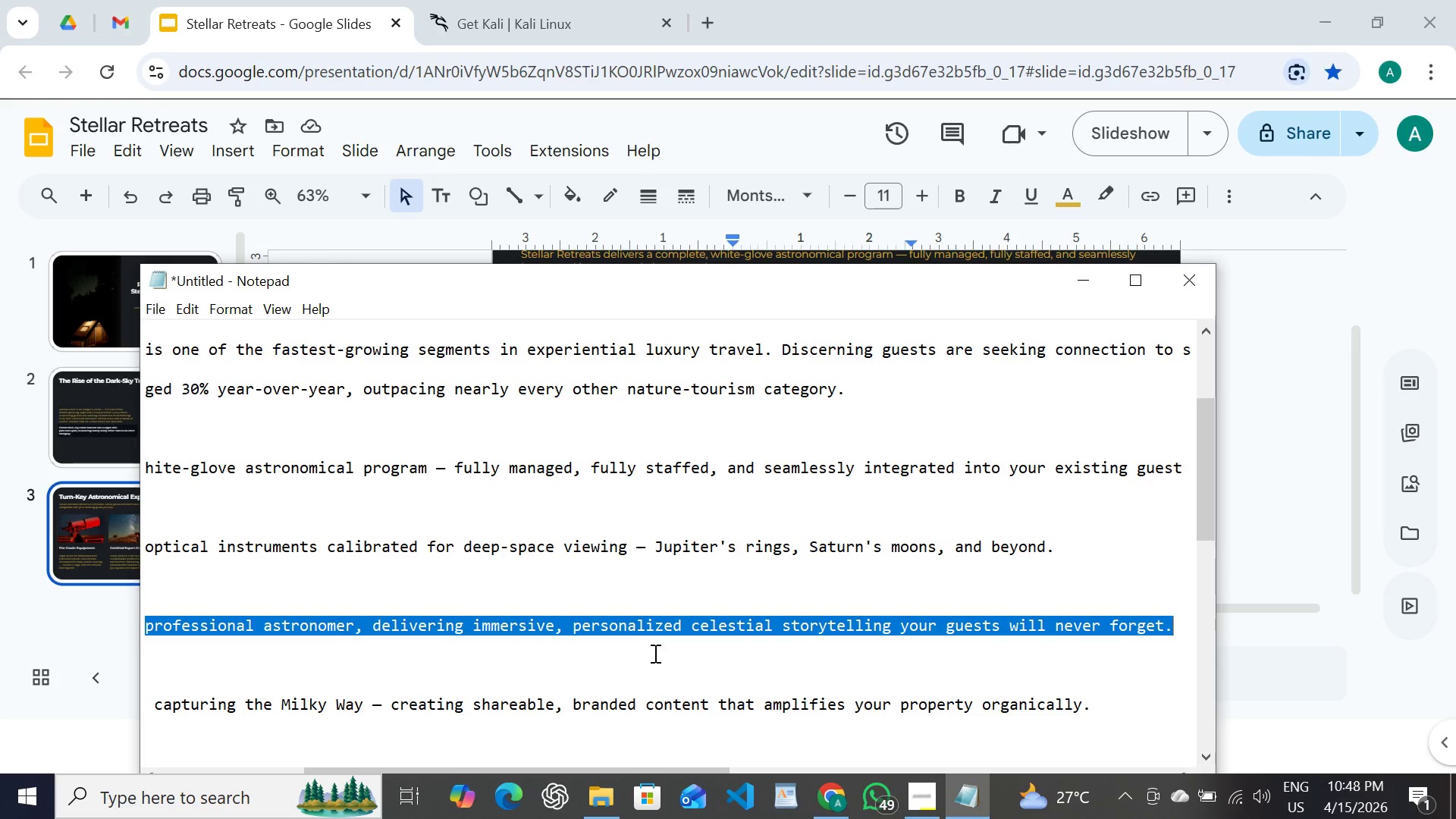 
scroll: coordinate [638, 643], scroll_direction: up, amount: 31.0
 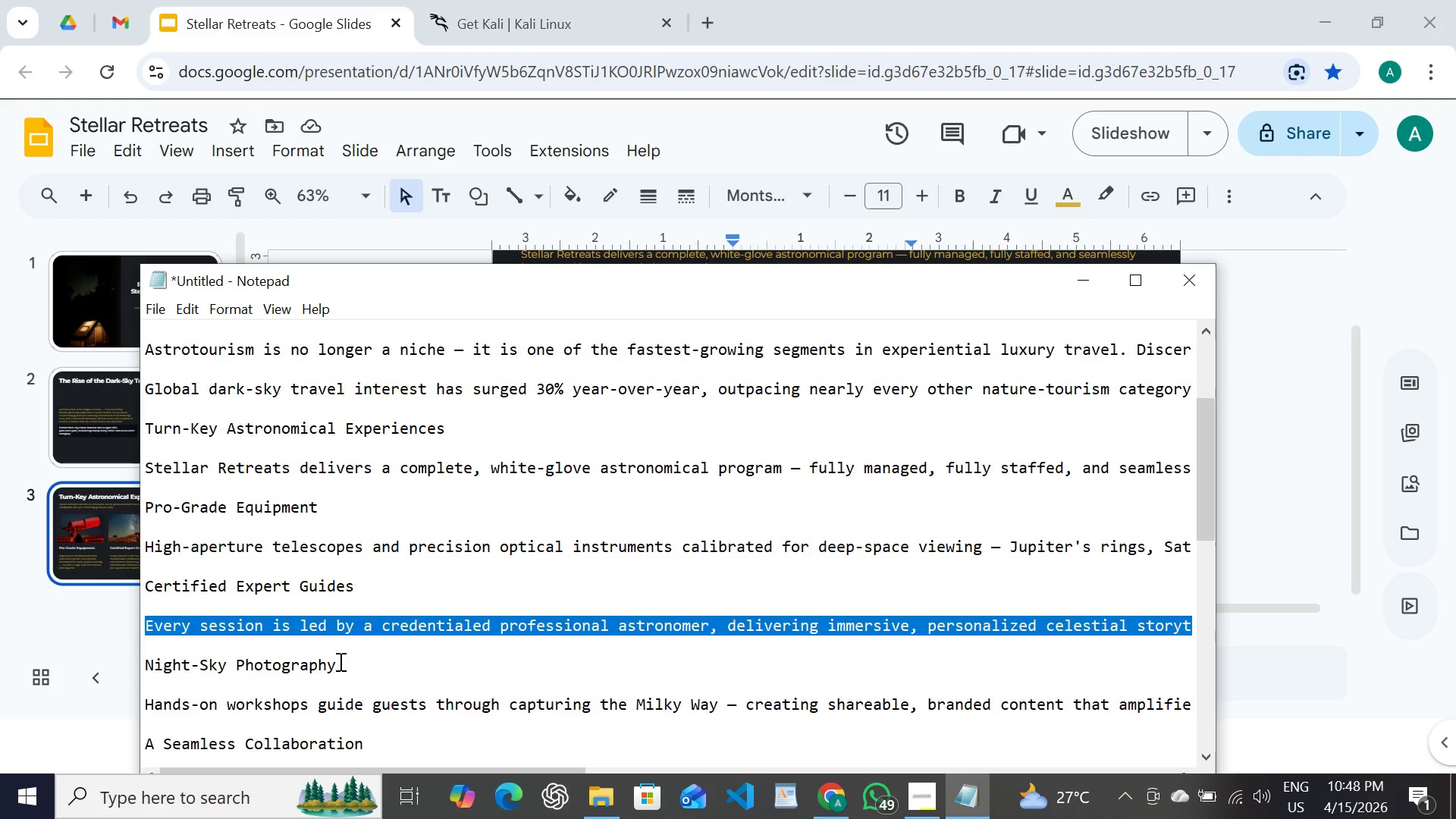 
left_click_drag(start_coordinate=[339, 661], to_coordinate=[144, 667])
 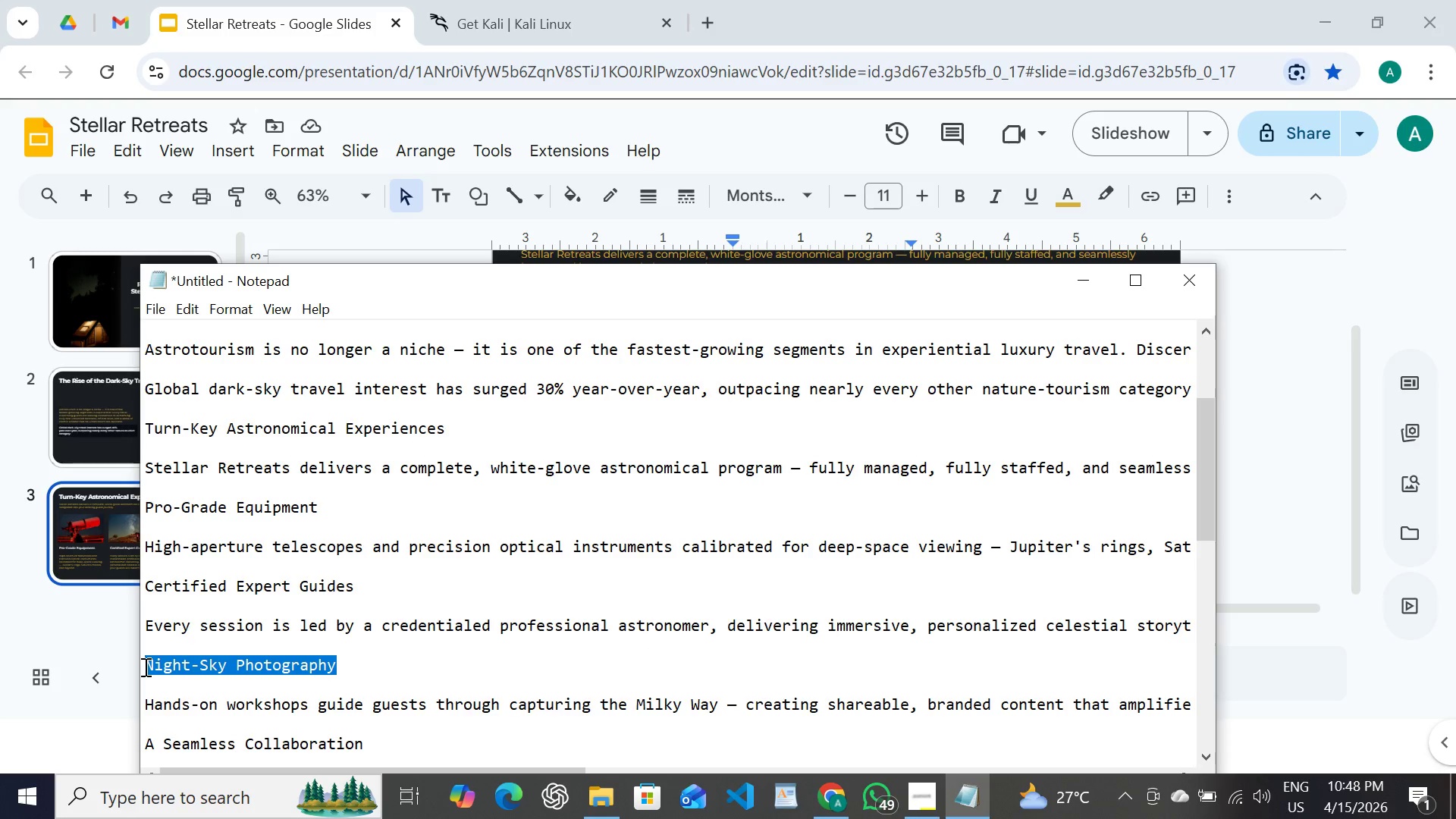 
key(Control+C)
 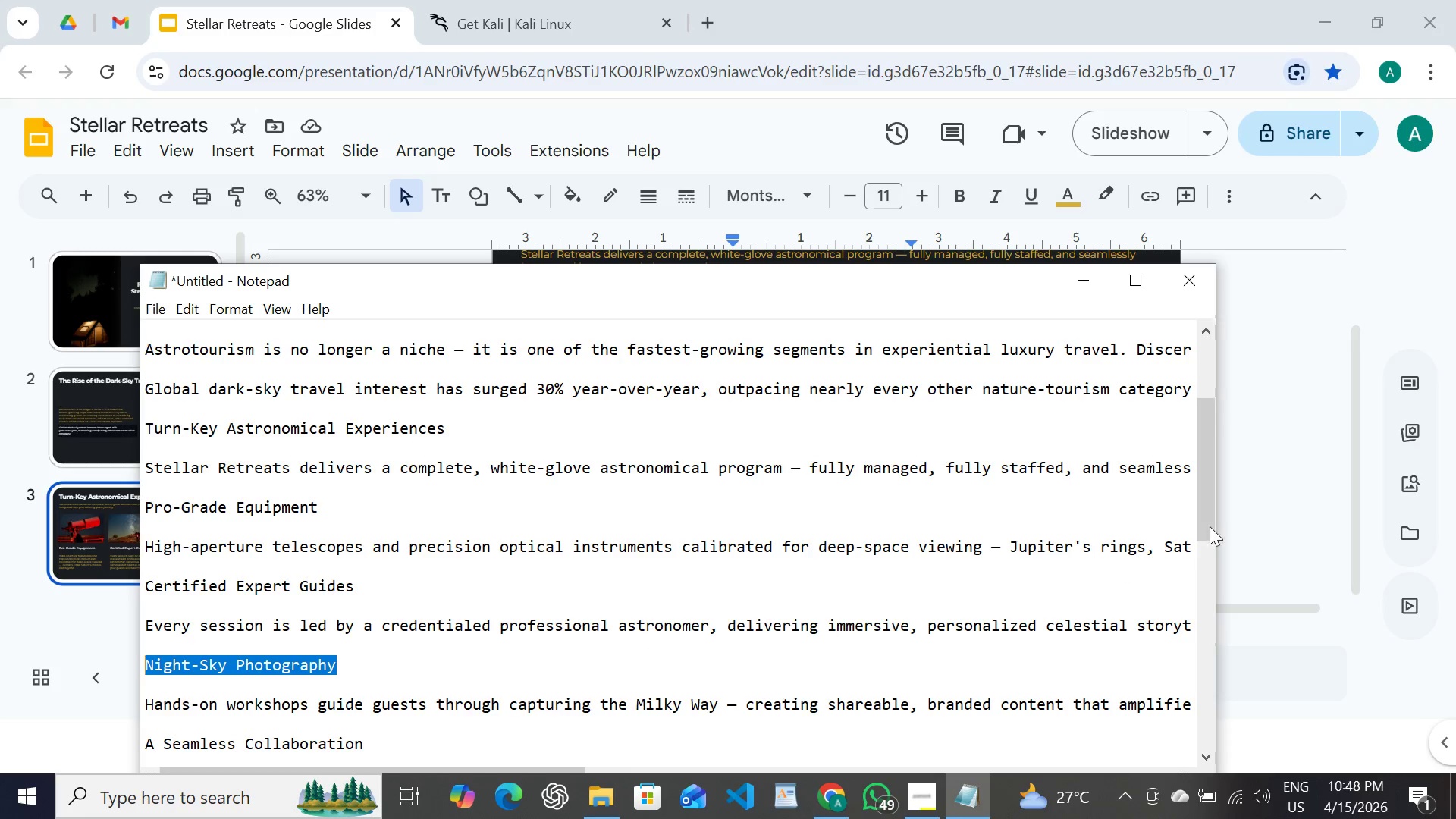 
left_click([1305, 491])
 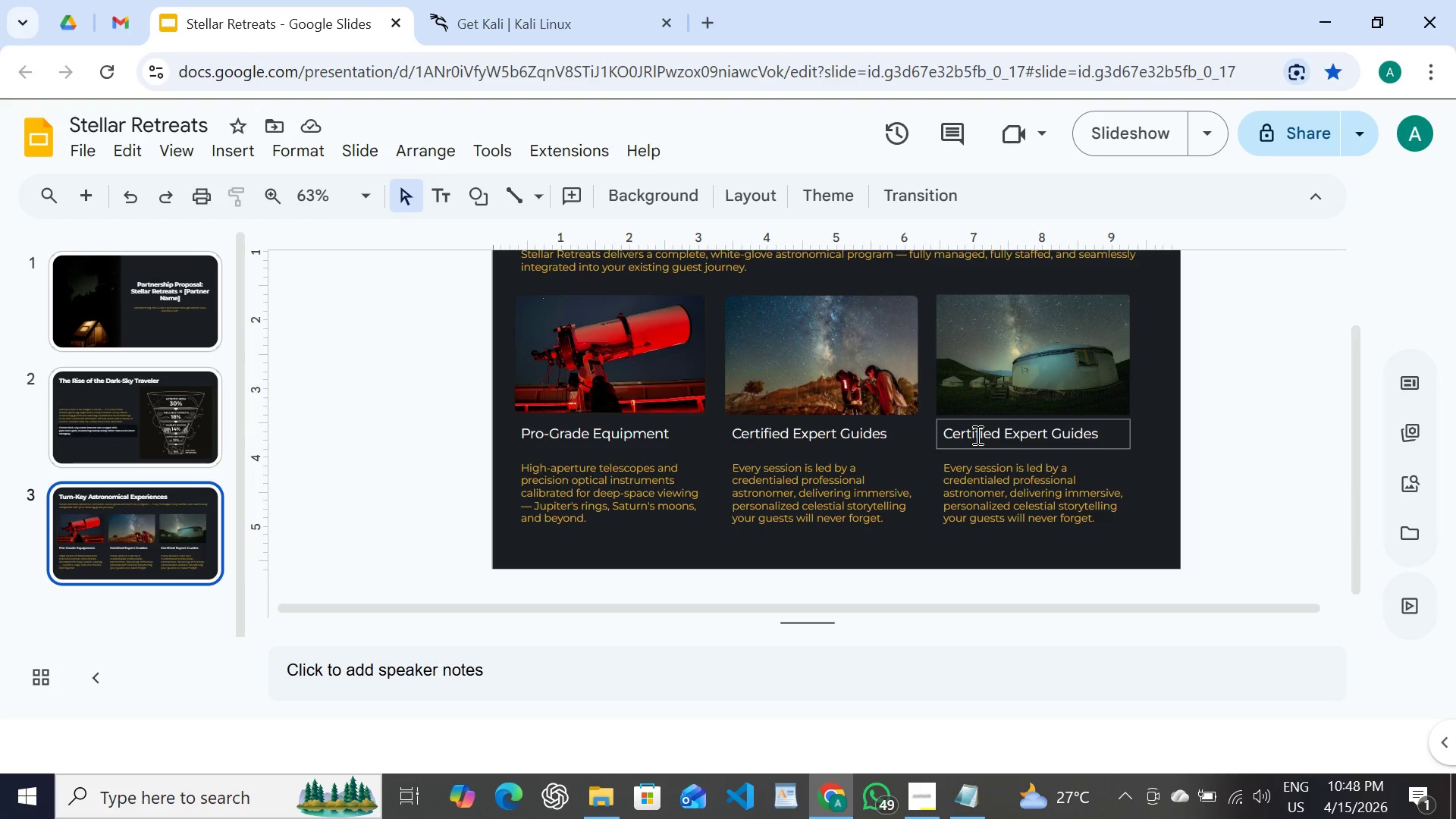 
double_click([976, 435])
 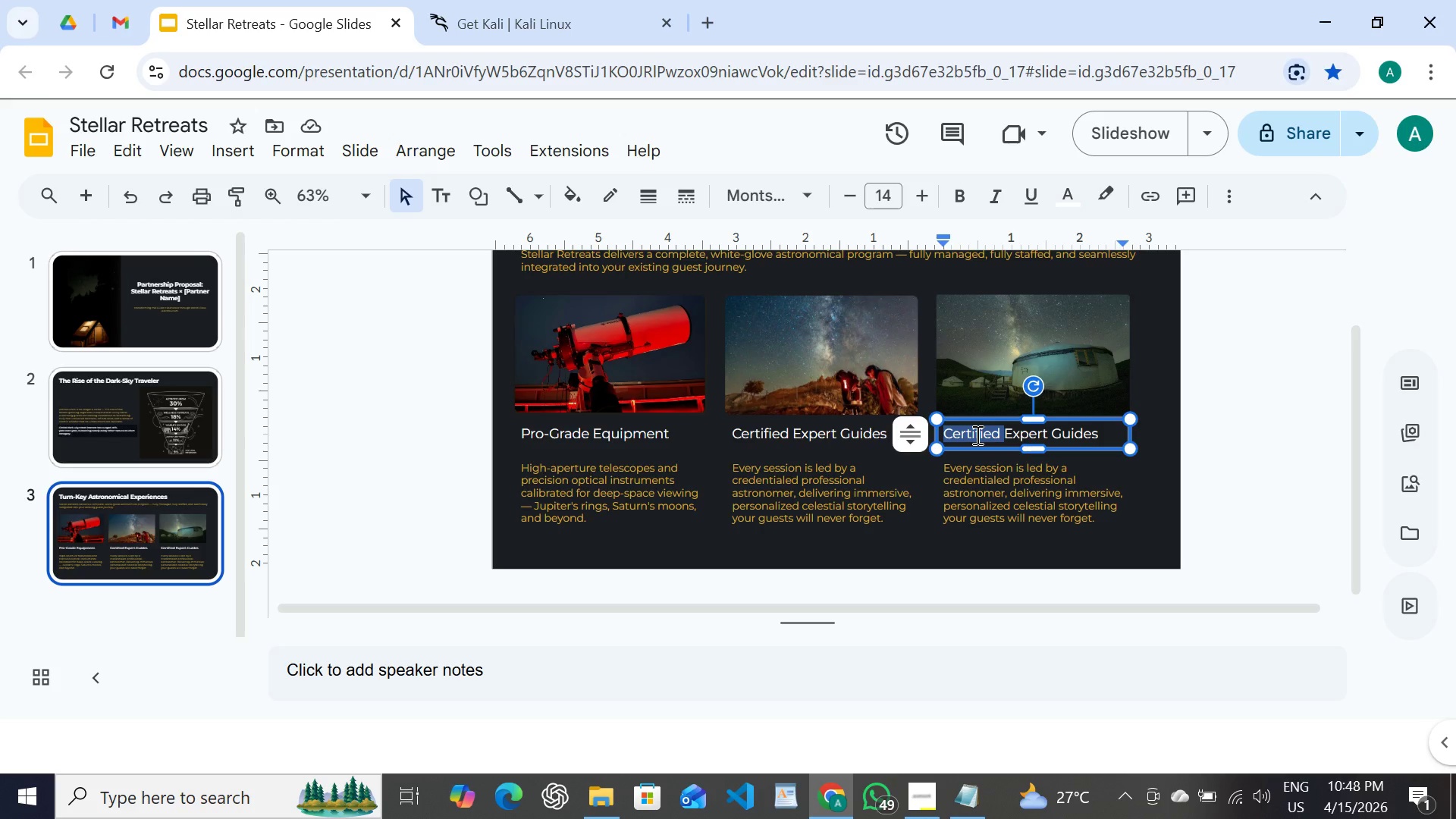 
left_click([976, 435])
 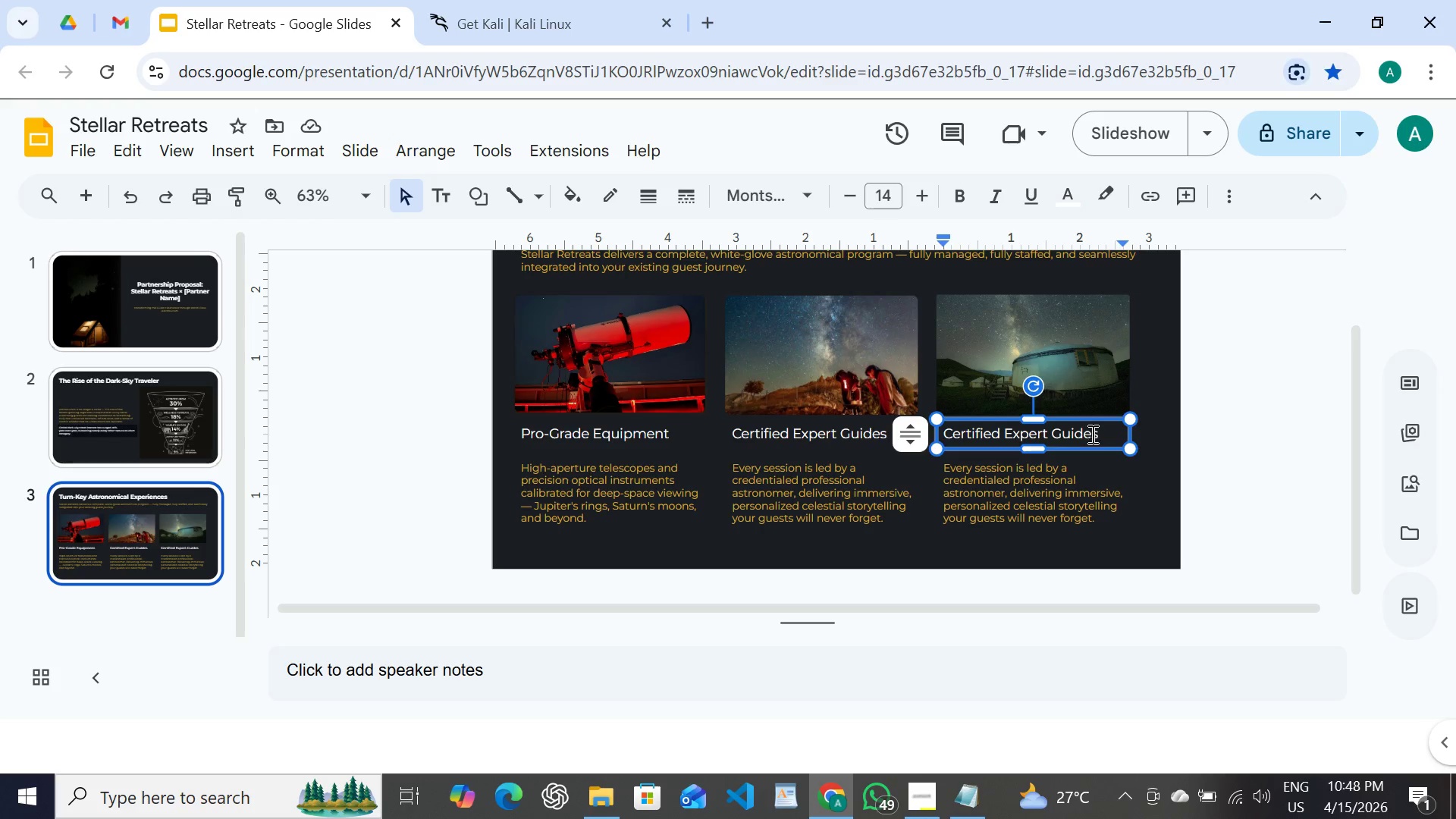 
left_click_drag(start_coordinate=[1094, 433], to_coordinate=[936, 435])
 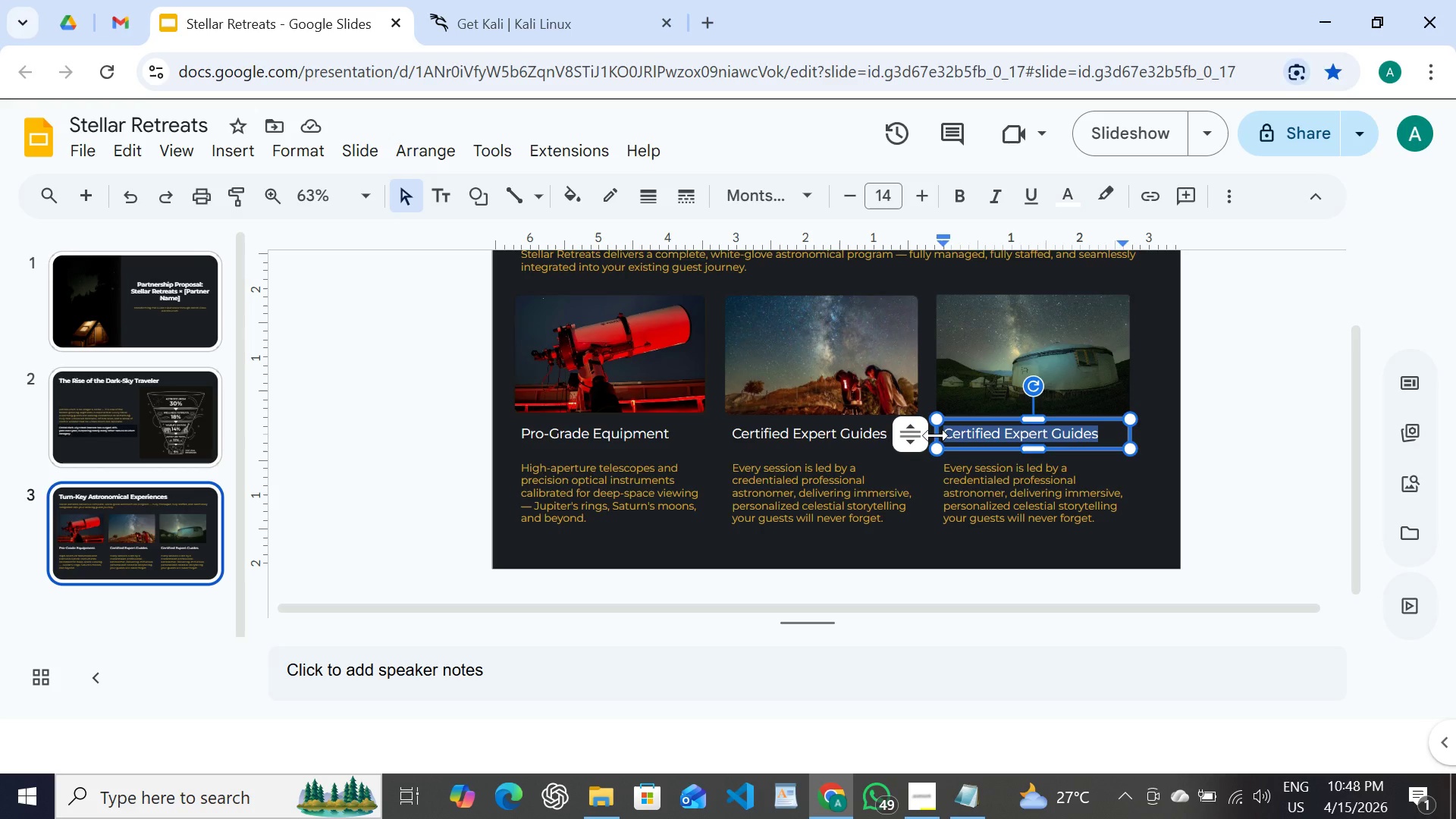 
key(Control+V)
 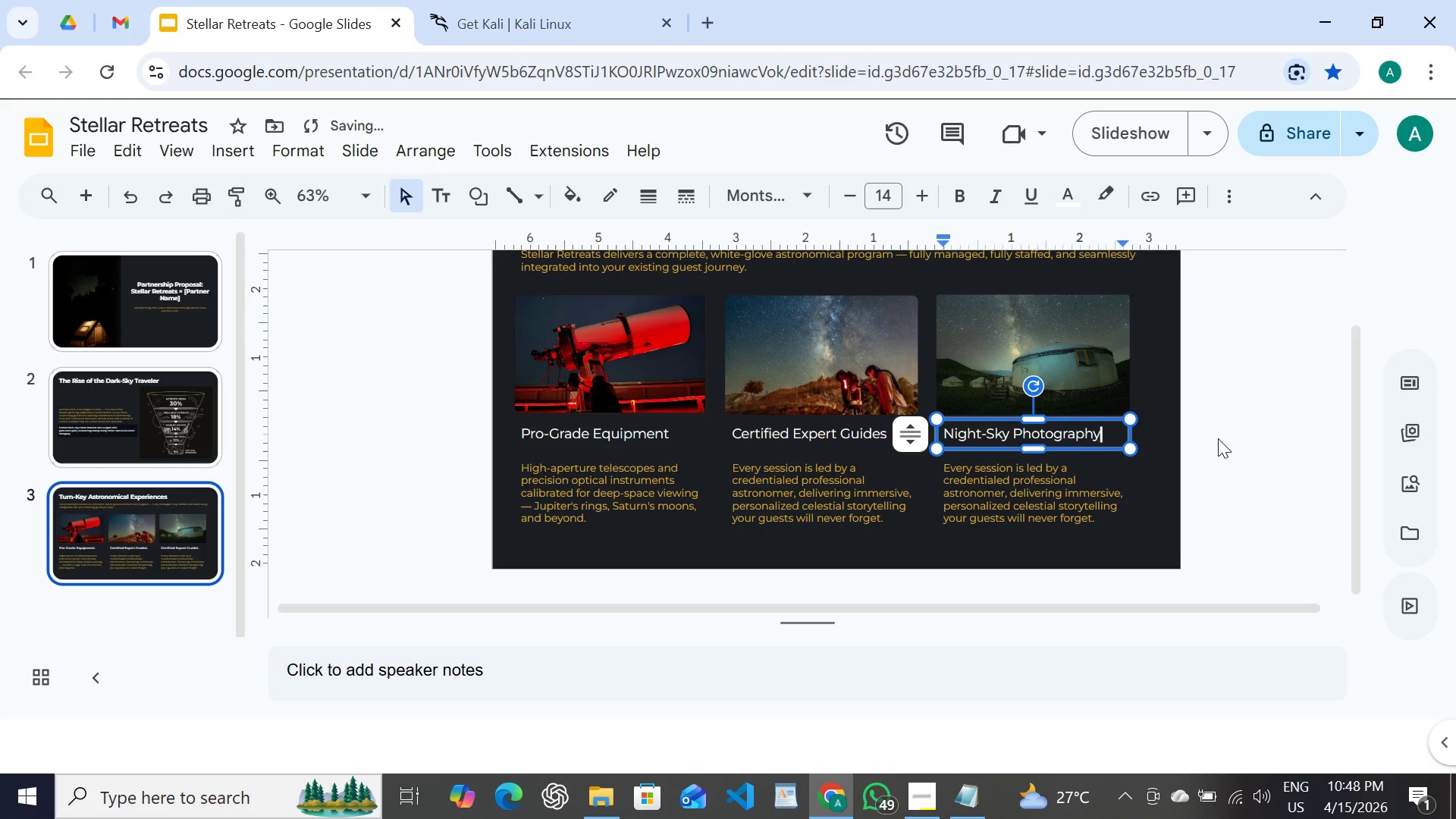 
left_click([1219, 438])
 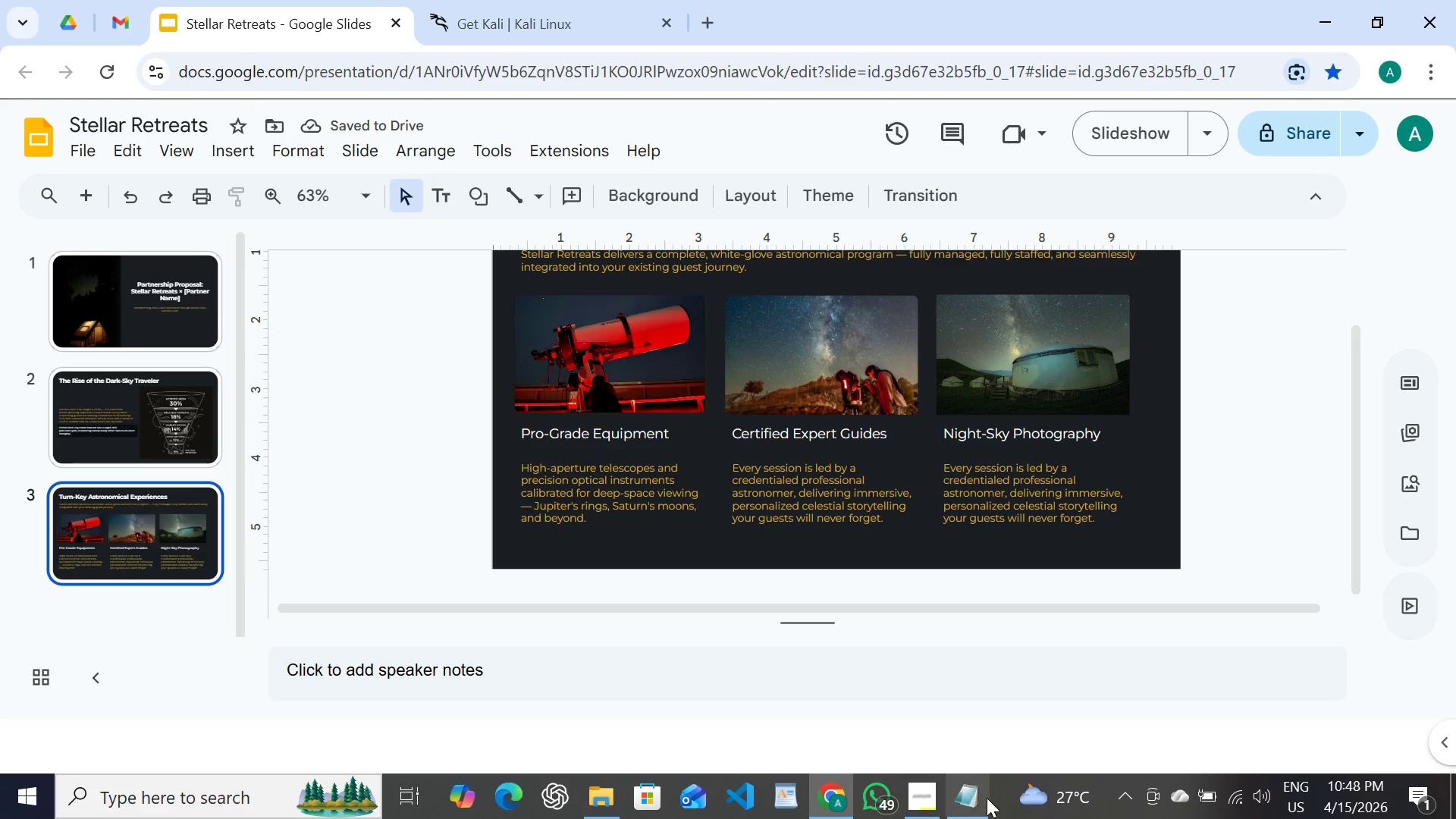 
left_click([978, 797])
 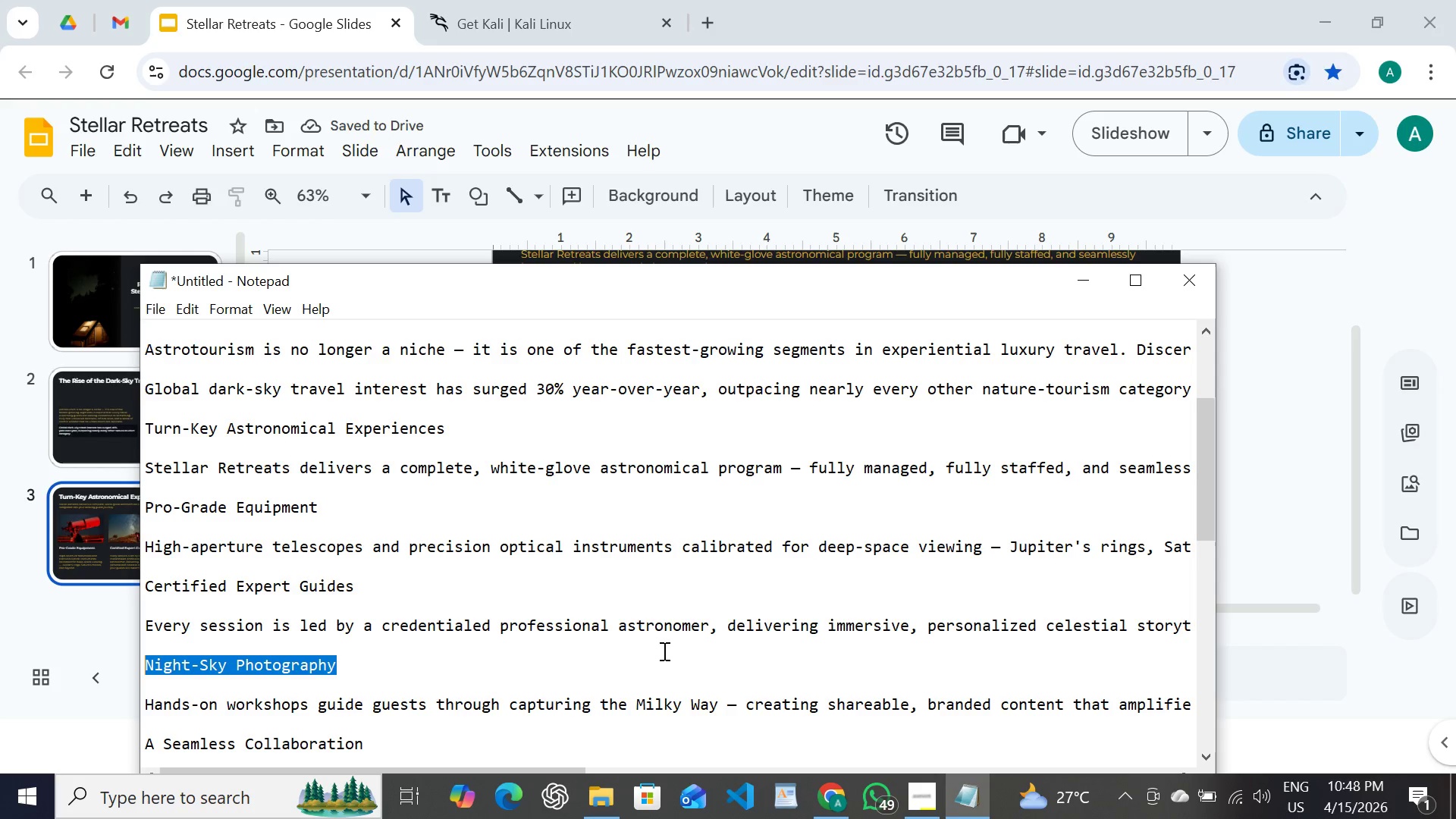 
scroll: coordinate [663, 651], scroll_direction: up, amount: 6.0
 